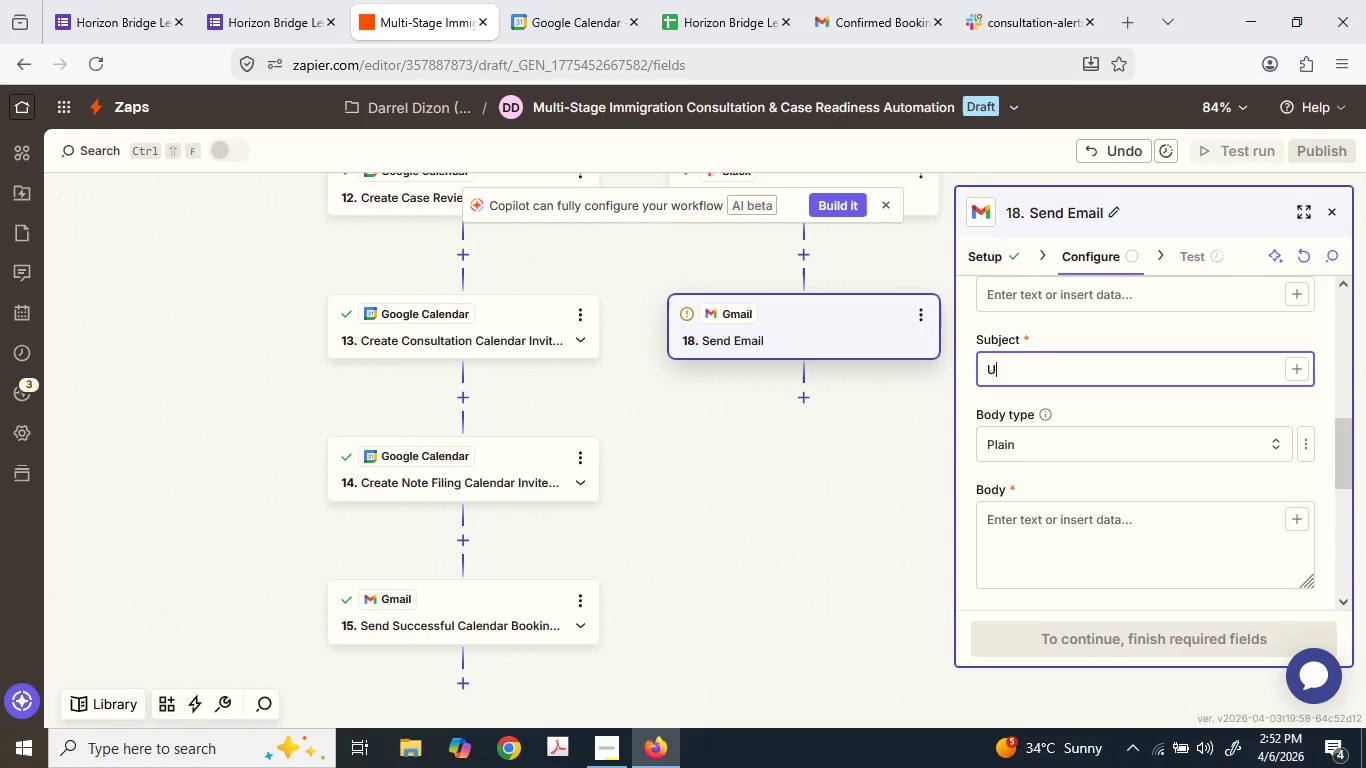 
key(Shift+U)
 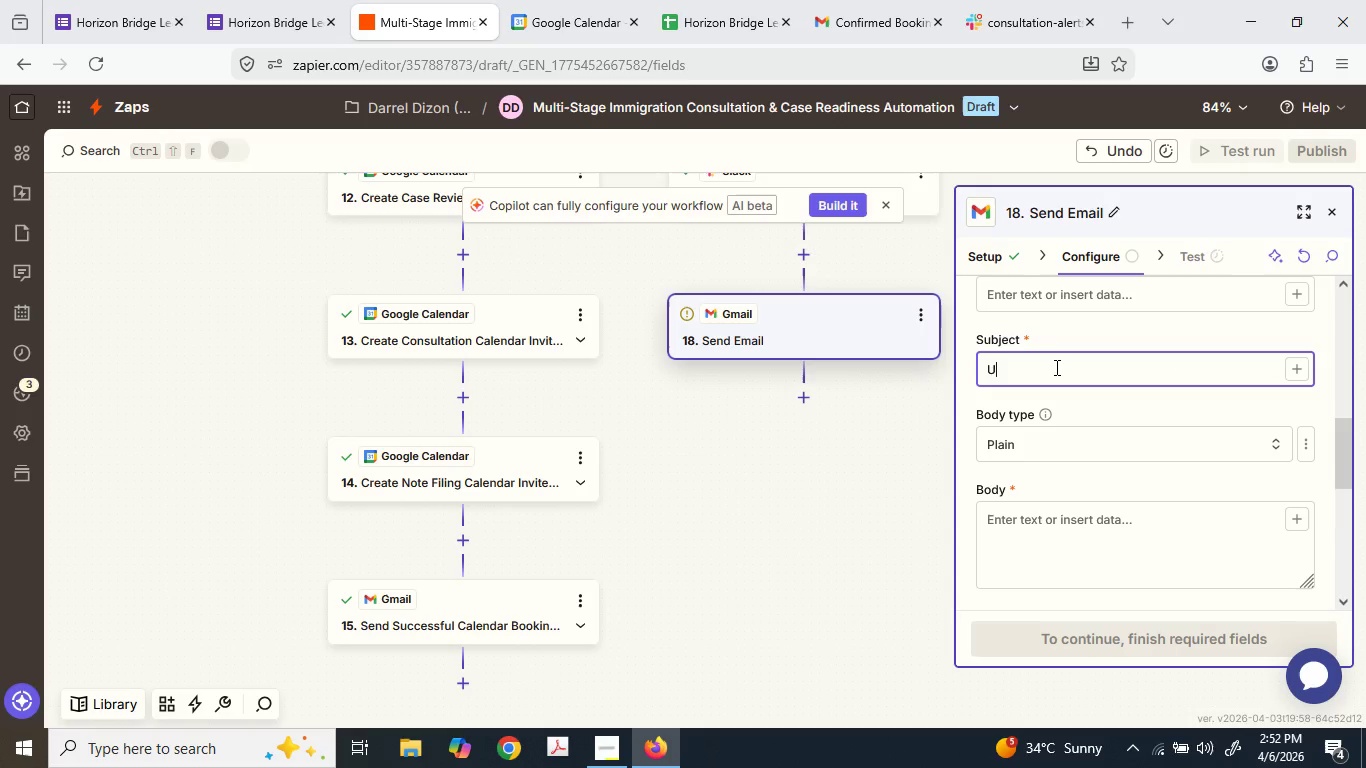 
type(pdate re)
key(Backspace)
key(Backspace)
type(Regarding y)
key(Backspace)
type(Your Request)
key(Backspace)
key(Backspace)
key(Backspace)
key(Backspace)
key(Backspace)
key(Backspace)
key(Backspace)
type(COn)
key(Backspace)
key(Backspace)
type(ons)
 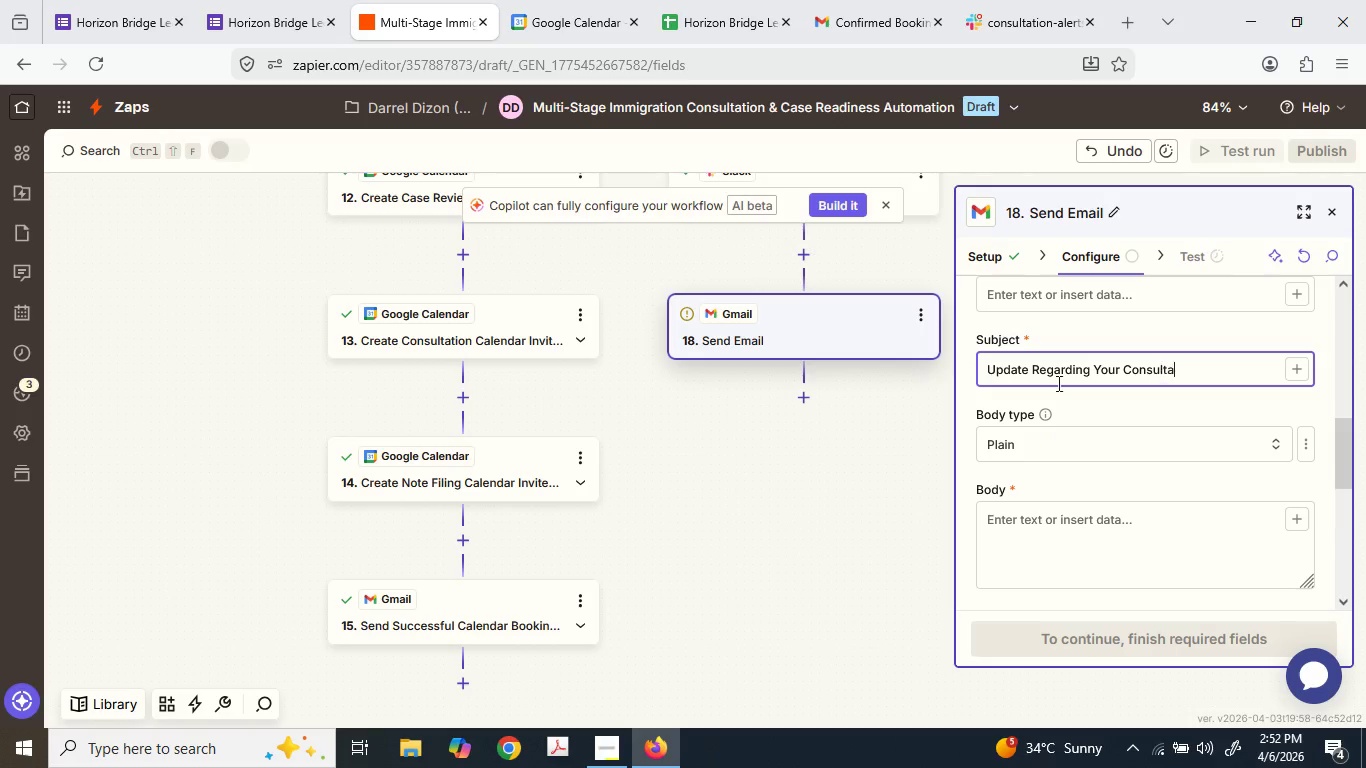 
 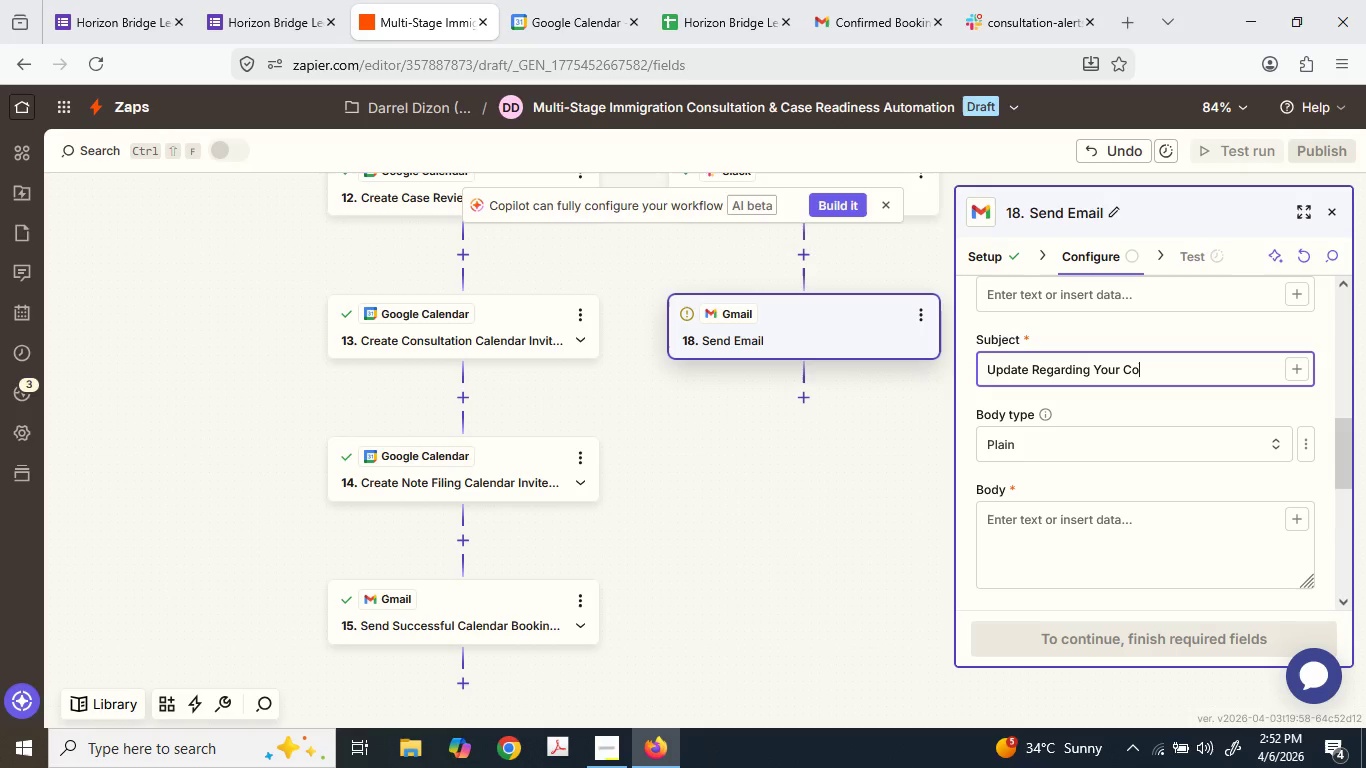 
type(ultationRequest for)
key(Backspace)
key(Backspace)
key(Backspace)
type(f)
 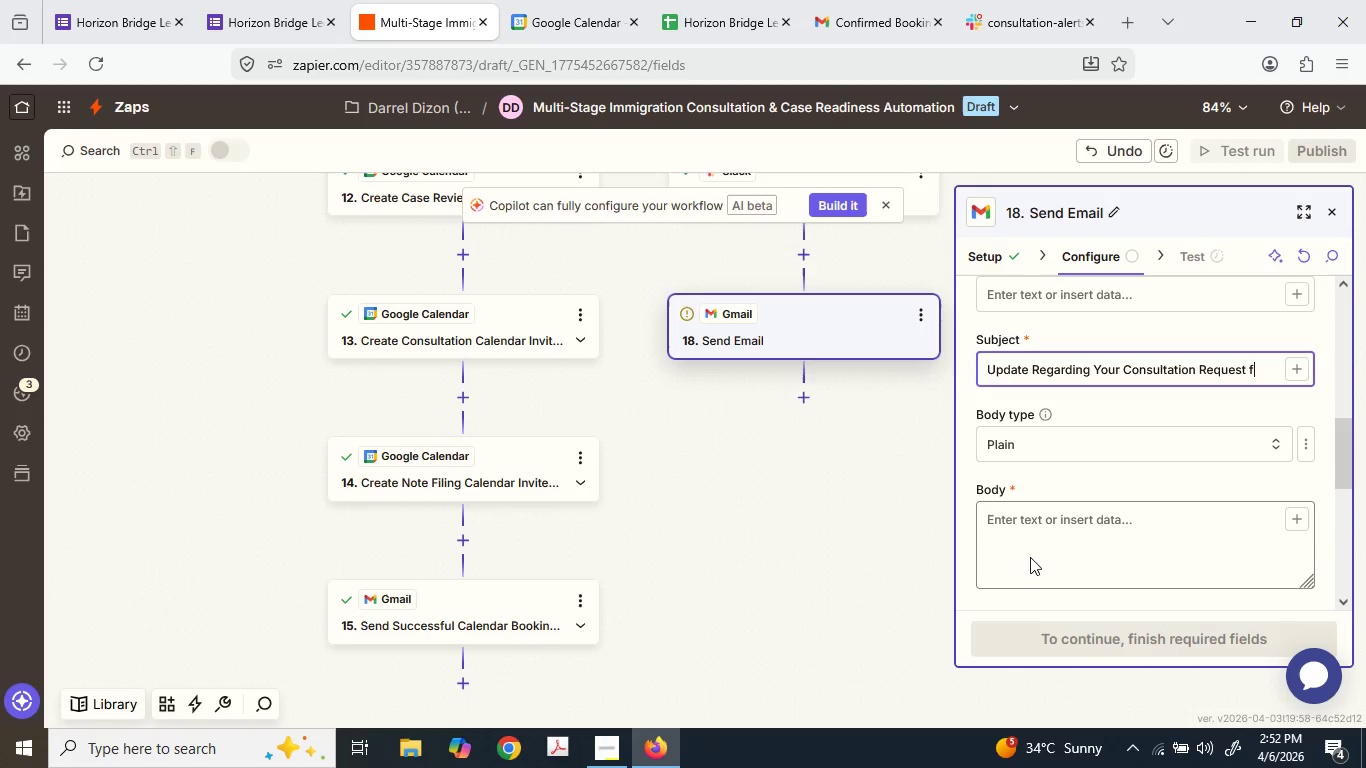 
type(or )
 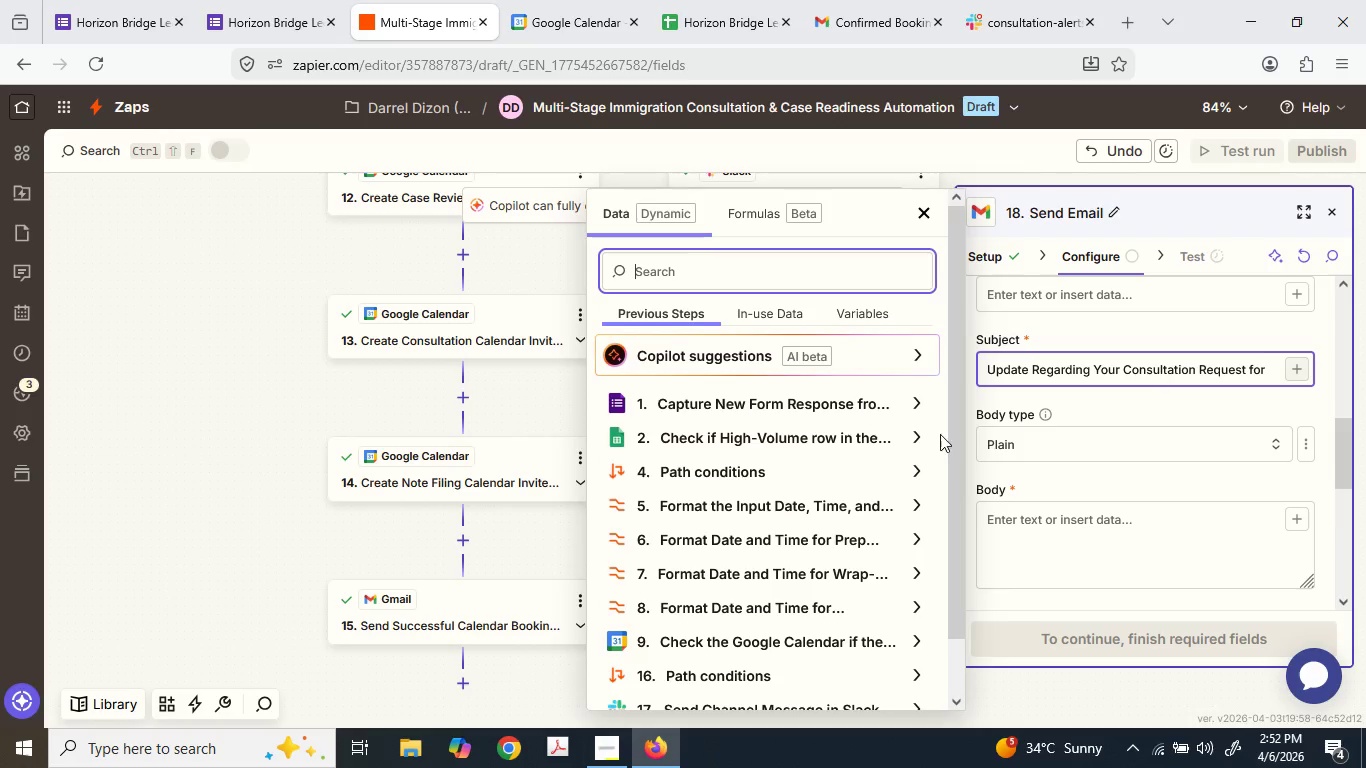 
left_click([731, 387])
 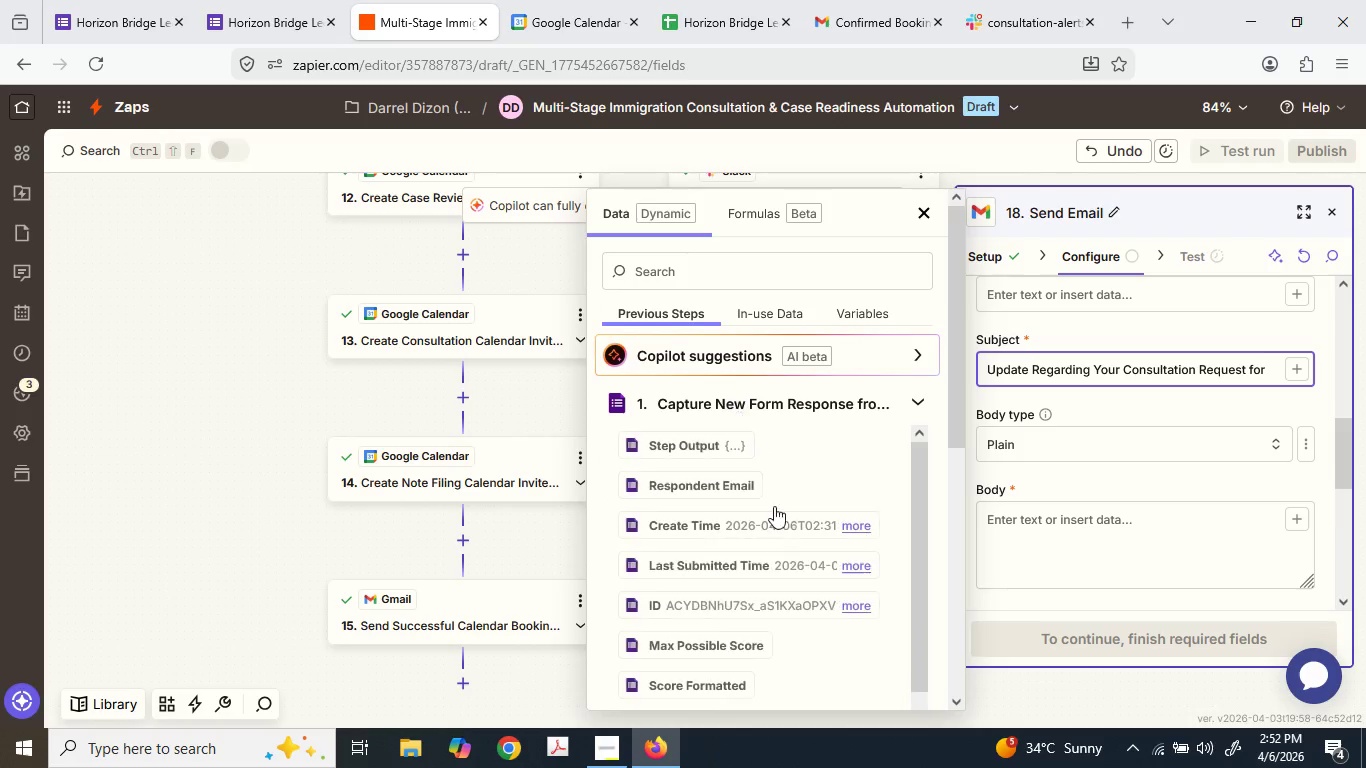 
scroll: coordinate [756, 524], scroll_direction: down, amount: 2.0
 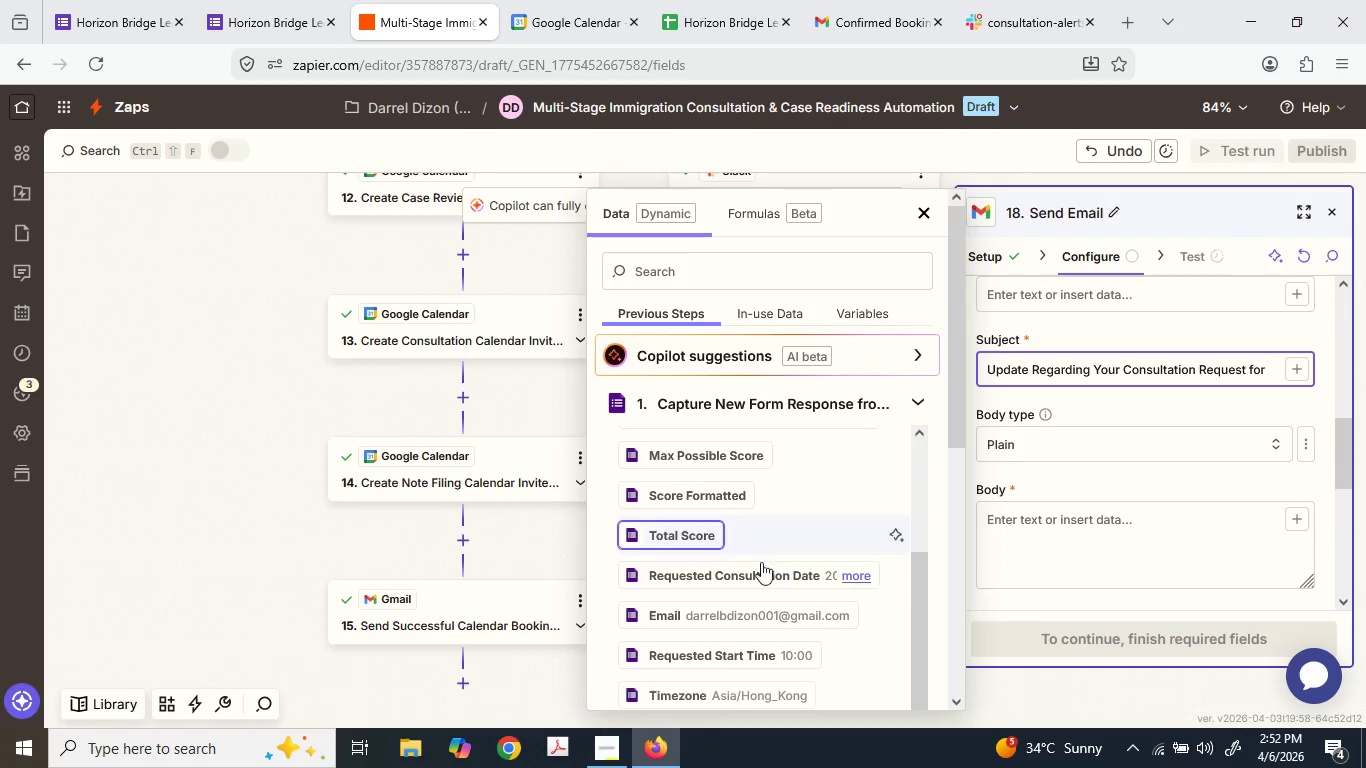 
left_click([761, 570])
 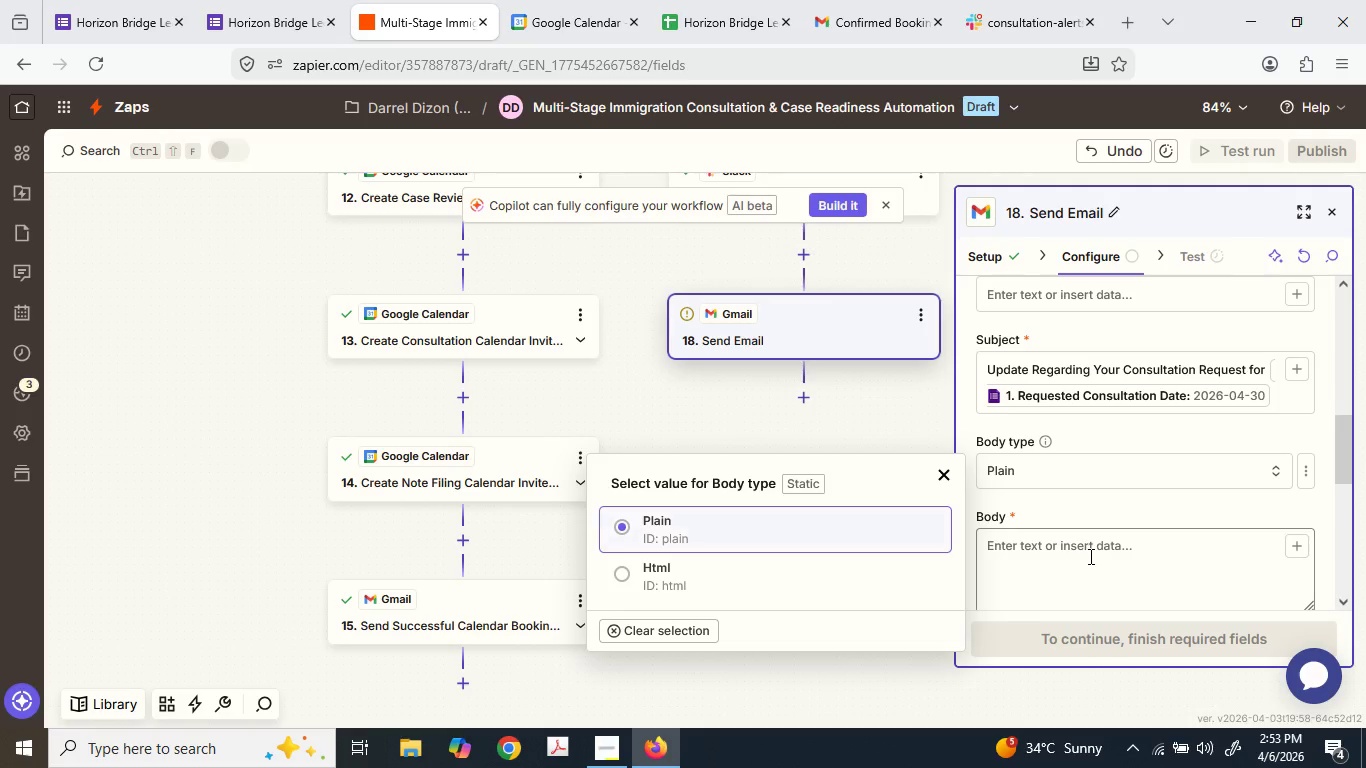 
scroll: coordinate [1082, 551], scroll_direction: down, amount: 2.0
 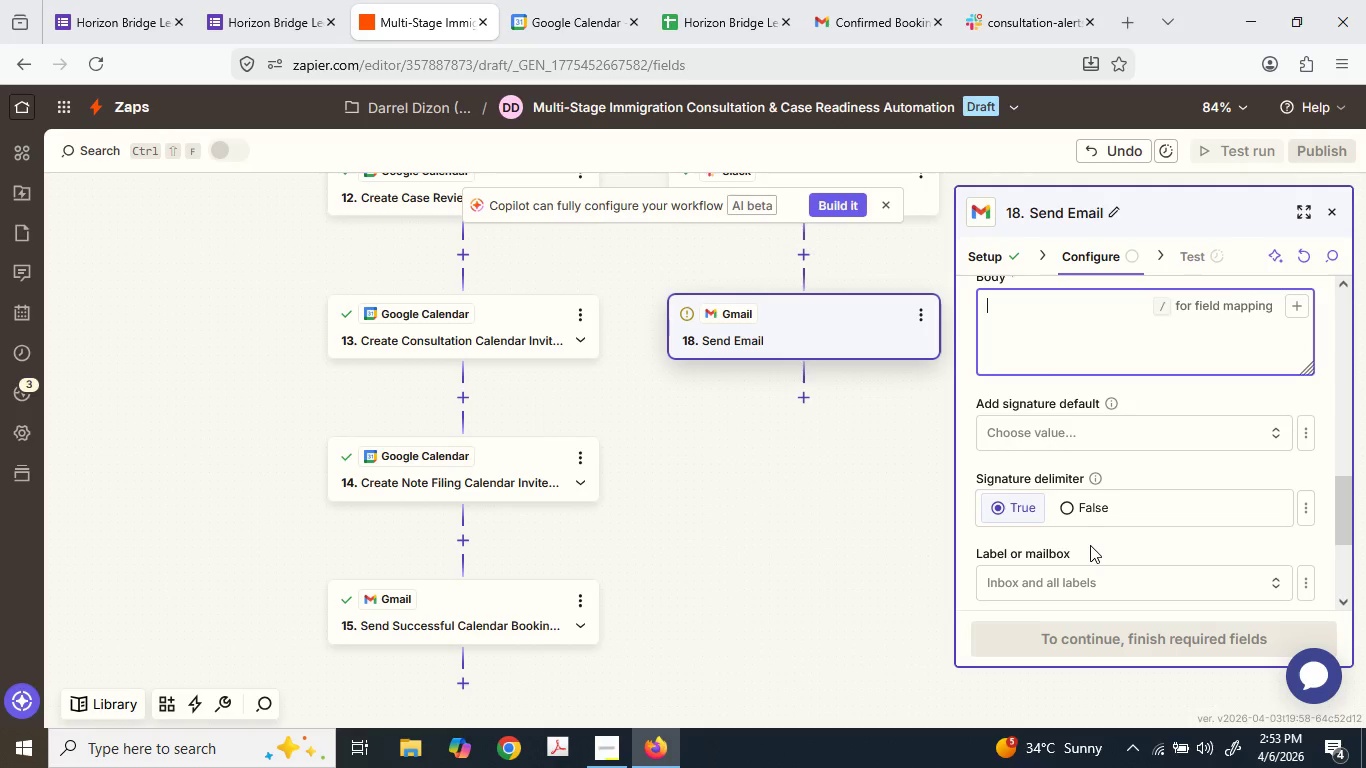 
type(Hi )
 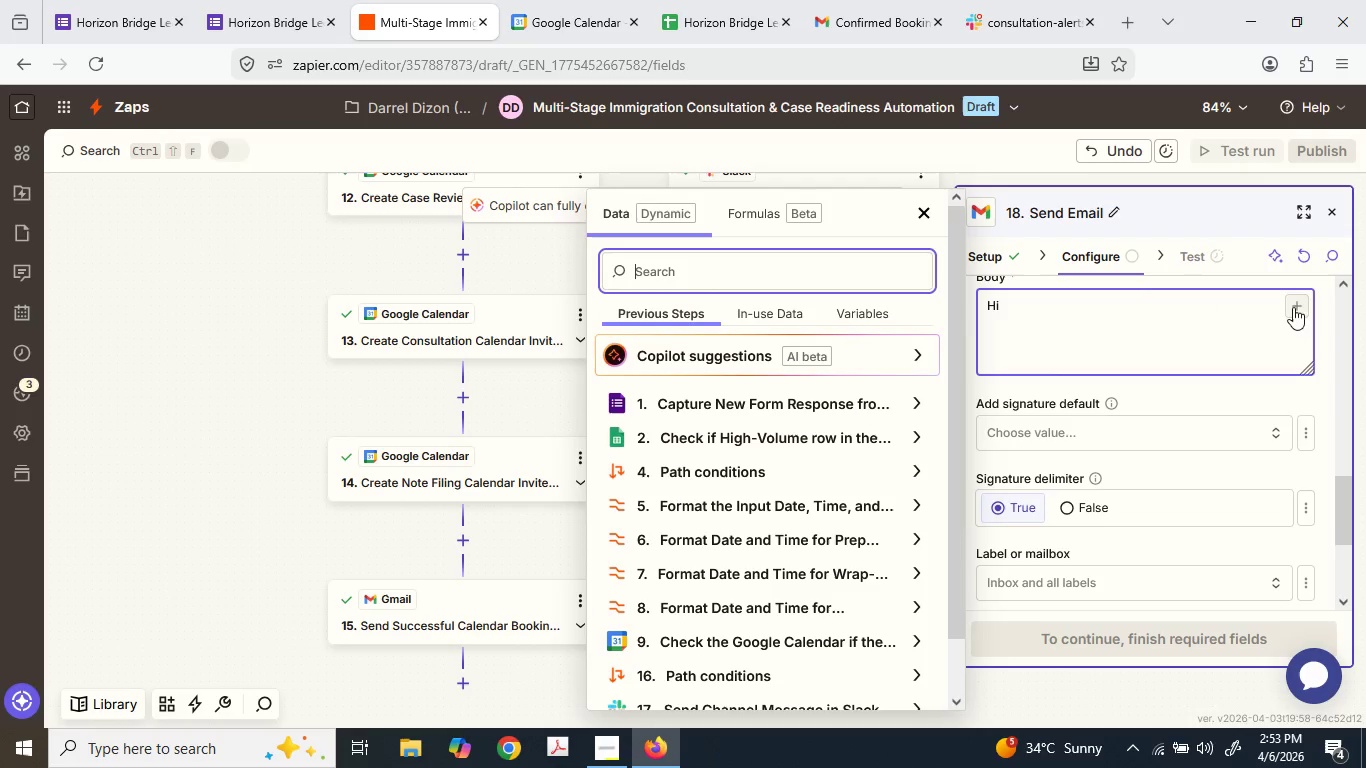 
left_click([804, 404])
 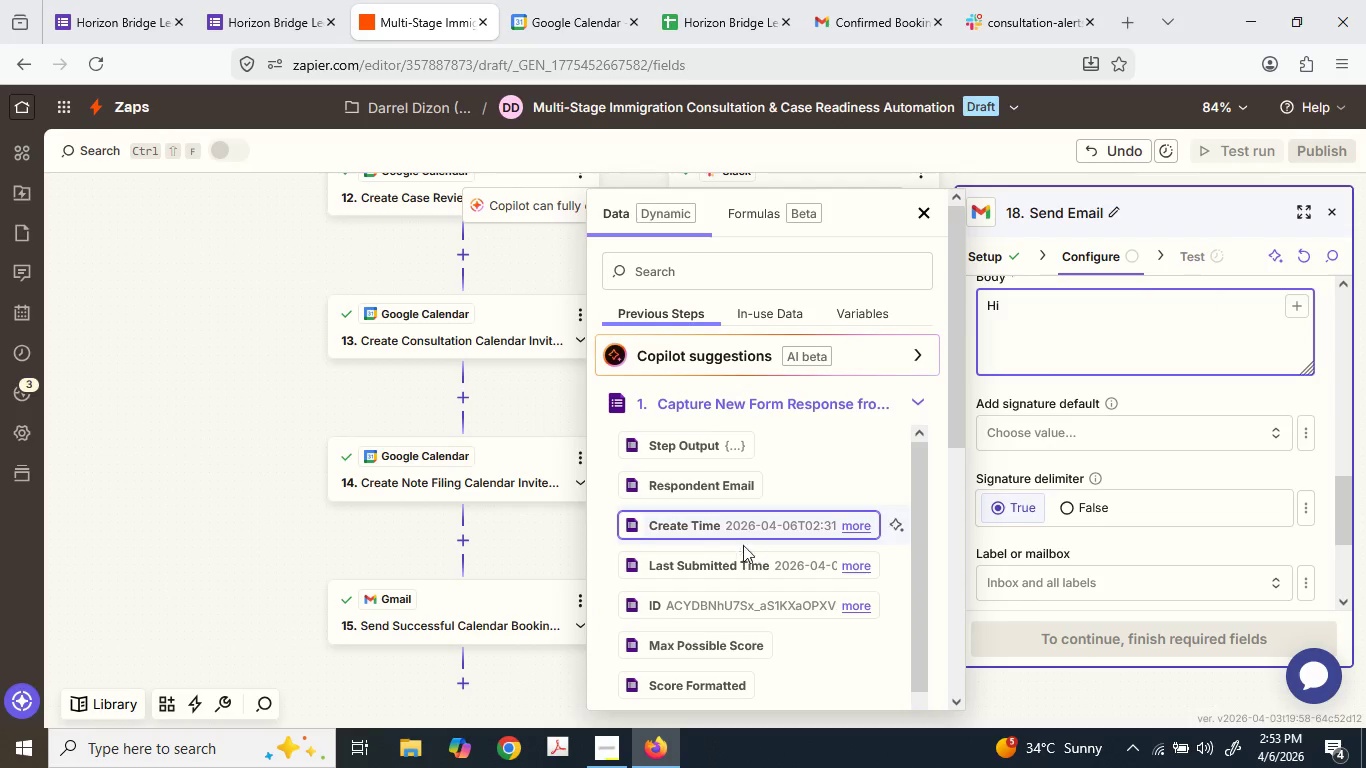 
scroll: coordinate [714, 609], scroll_direction: down, amount: 6.0
 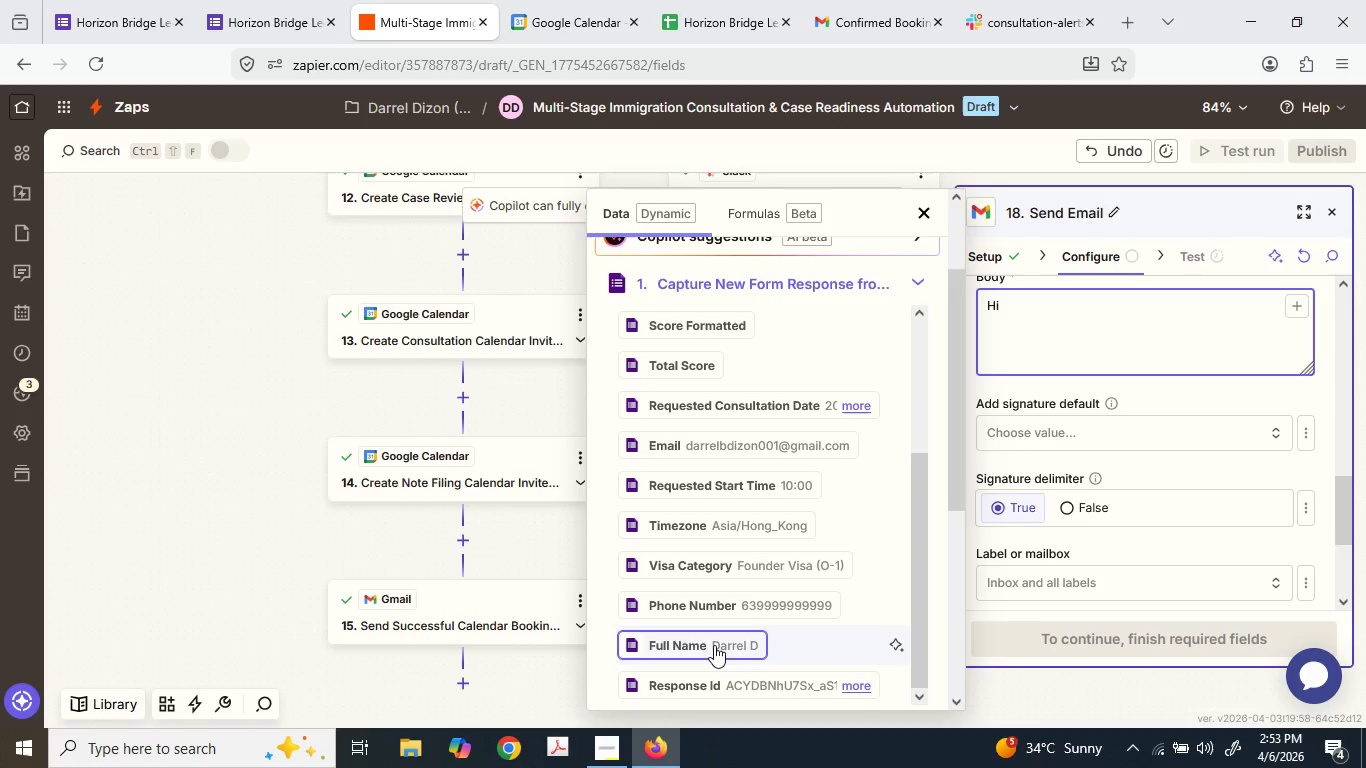 
left_click([714, 645])
 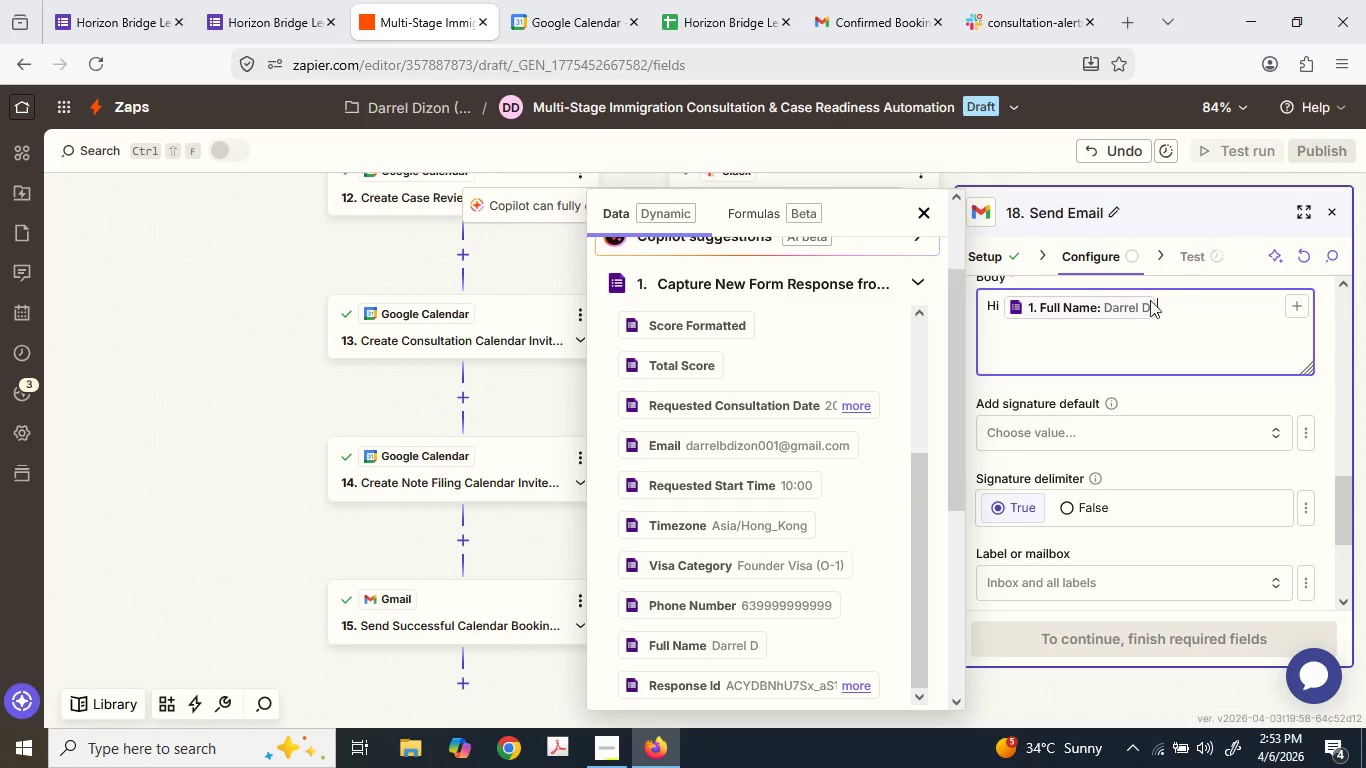 
left_click([1186, 304])
 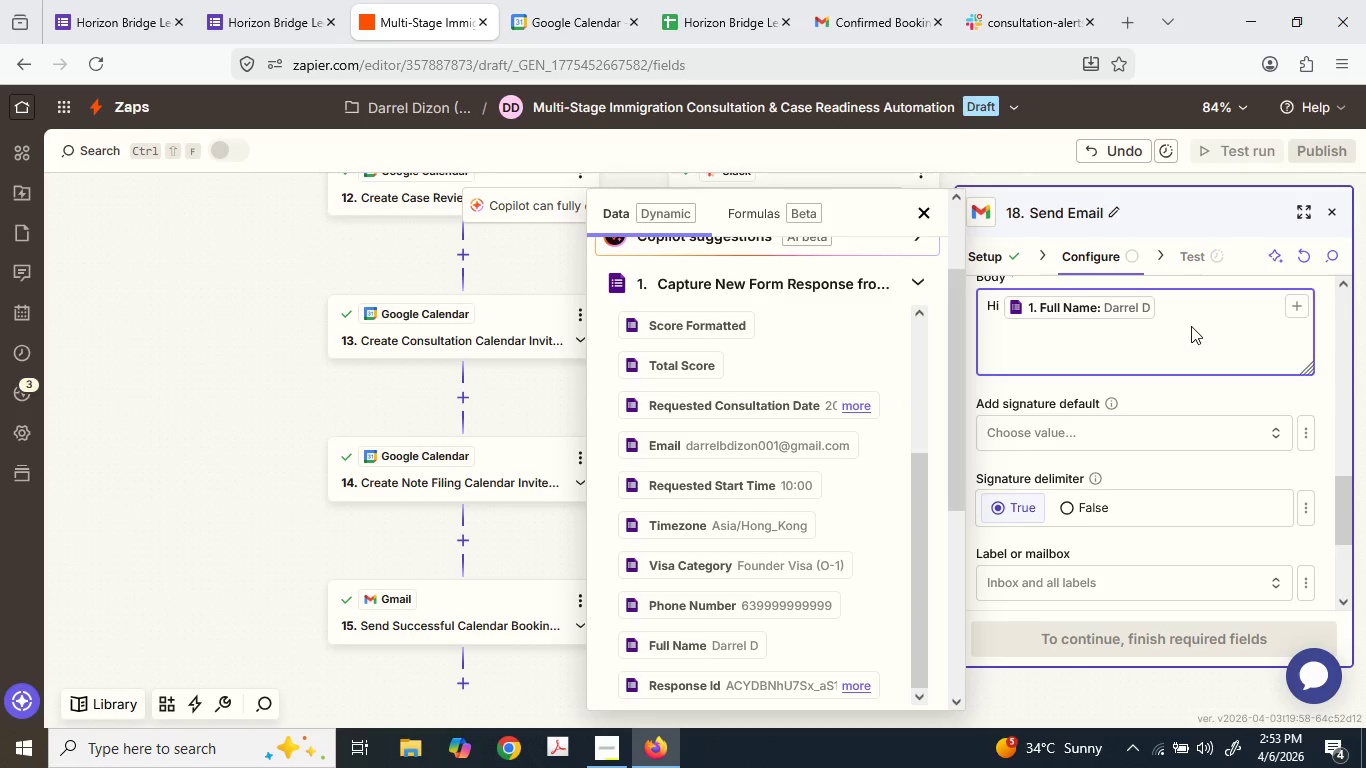 
key(Comma)
 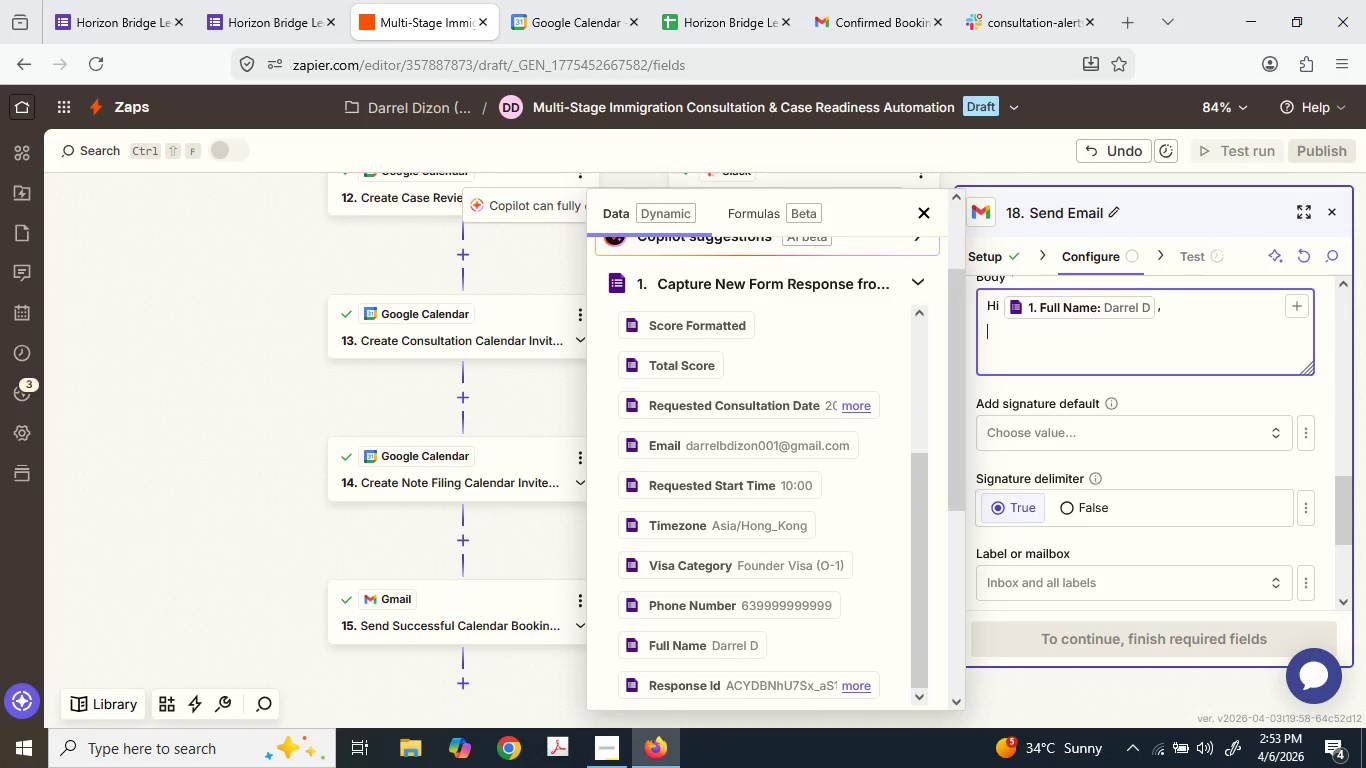 
key(Enter)
 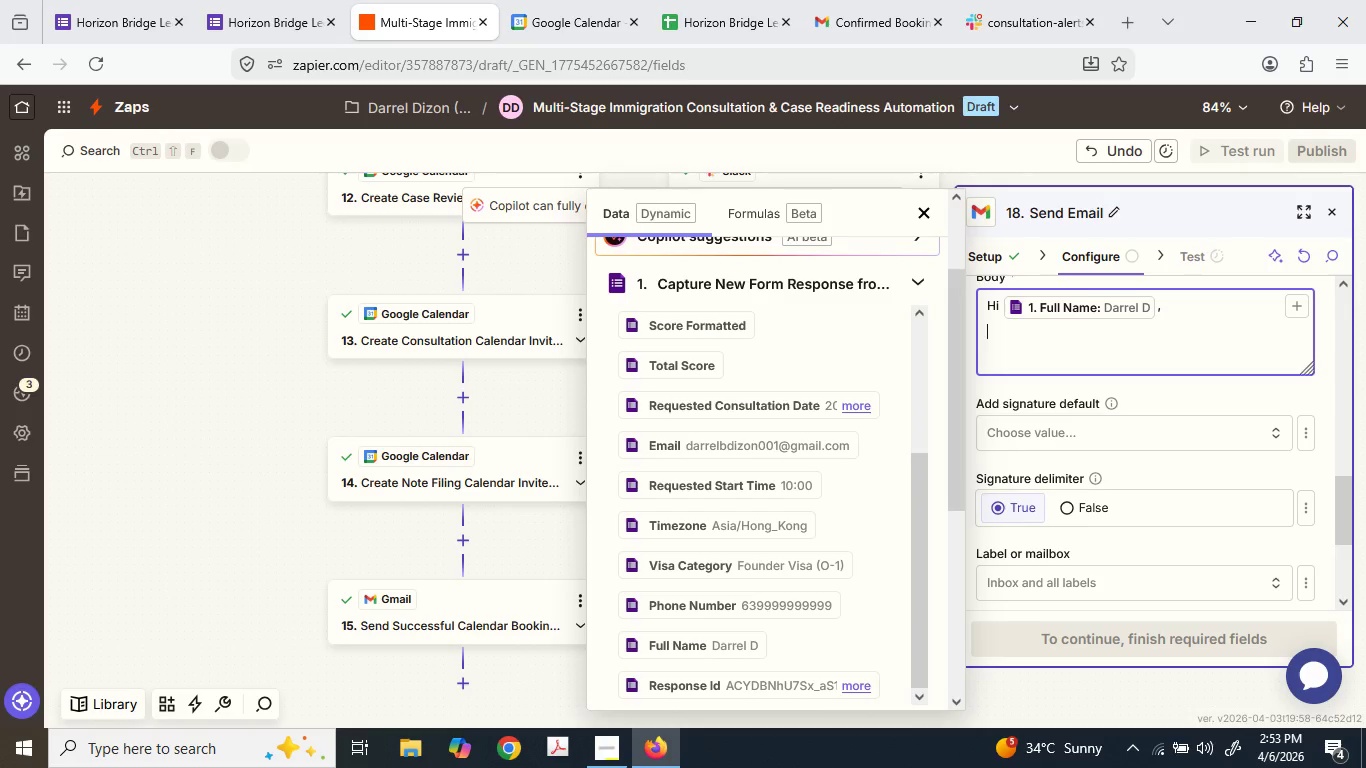 
key(Enter)
 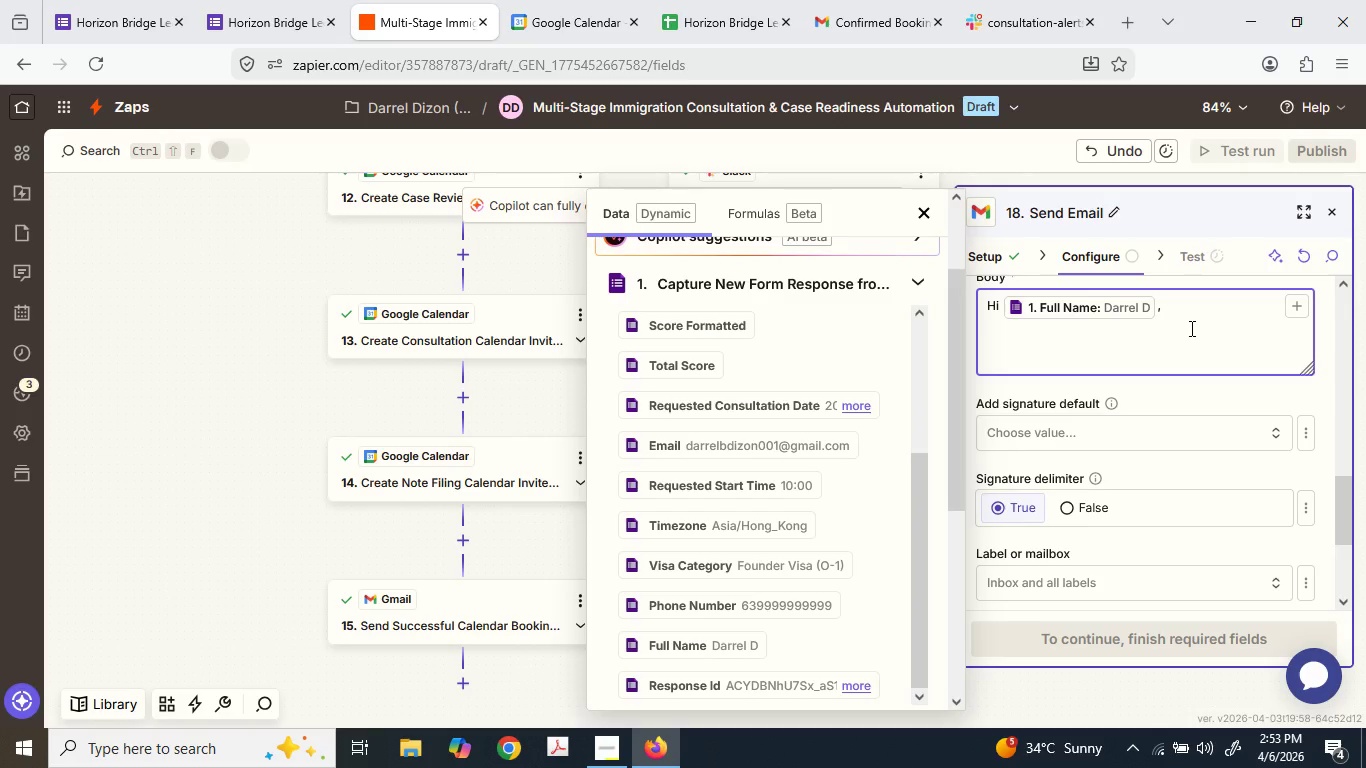 
type(We received your req)
 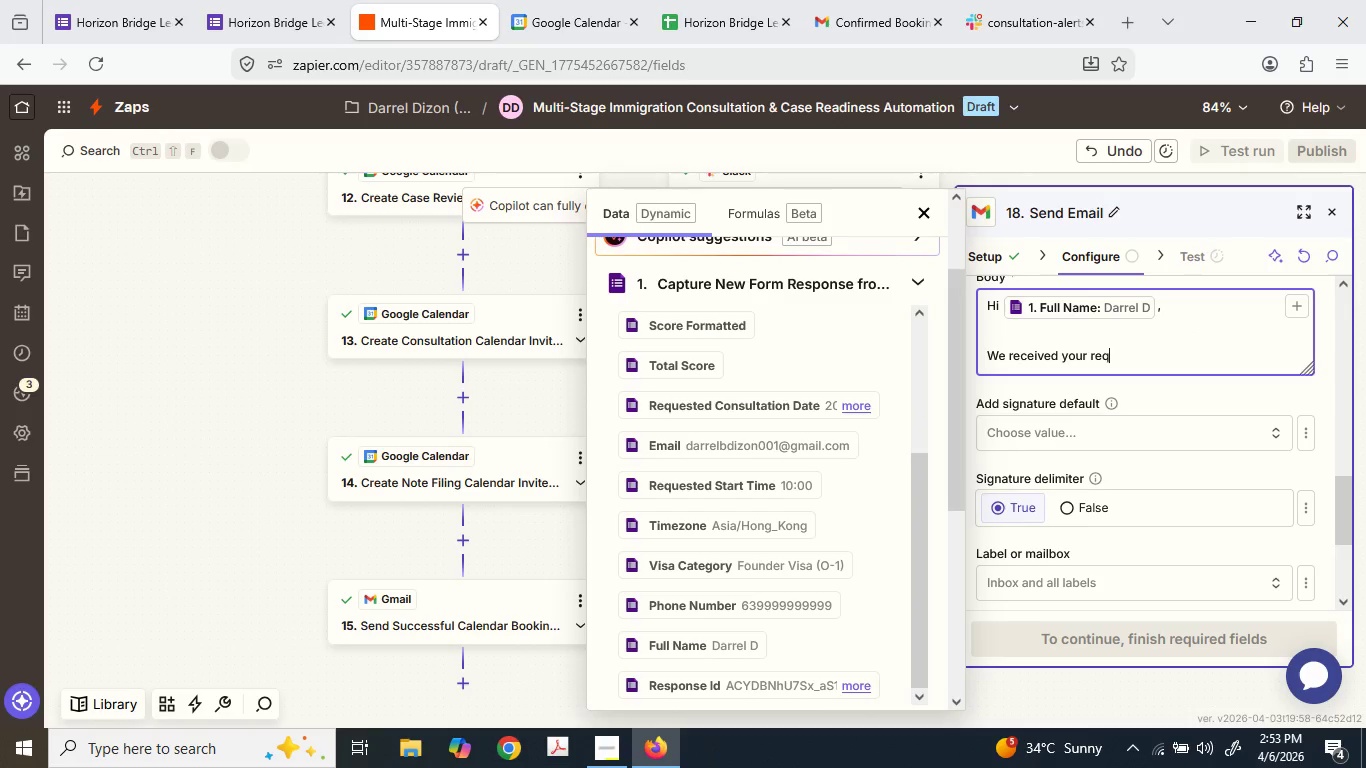 
type(uest for a)
 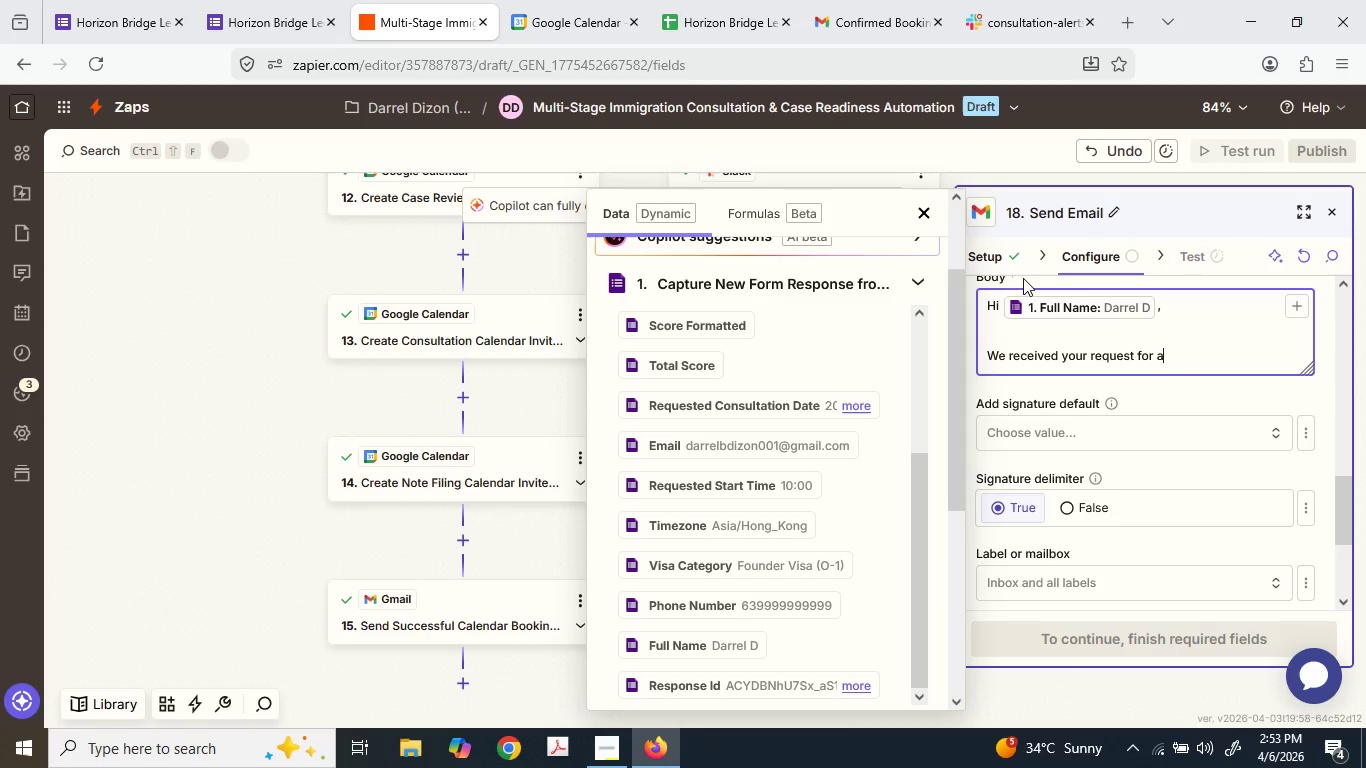 
hold_key(key=Space, duration=5.94)
 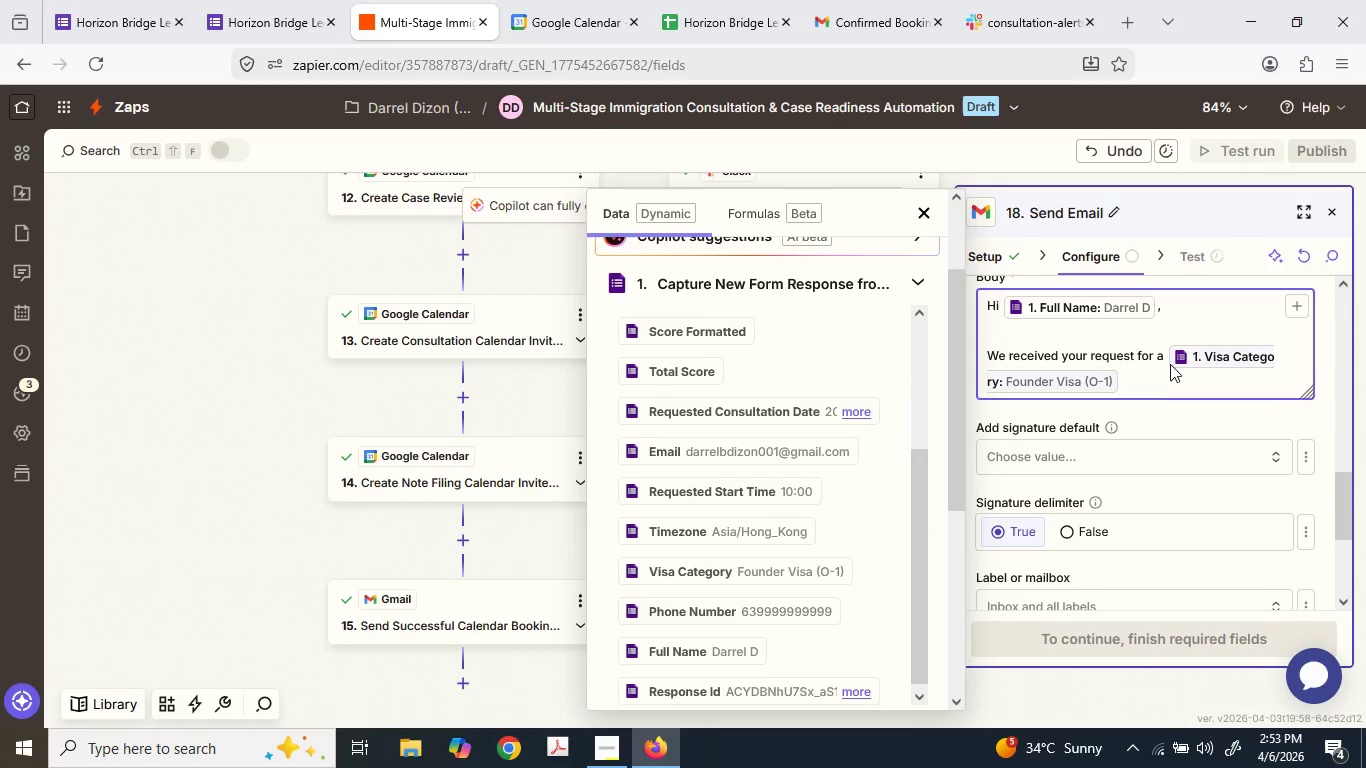 
scroll: coordinate [733, 385], scroll_direction: up, amount: 2.0
 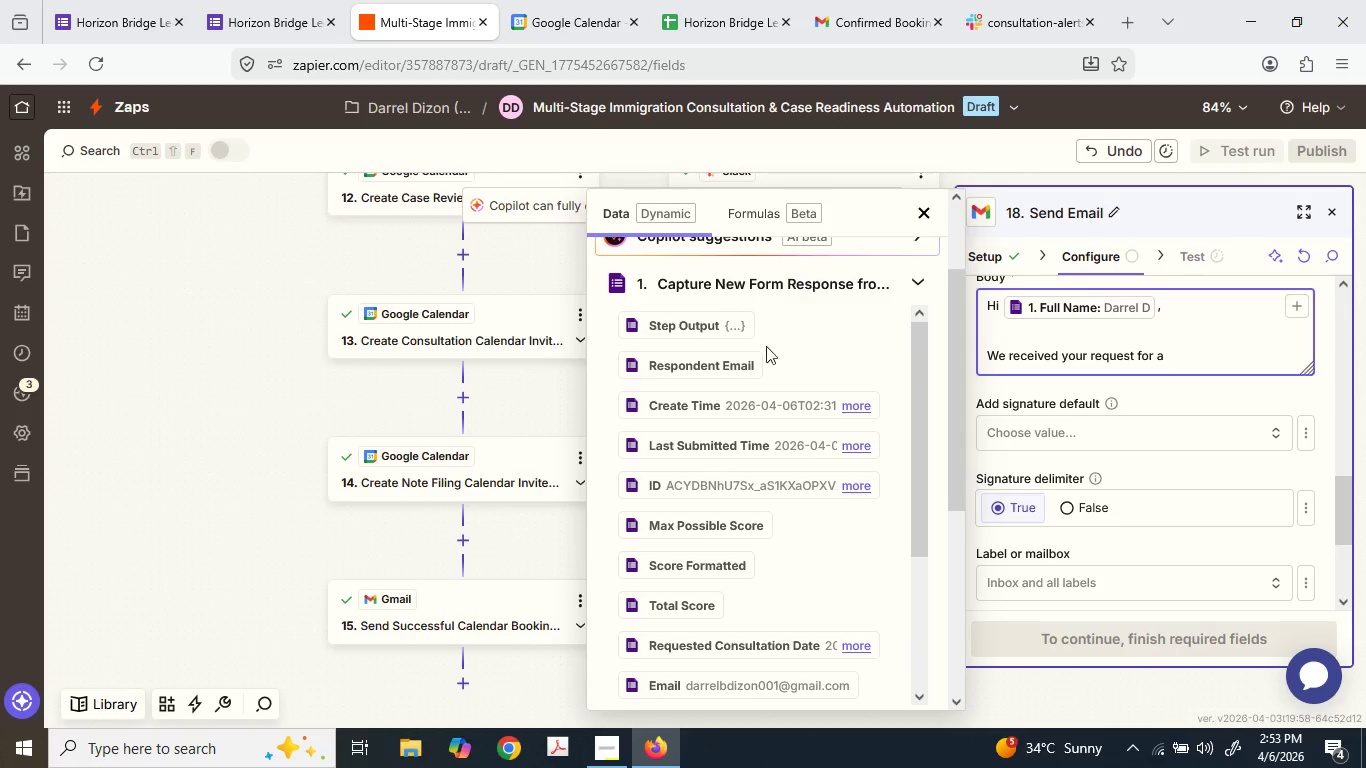 
scroll: coordinate [729, 422], scroll_direction: down, amount: 6.0
 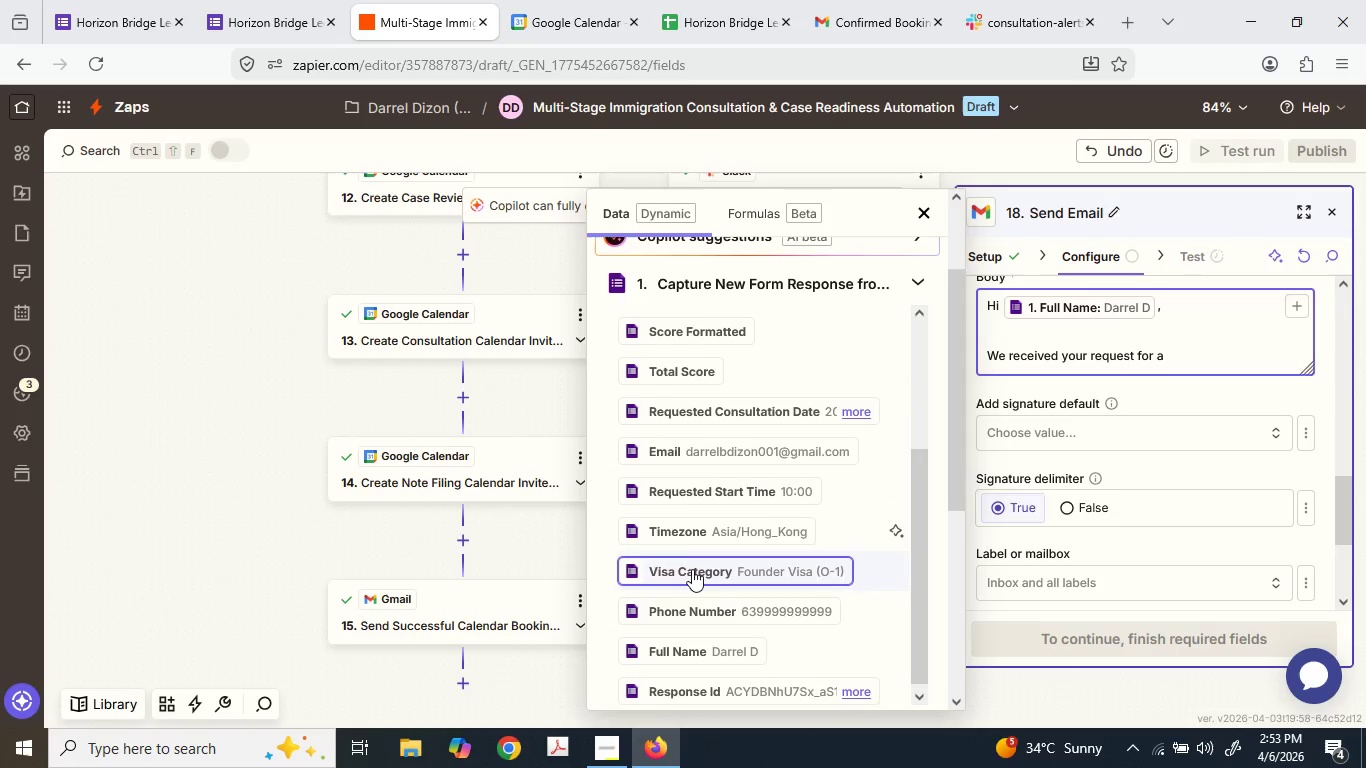 
left_click([693, 570])
 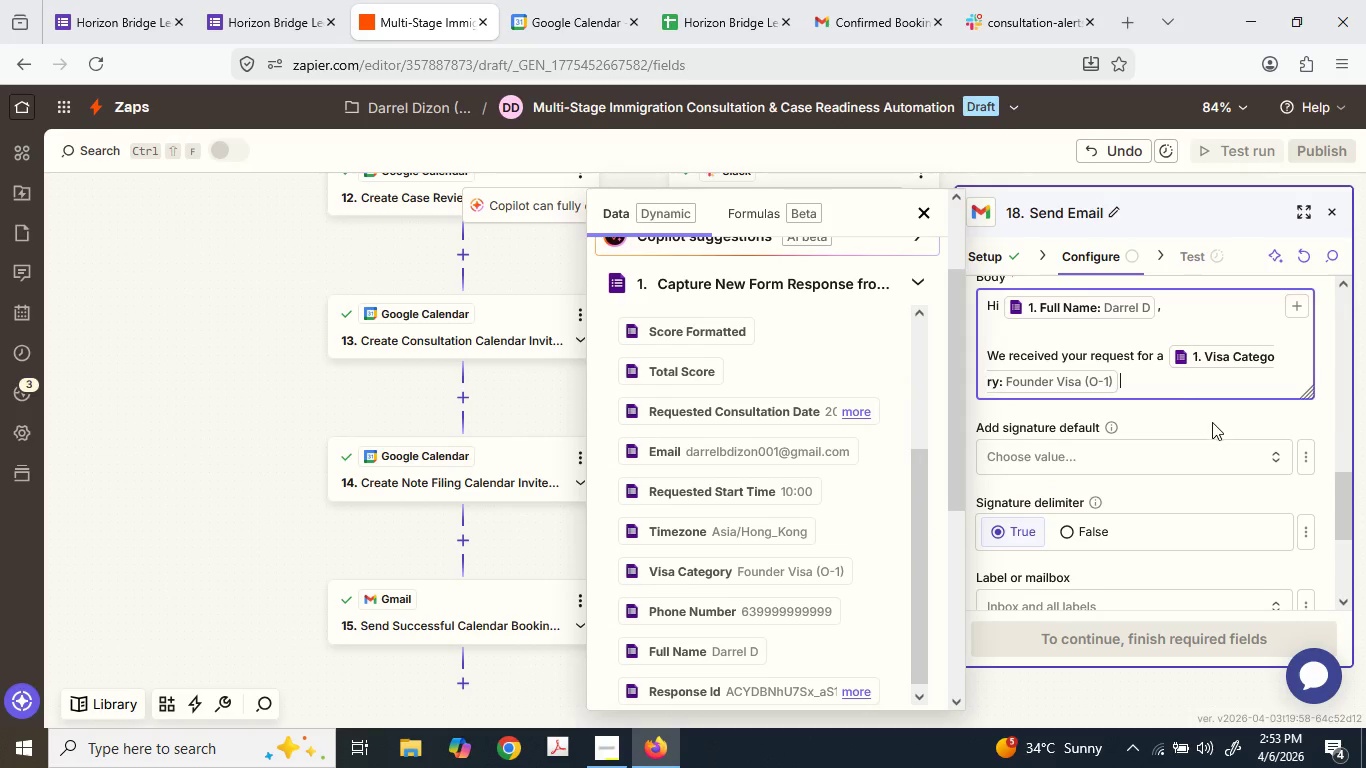 
left_click([1172, 369])
 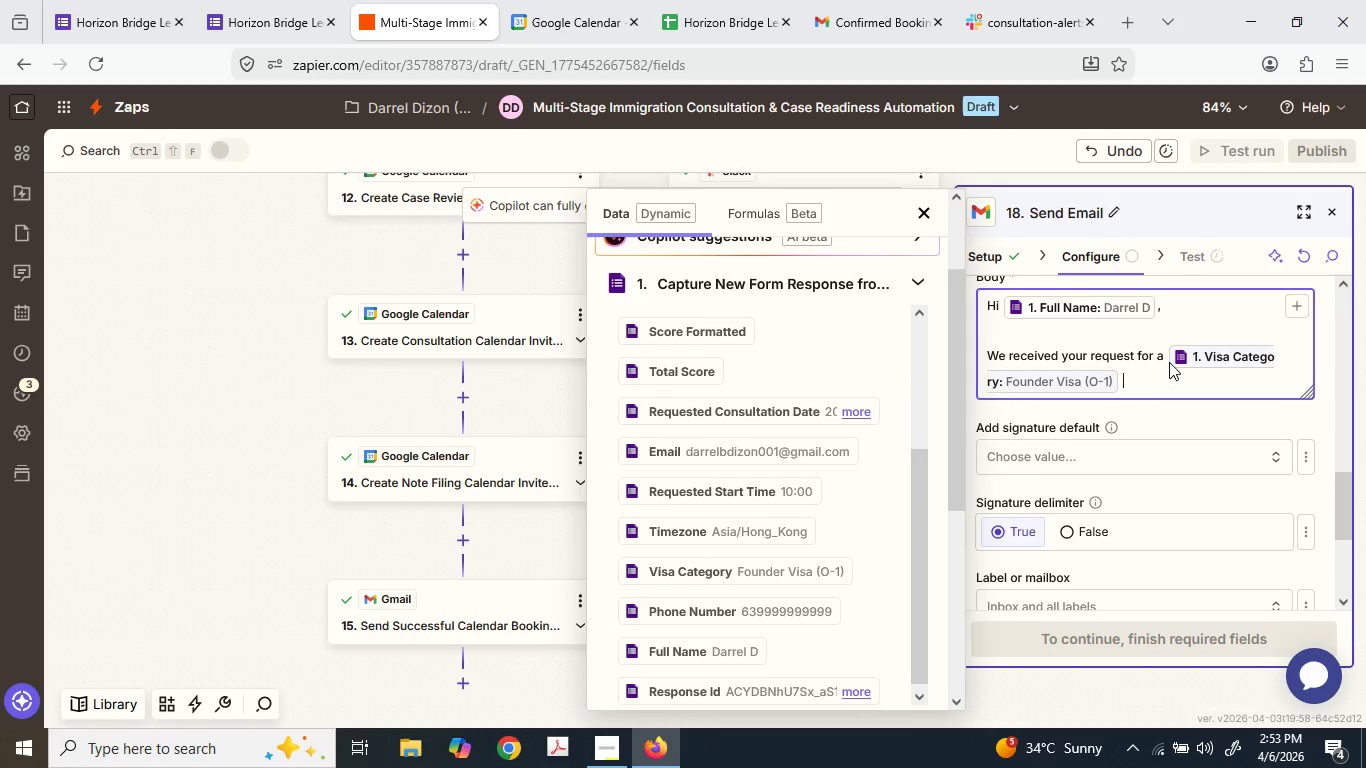 
type(sess)
 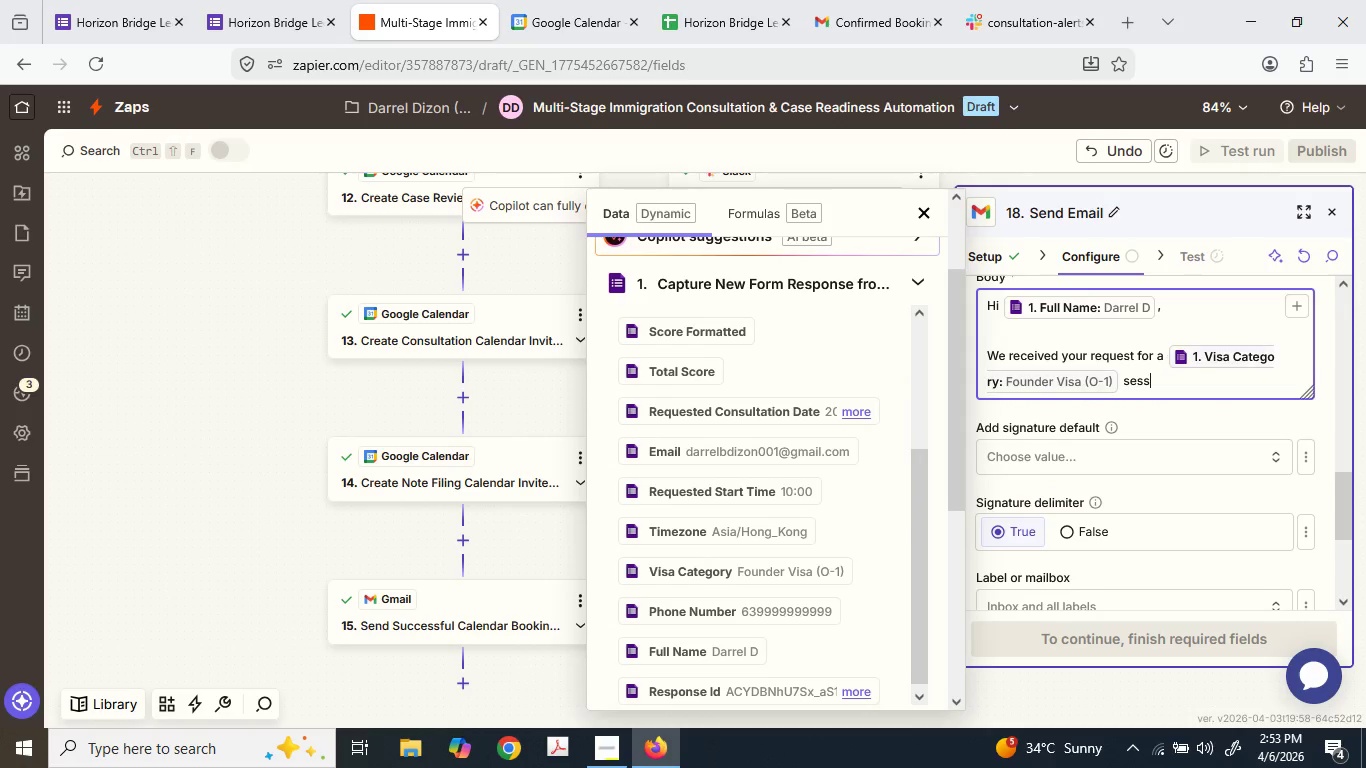 
type(iom)
key(Backspace)
type(n)
 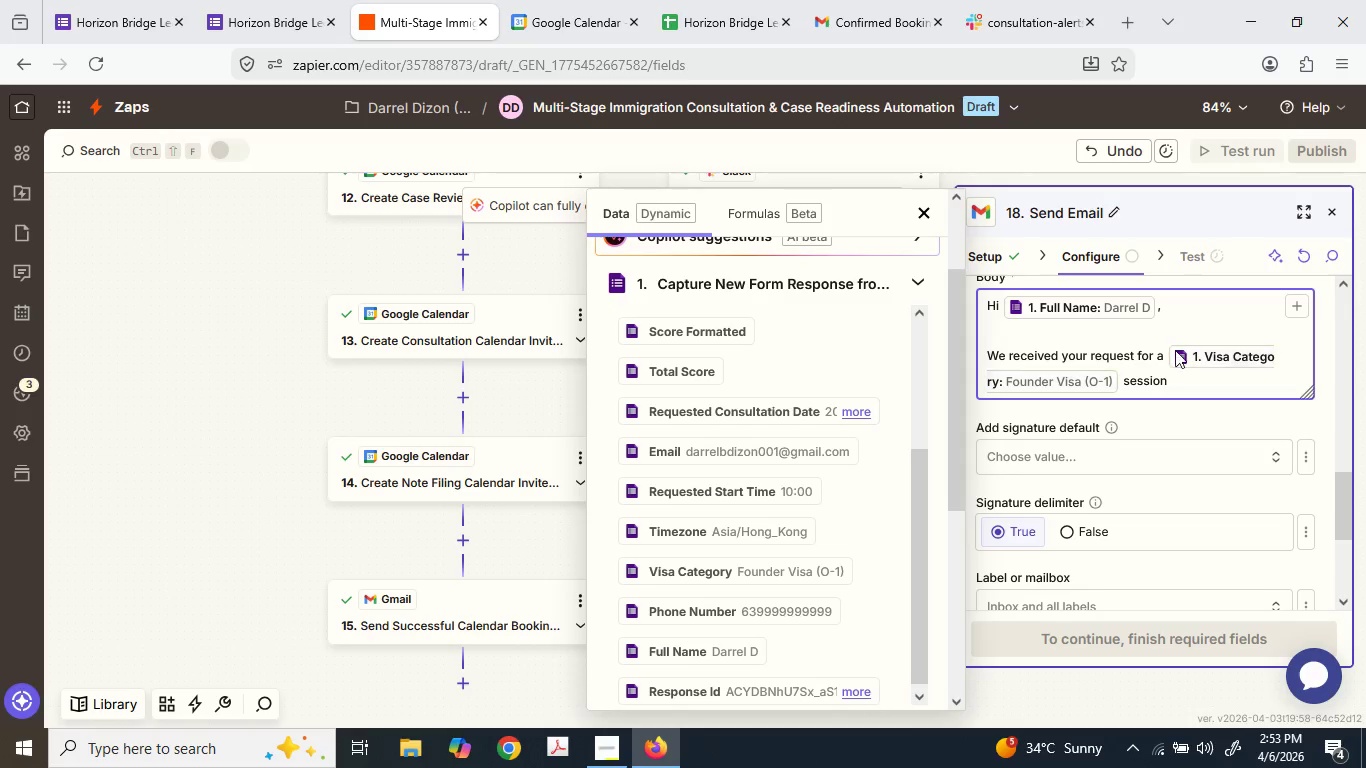 
type(. Our team)
 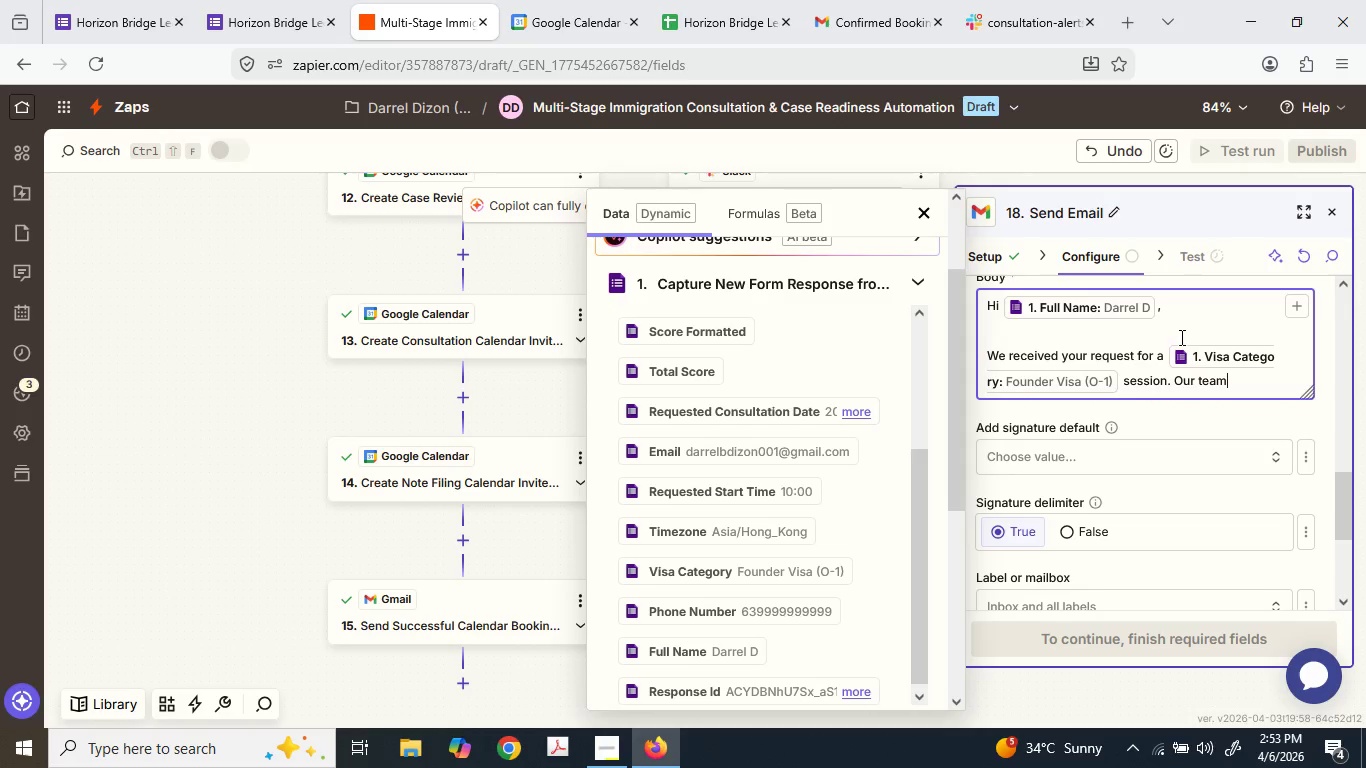 
key(Space)
 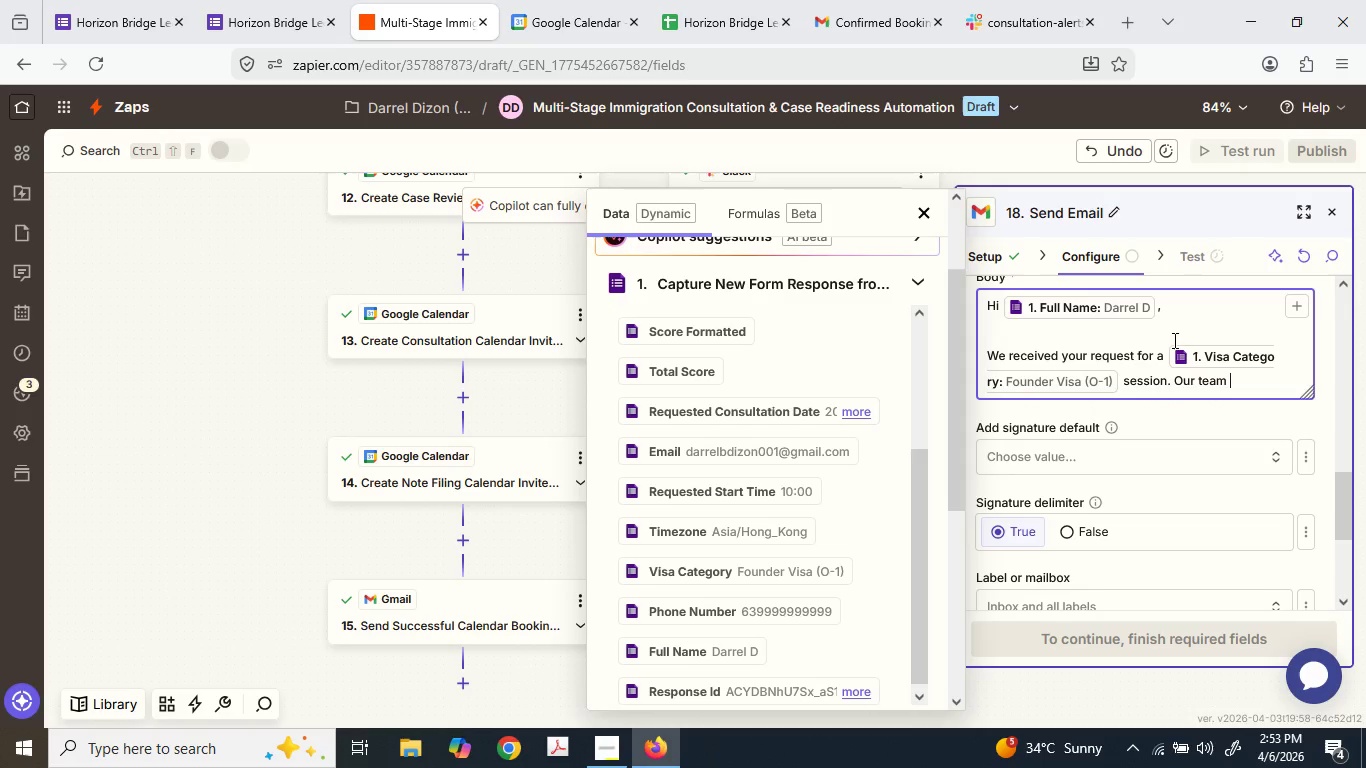 
wait(9.36)
 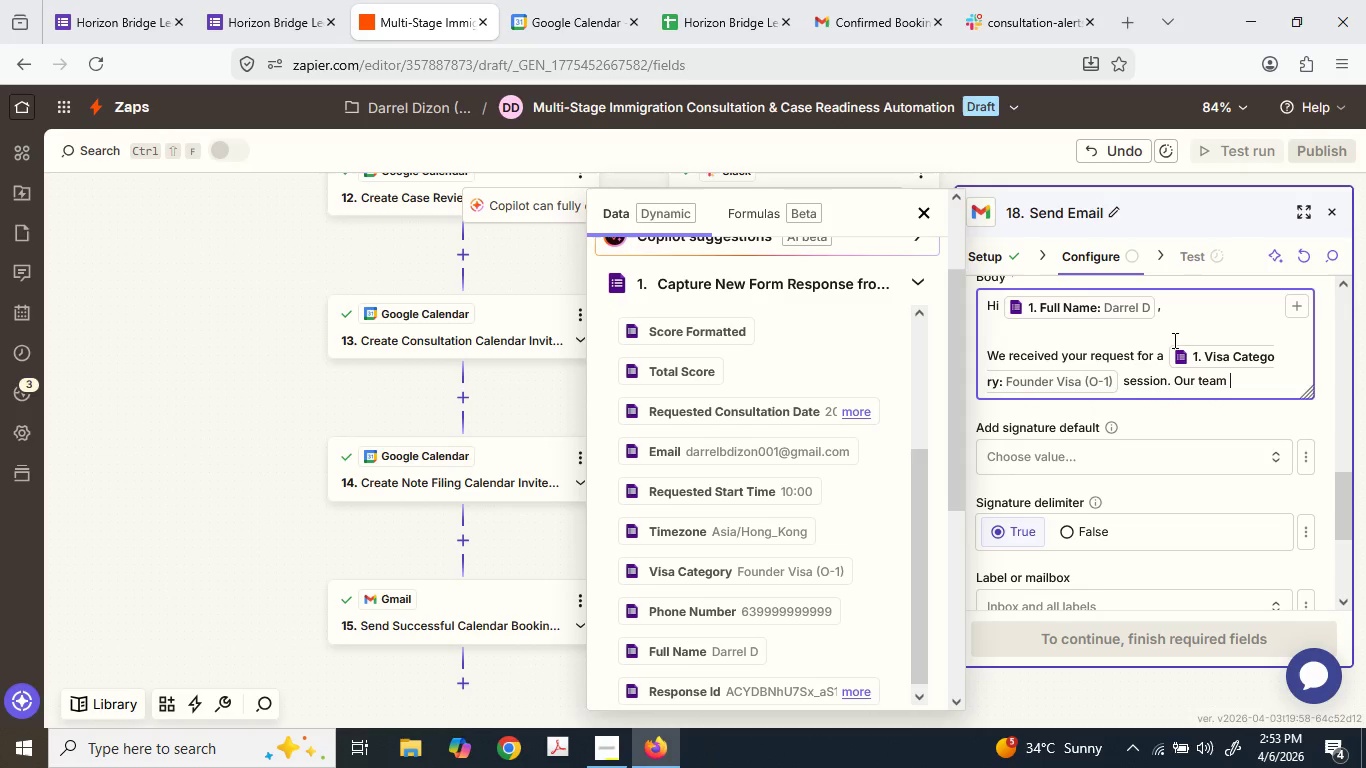 
key(Backspace)
key(Backspace)
key(Backspace)
key(Backspace)
key(Backspace)
key(Backspace)
key(Backspace)
key(Backspace)
key(Backspace)
type(Our sys)
 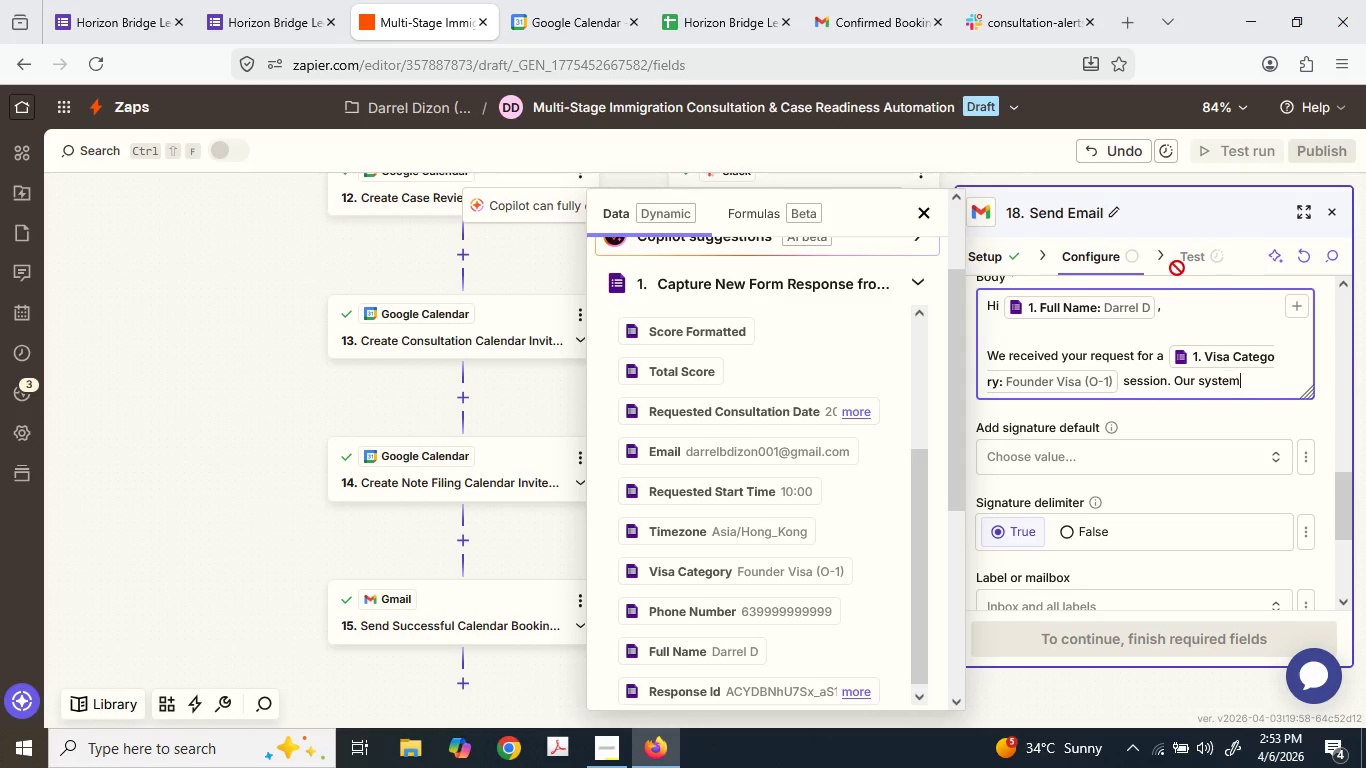 
 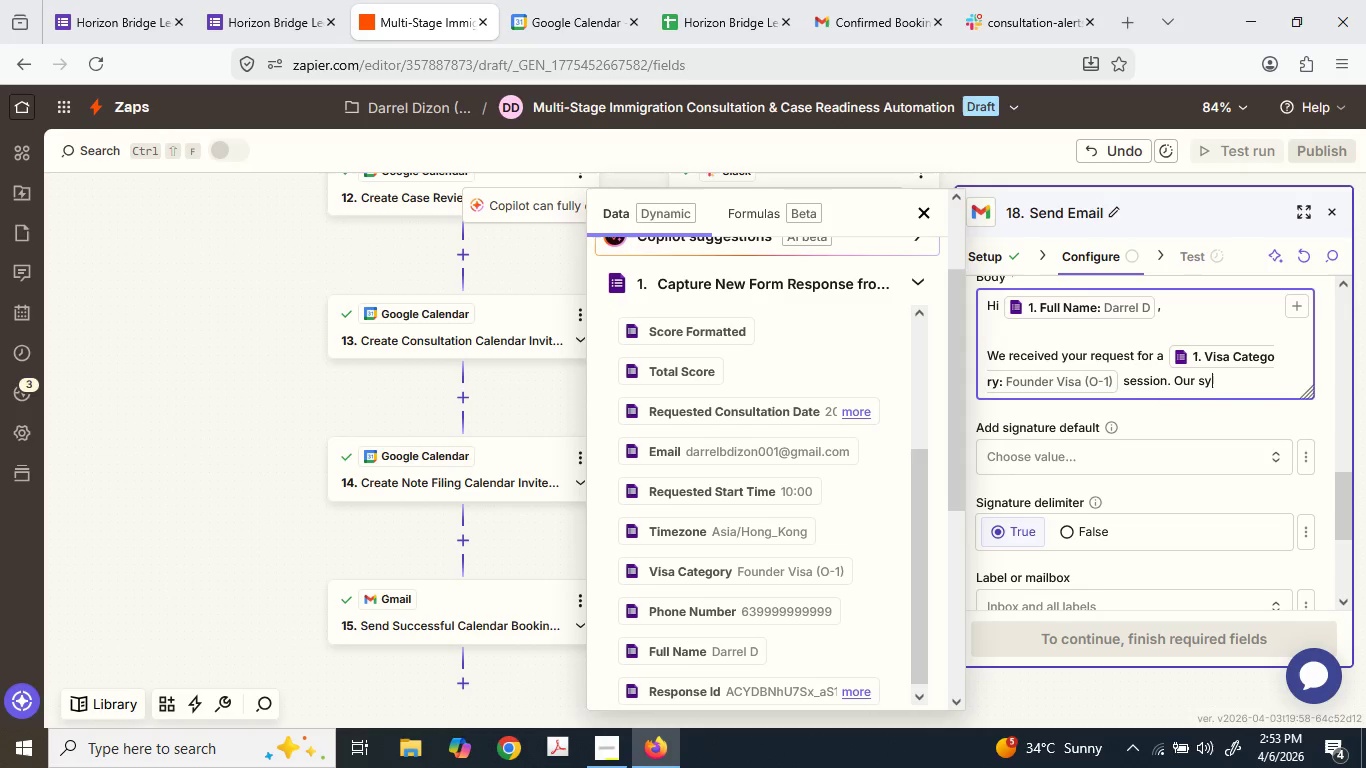 
type(tem flagged a minor)
 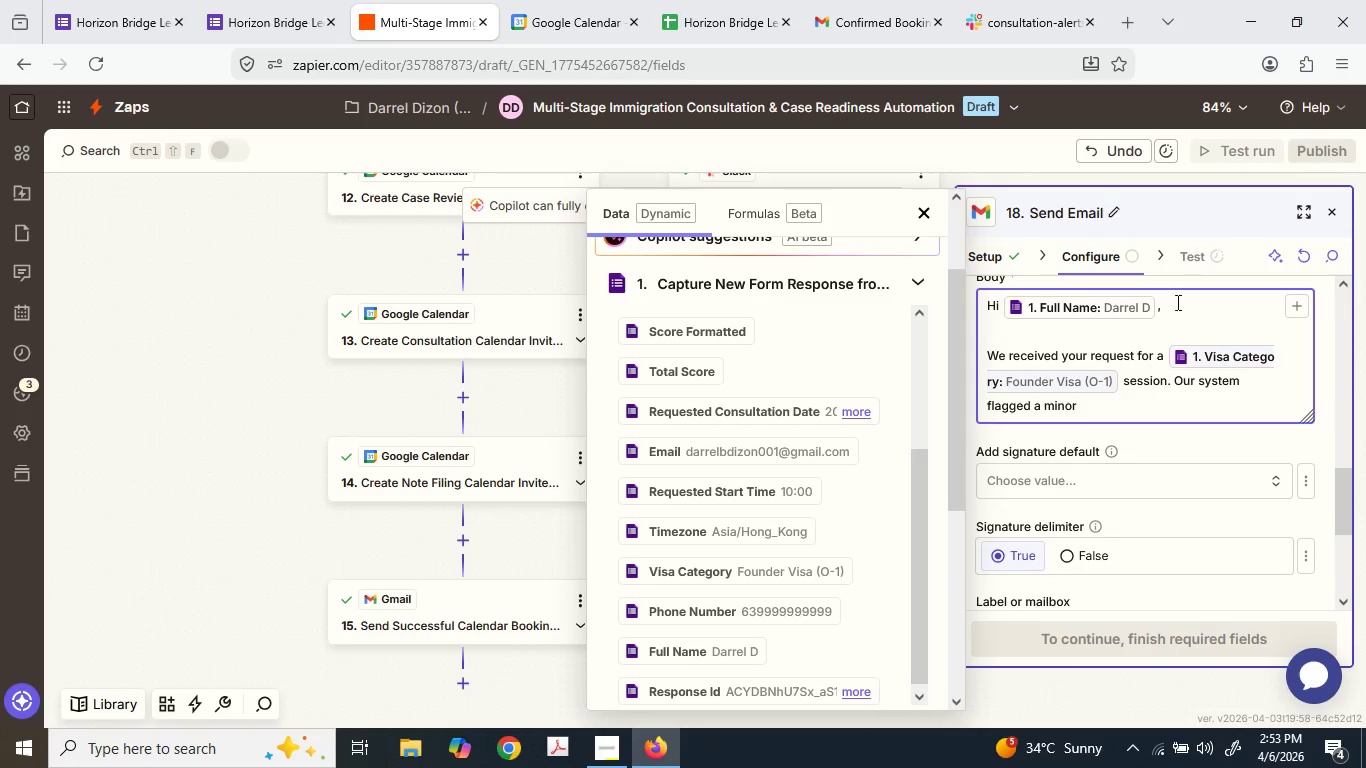 
type( scheduling vo)
key(Backspace)
key(Backspace)
type(overlap.)
 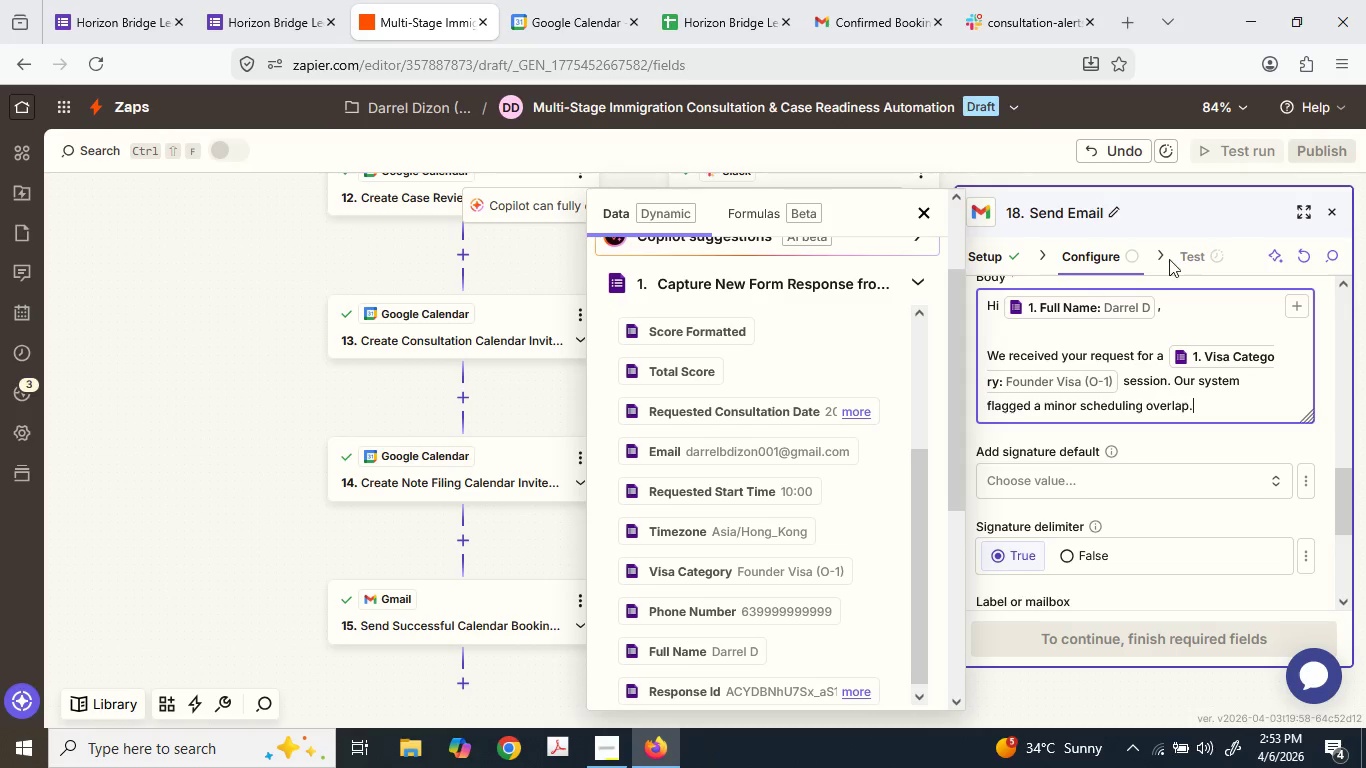 
key(Enter)
 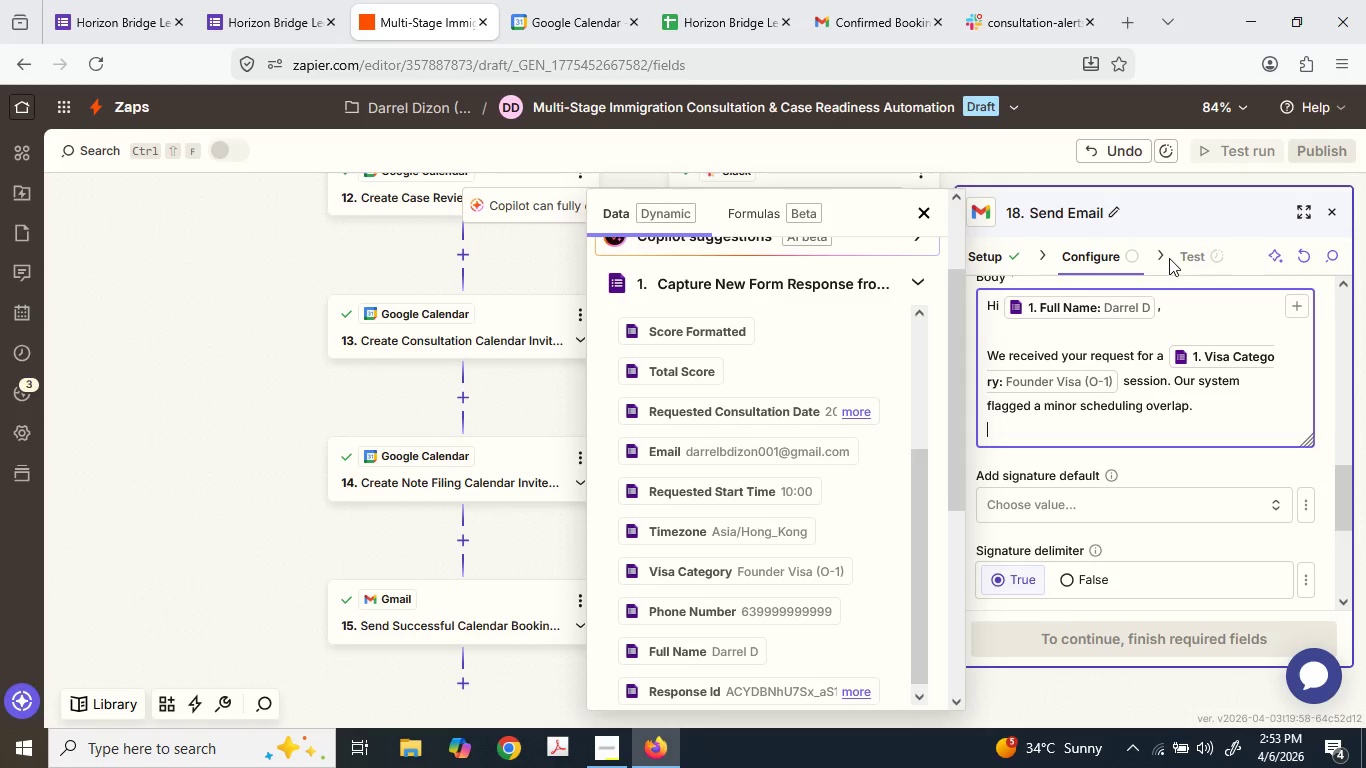 
key(Enter)
 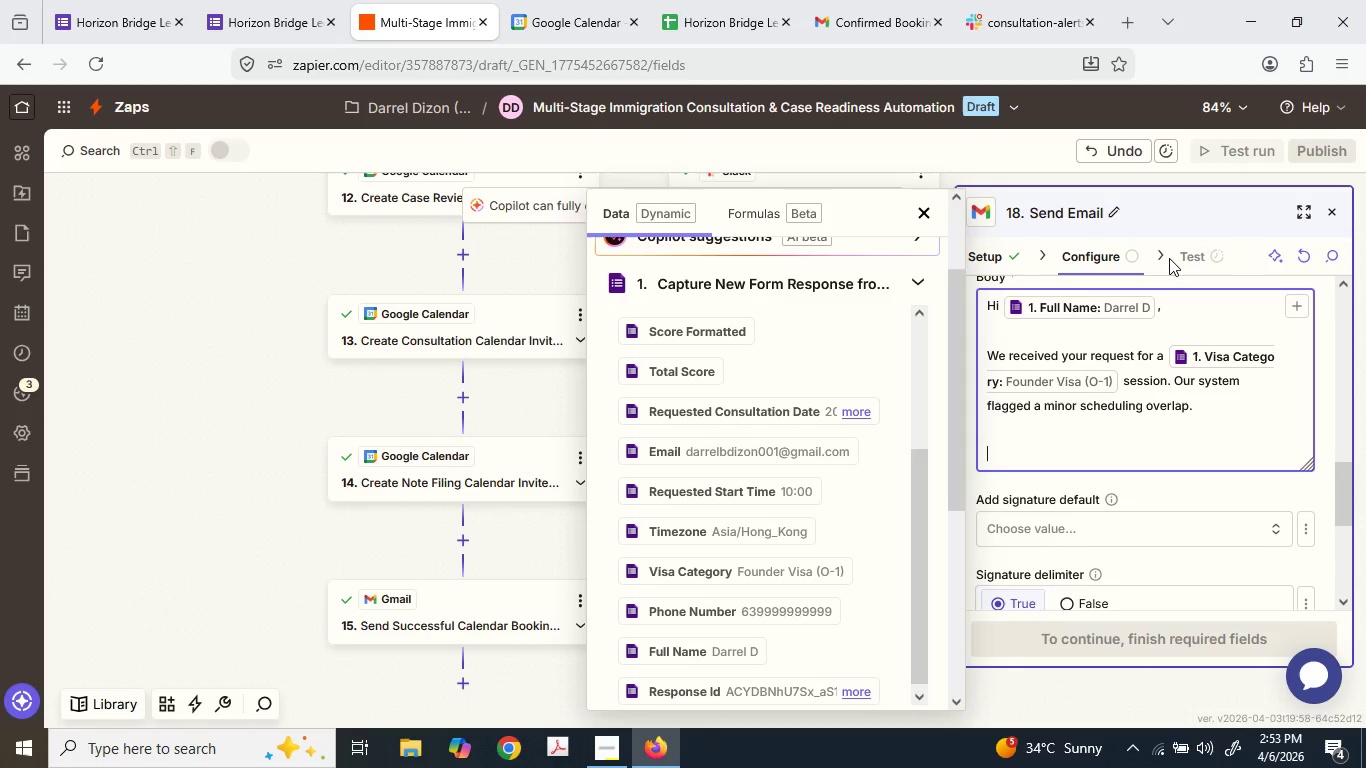 
type(Our t)
 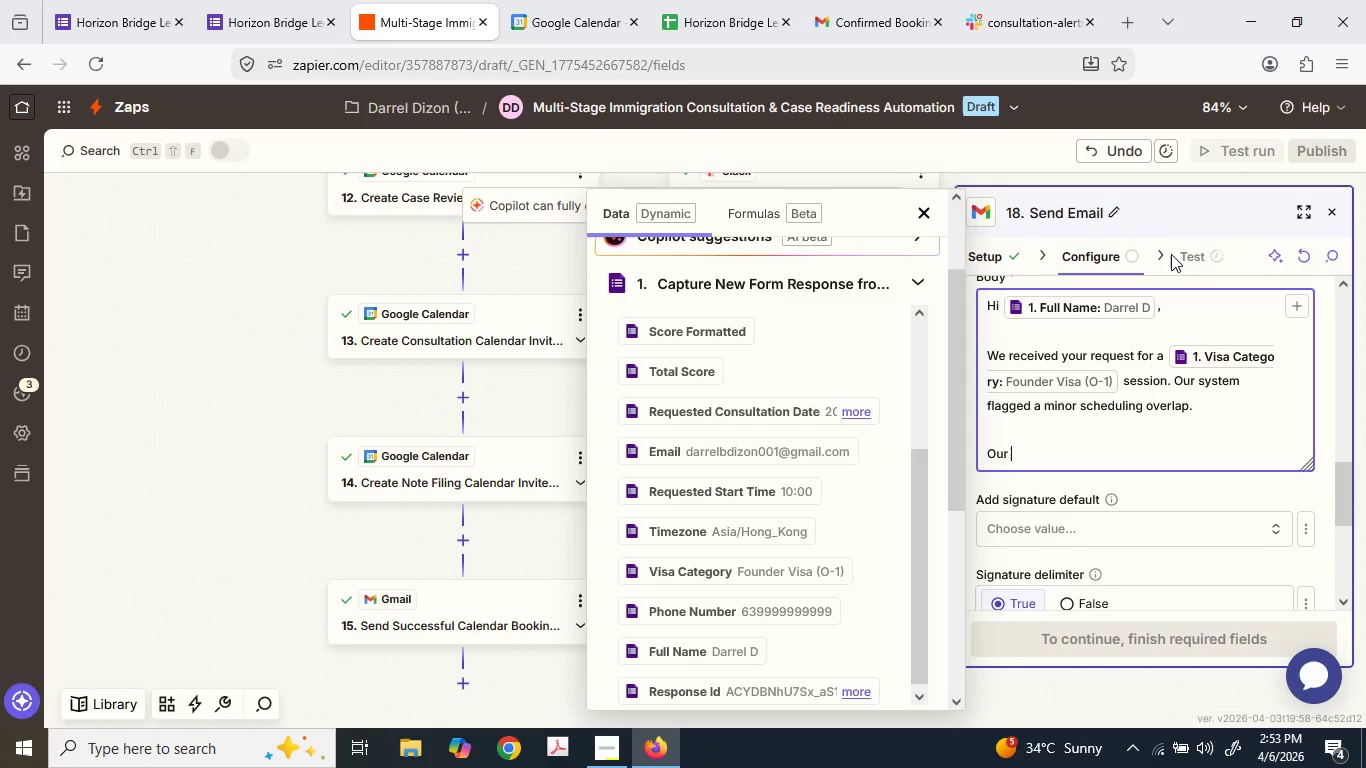 
type(eam is reviewing rhe )
key(Backspace)
key(Backspace)
key(Backspace)
 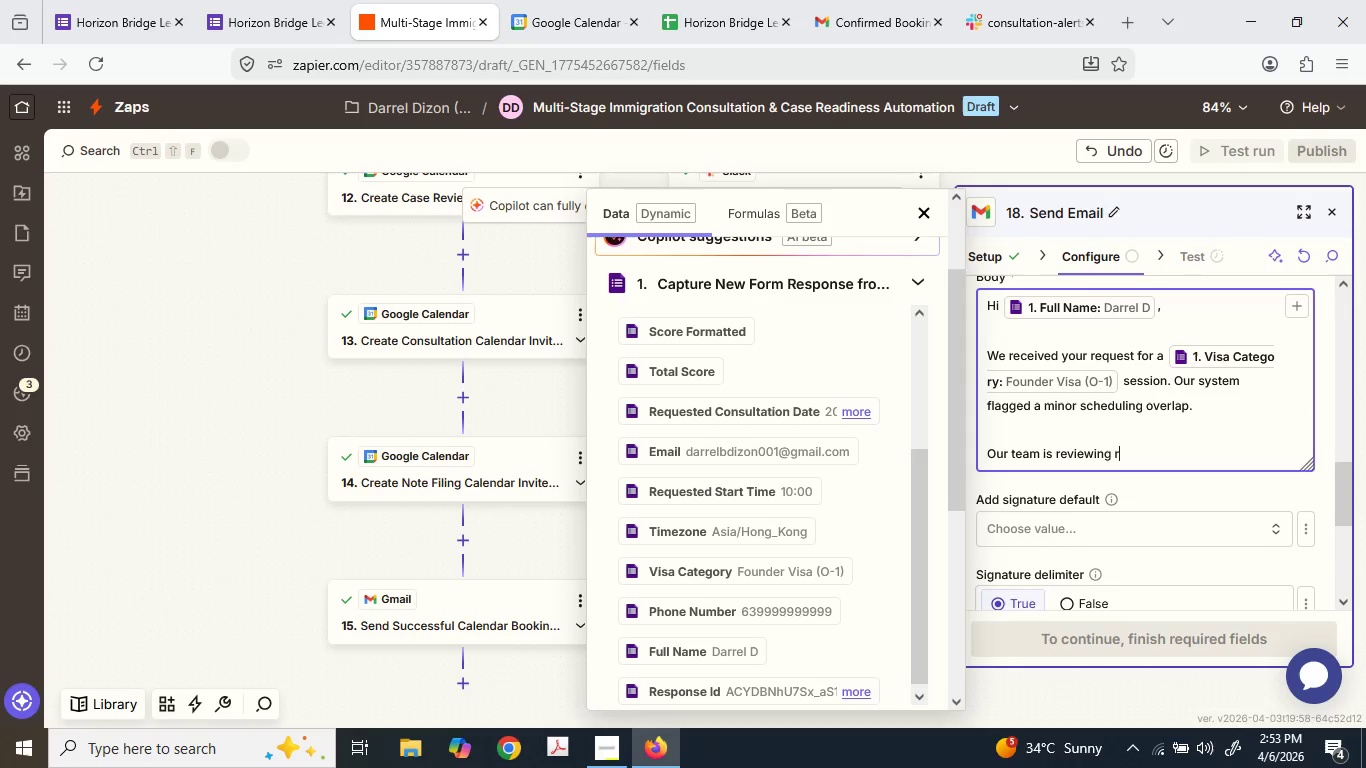 
key(Backspace)
key(Backspace)
type(th)
key(Backspace)
key(Backspace)
type( the calendar now and will co)
 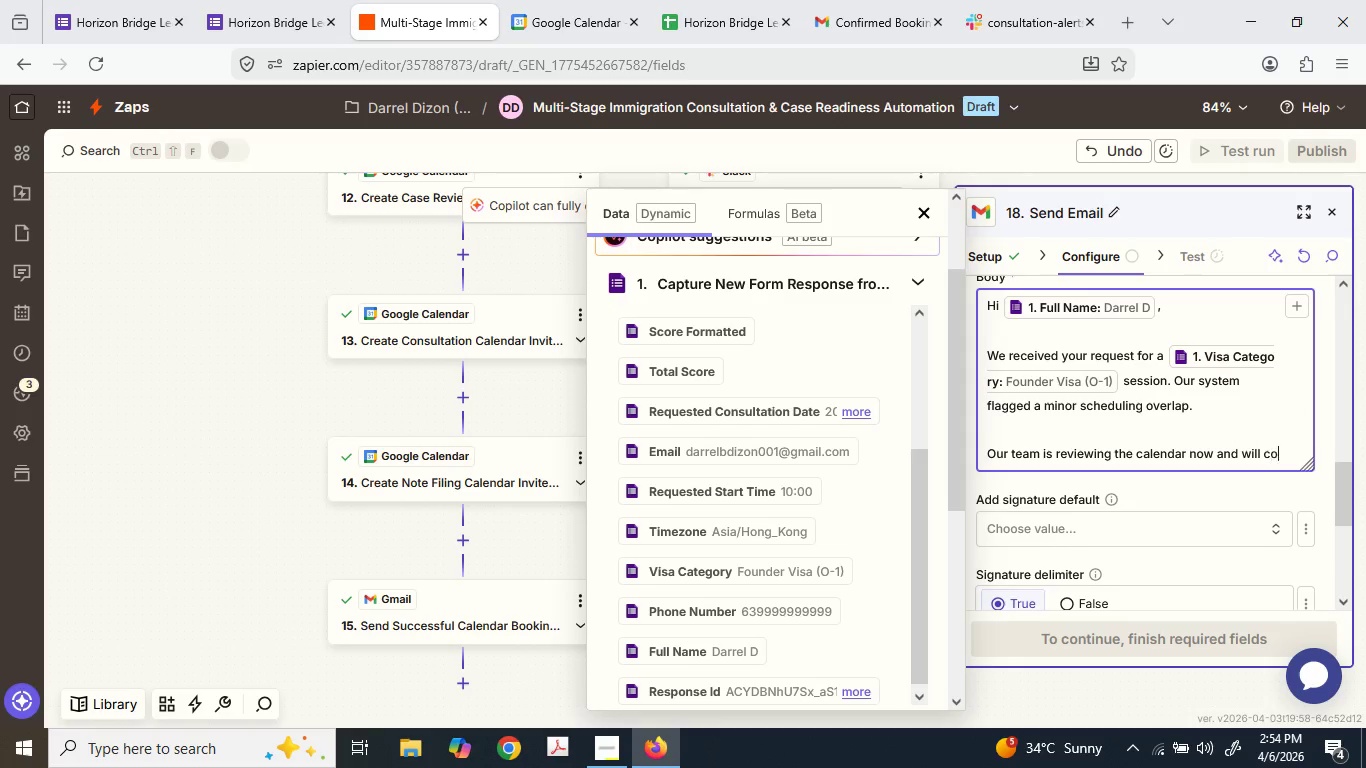 
type(ntact you)
 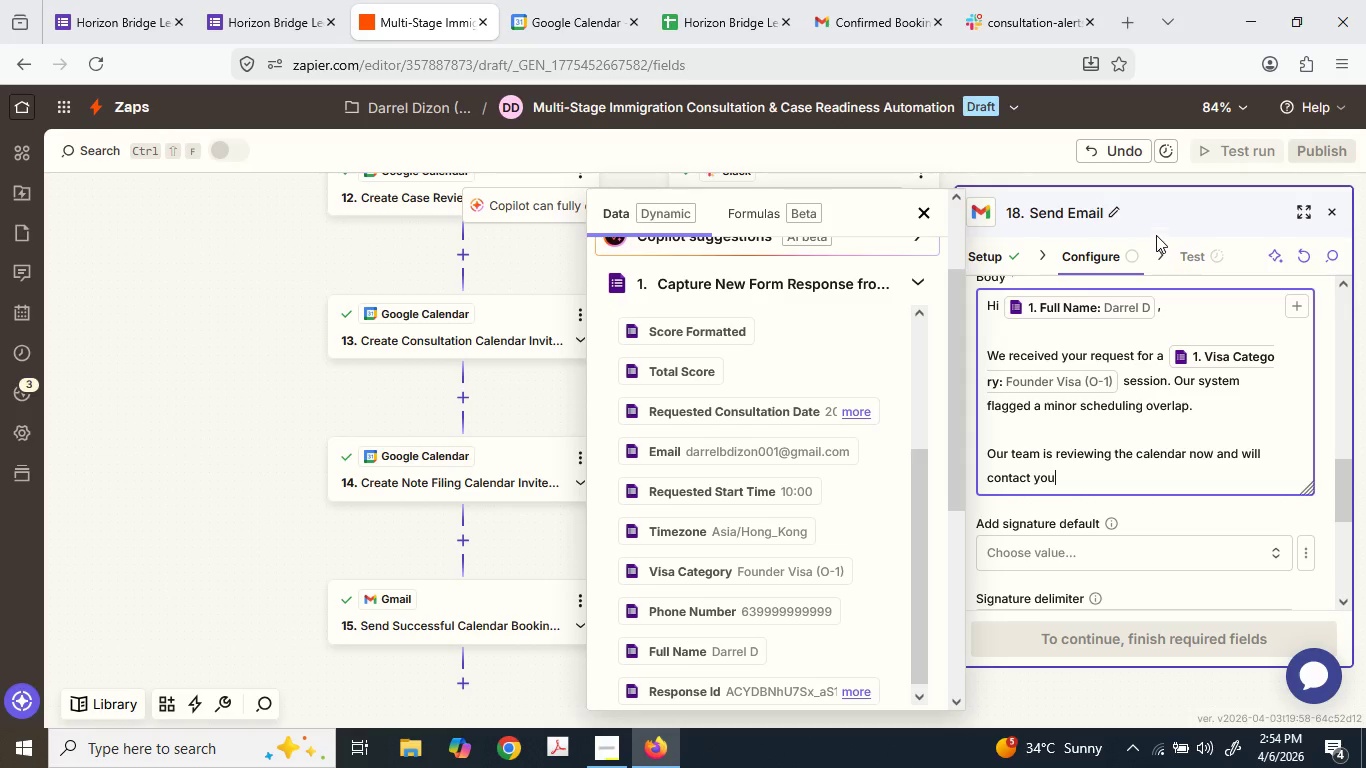 
type( shortly to finalize a)
 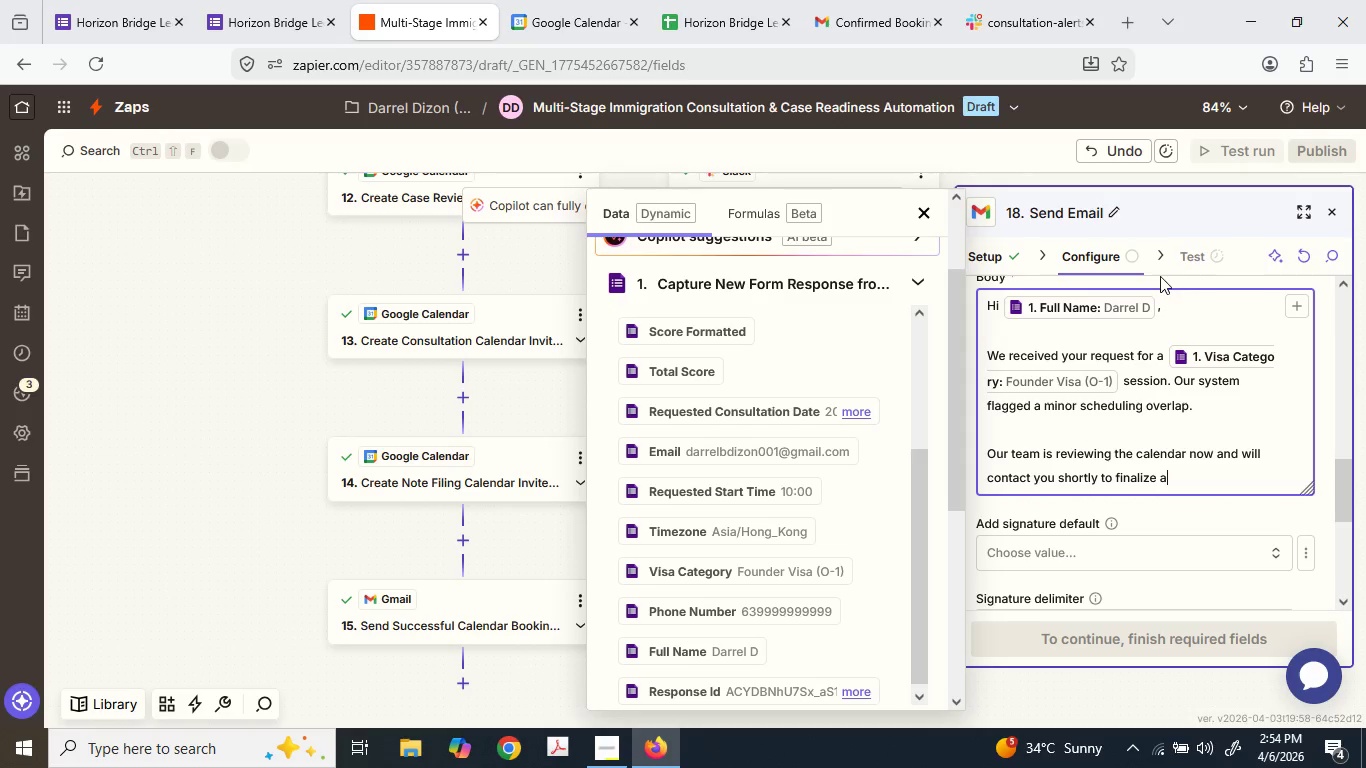 
type( time tha )
key(Backspace)
type(t w)
 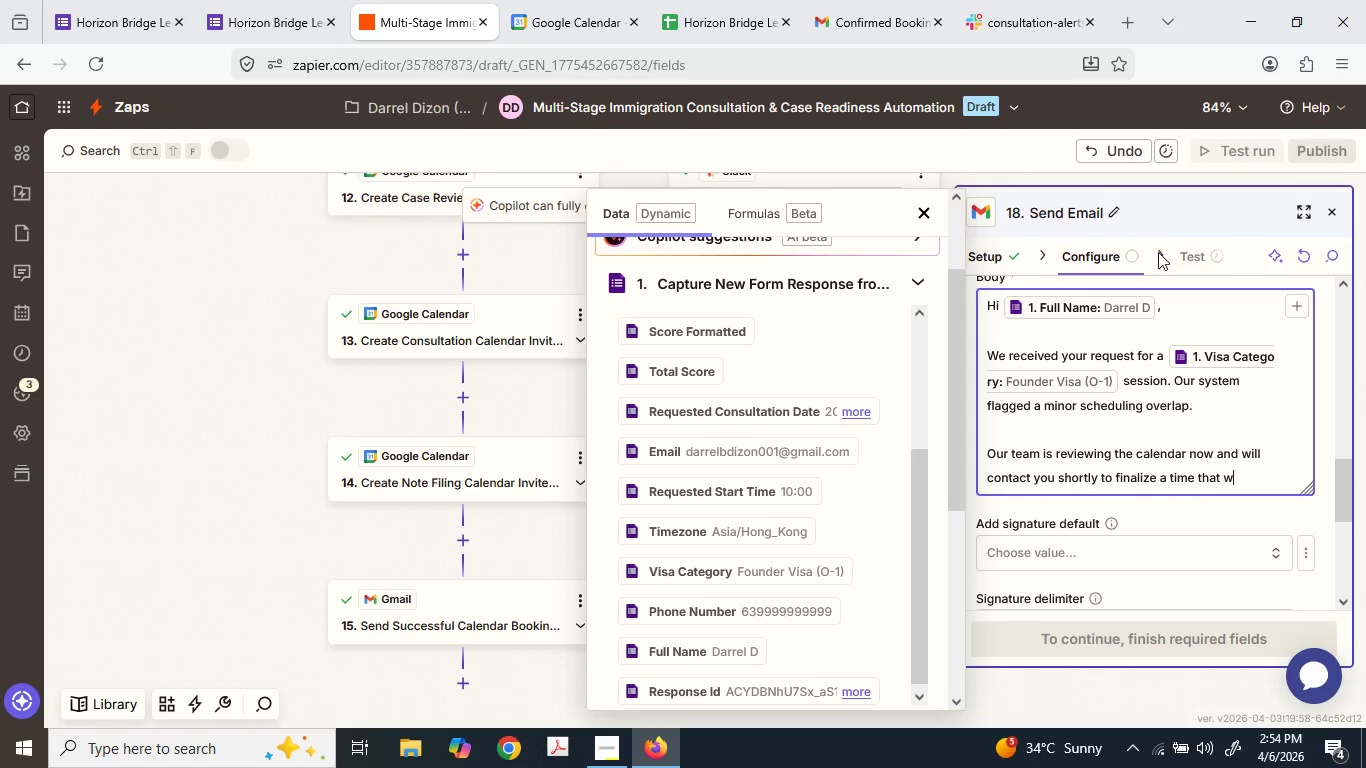 
type(orks for both o)
key(Backspace)
key(Backspace)
key(Backspace)
key(Backspace)
 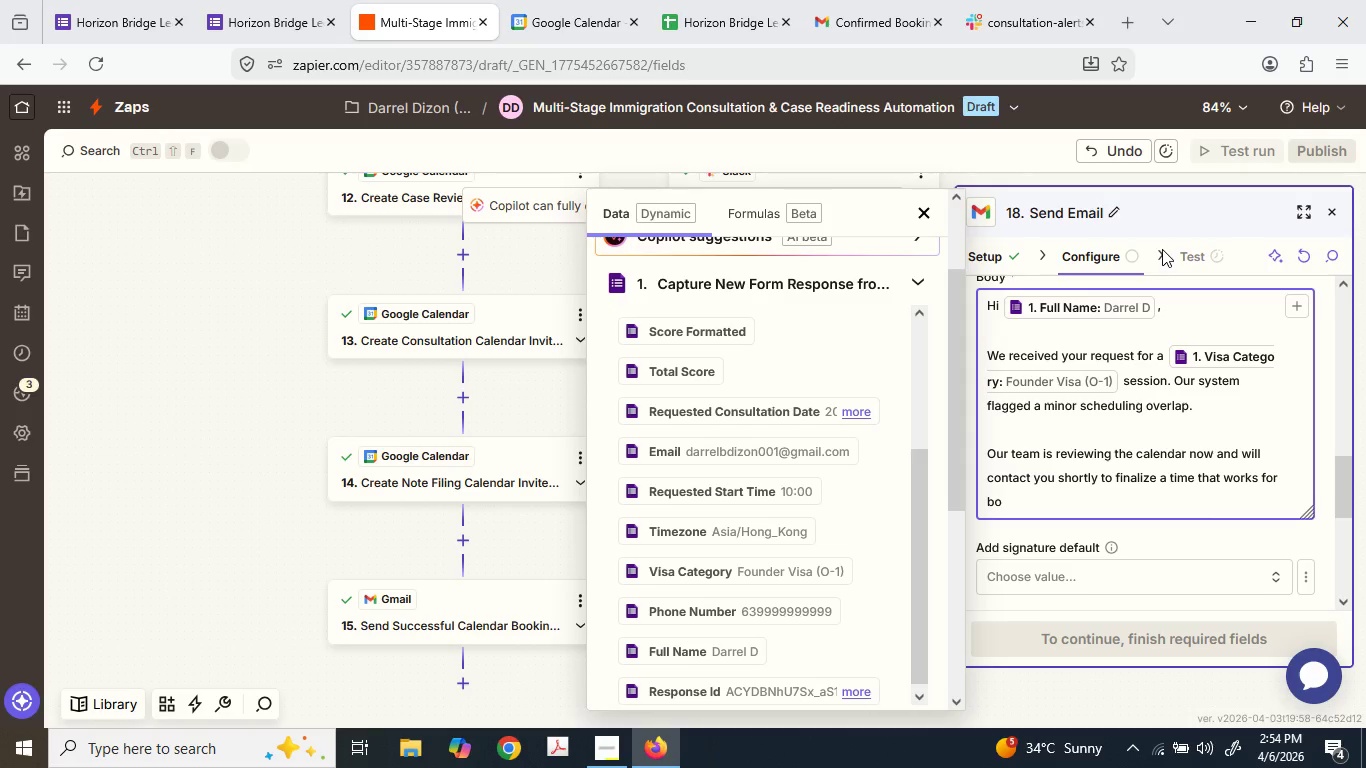 
type(th of us.)
 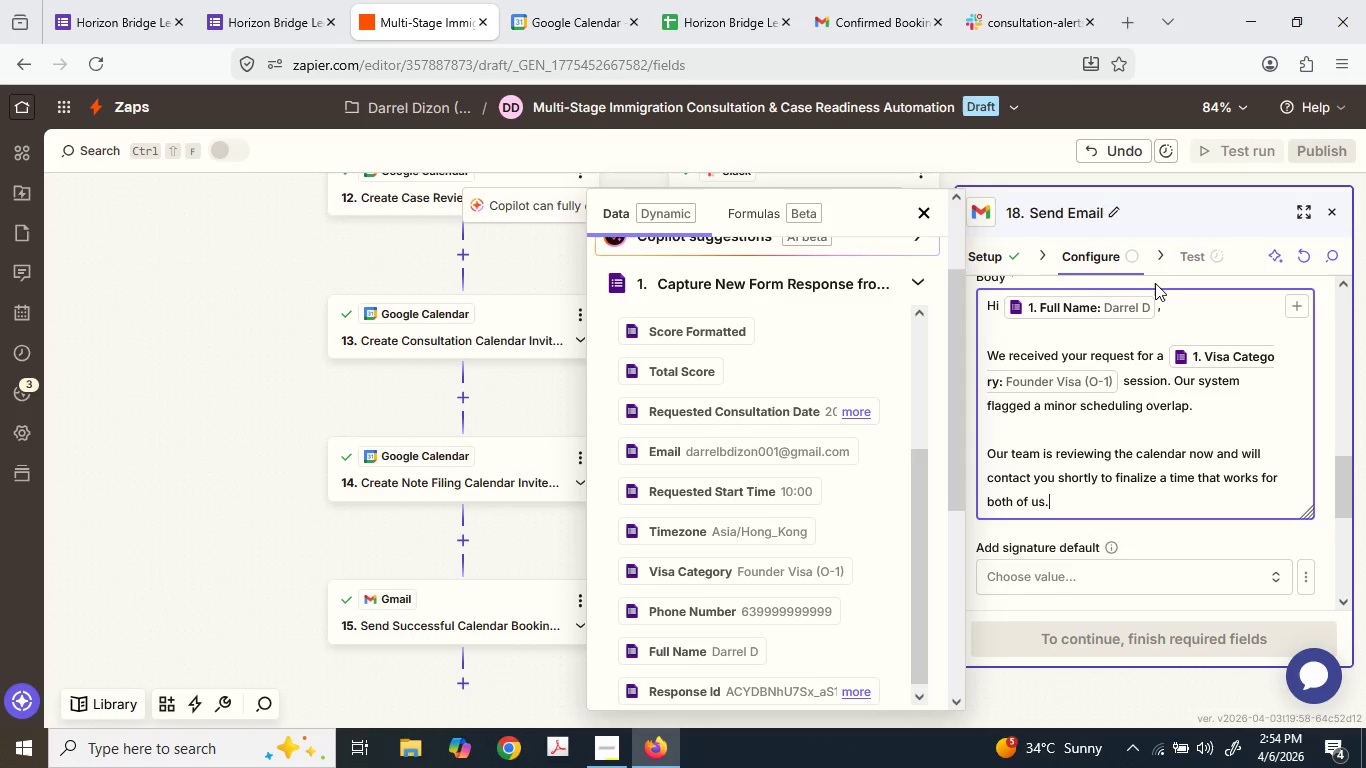 
key(Enter)
 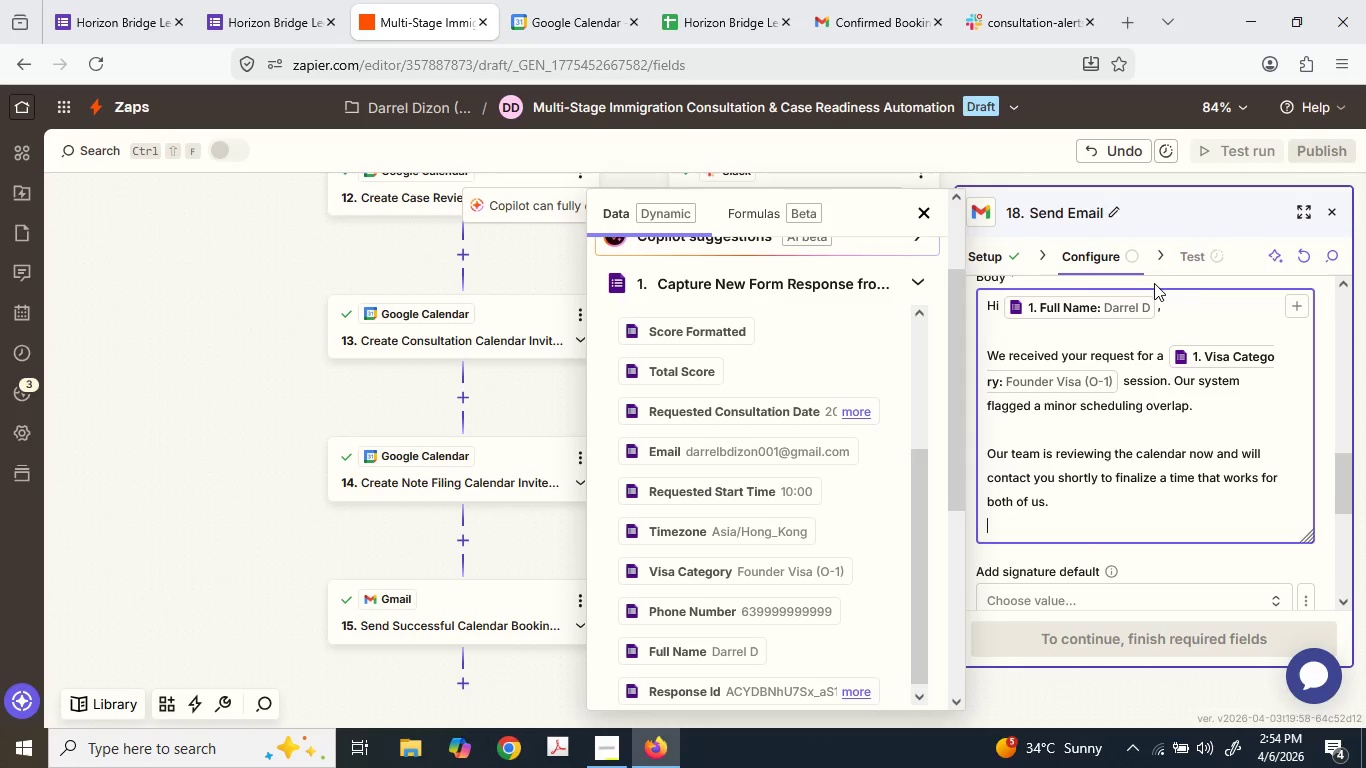 
key(Enter)
 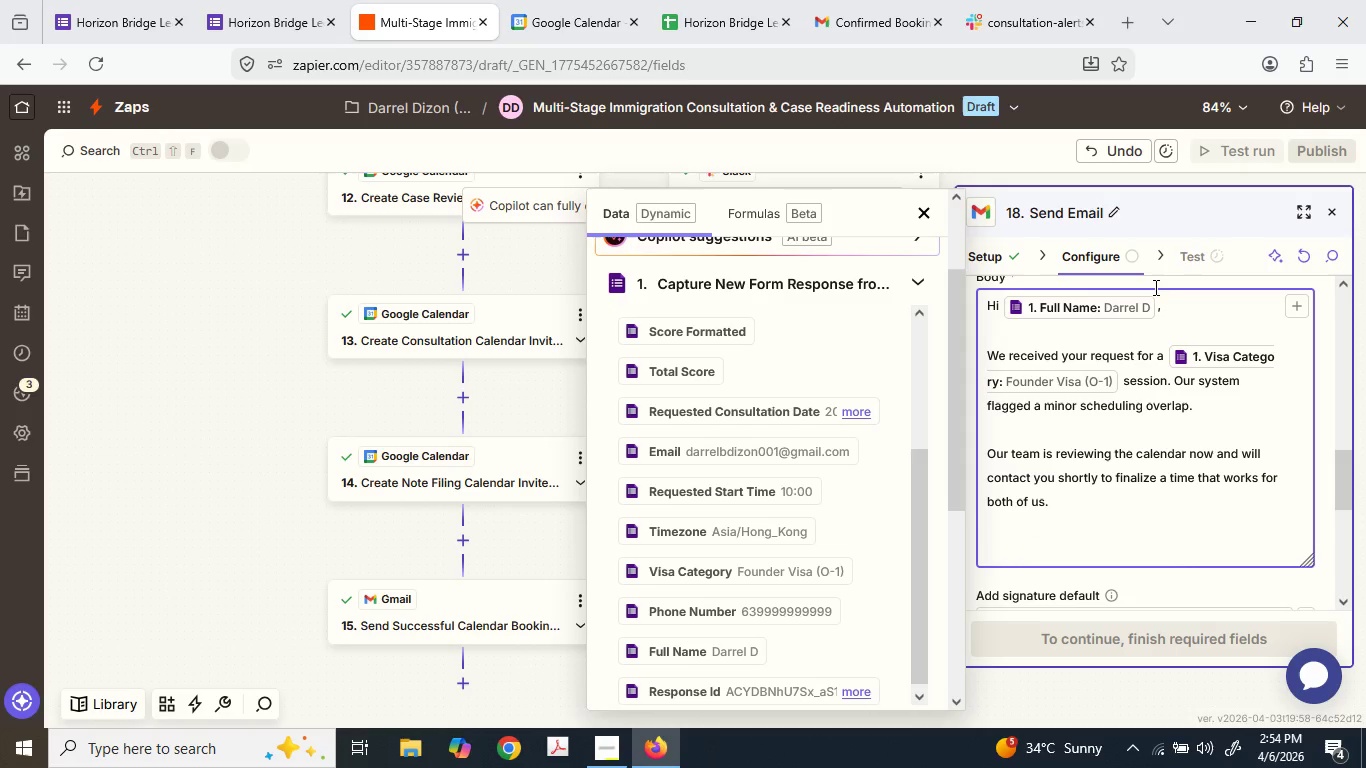 
type(Thamk)
key(Backspace)
key(Backspace)
type(nk you for your)
 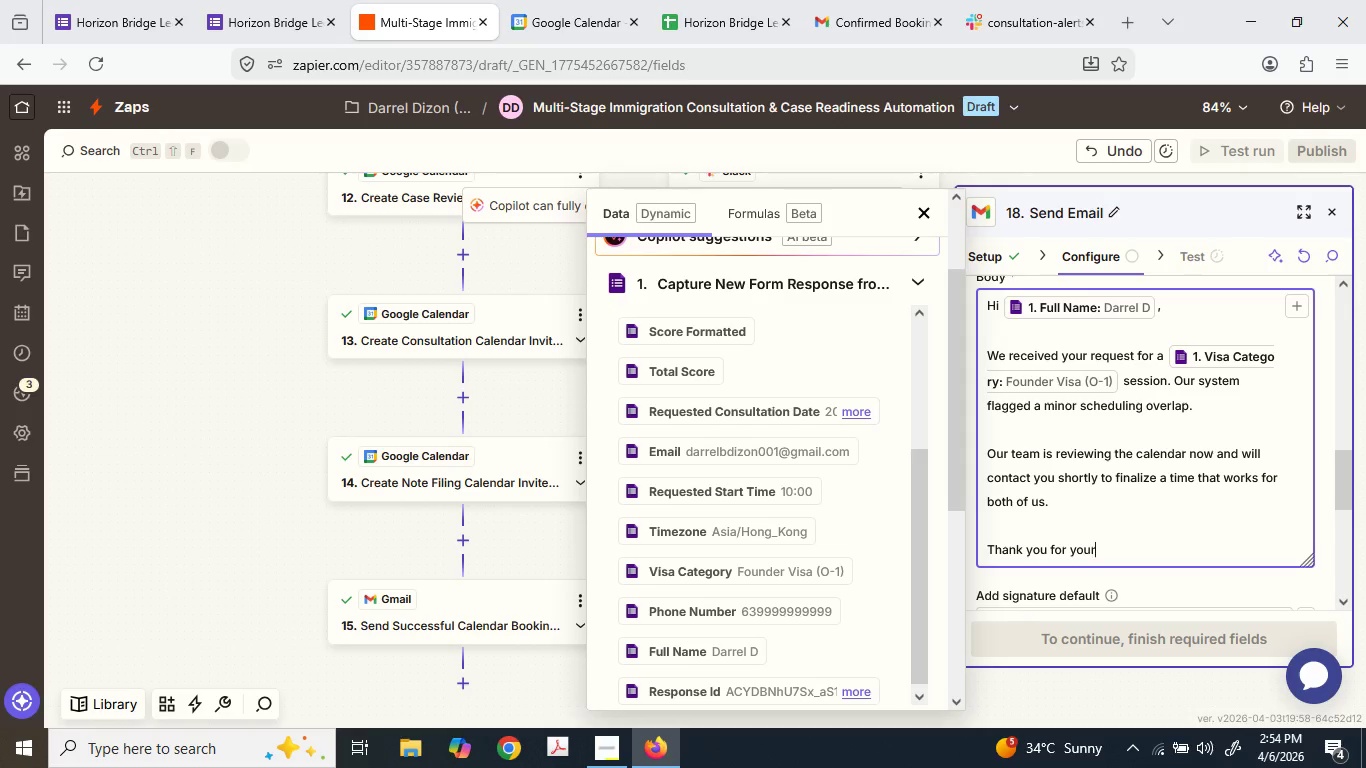 
type( patei)
key(Backspace)
key(Backspace)
type(ience,)
 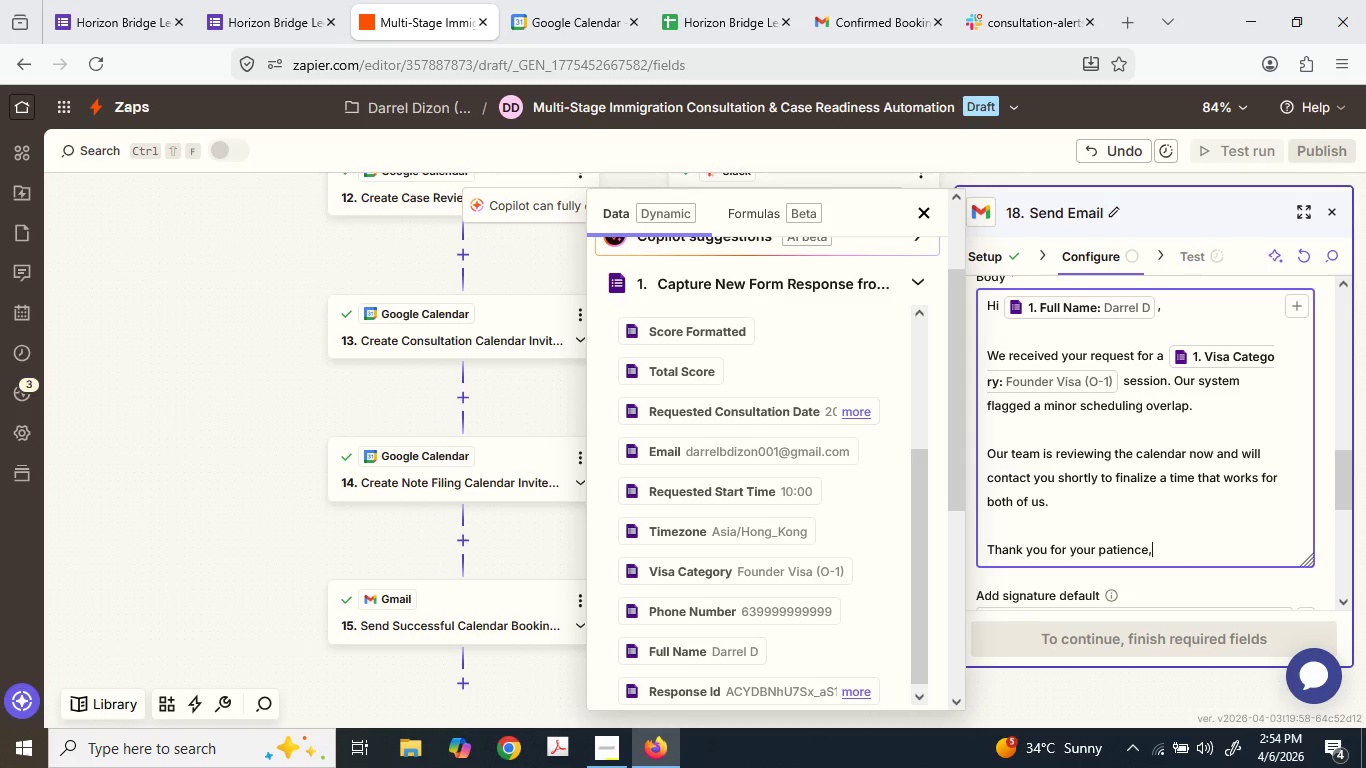 
key(Enter)
 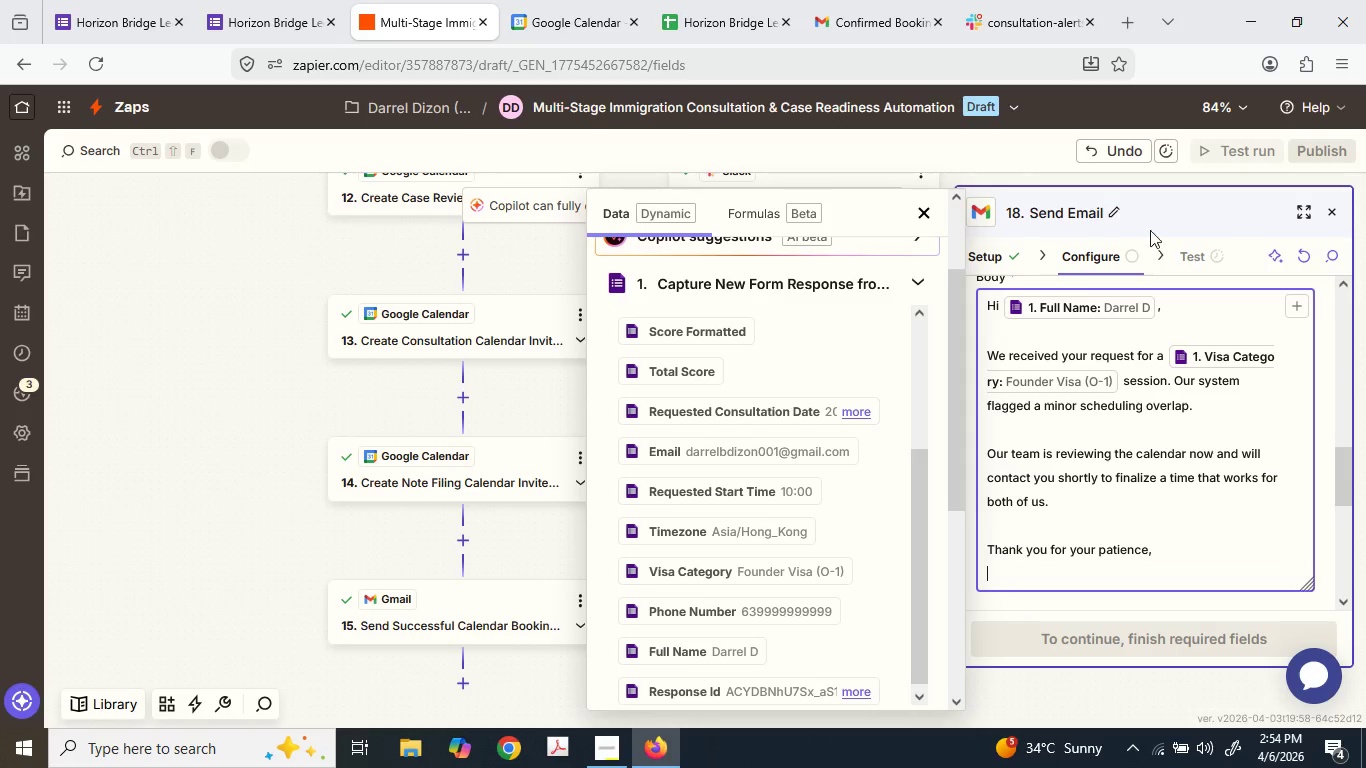 
type(The )
 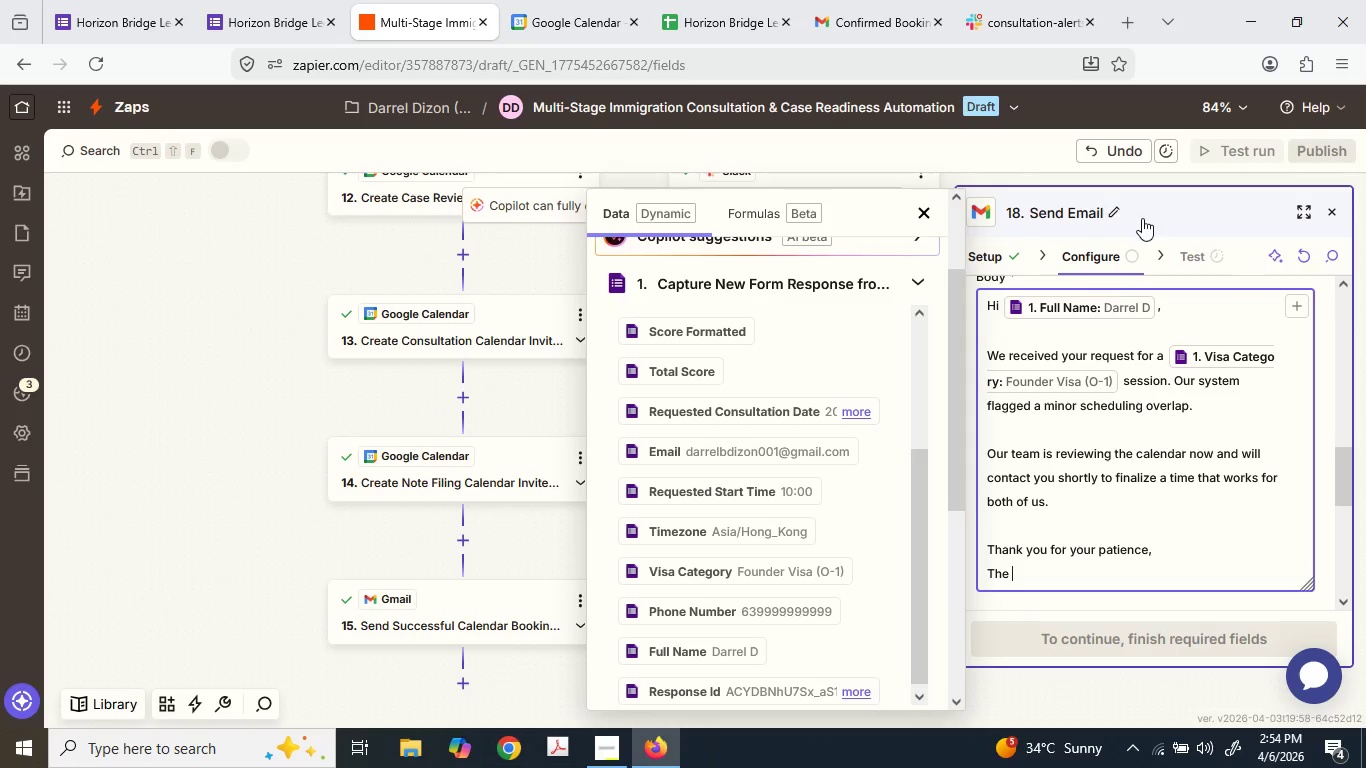 
key(Control+V)
 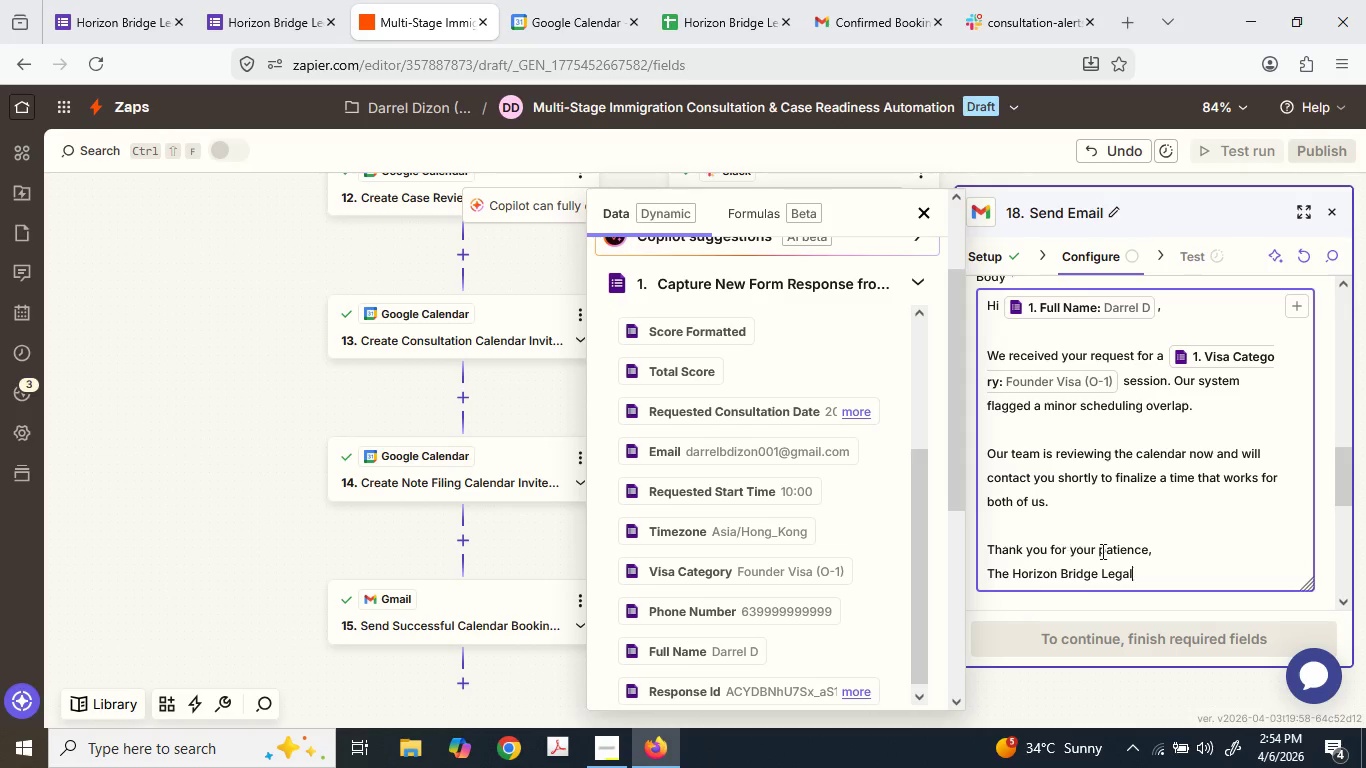 
type( Team)
 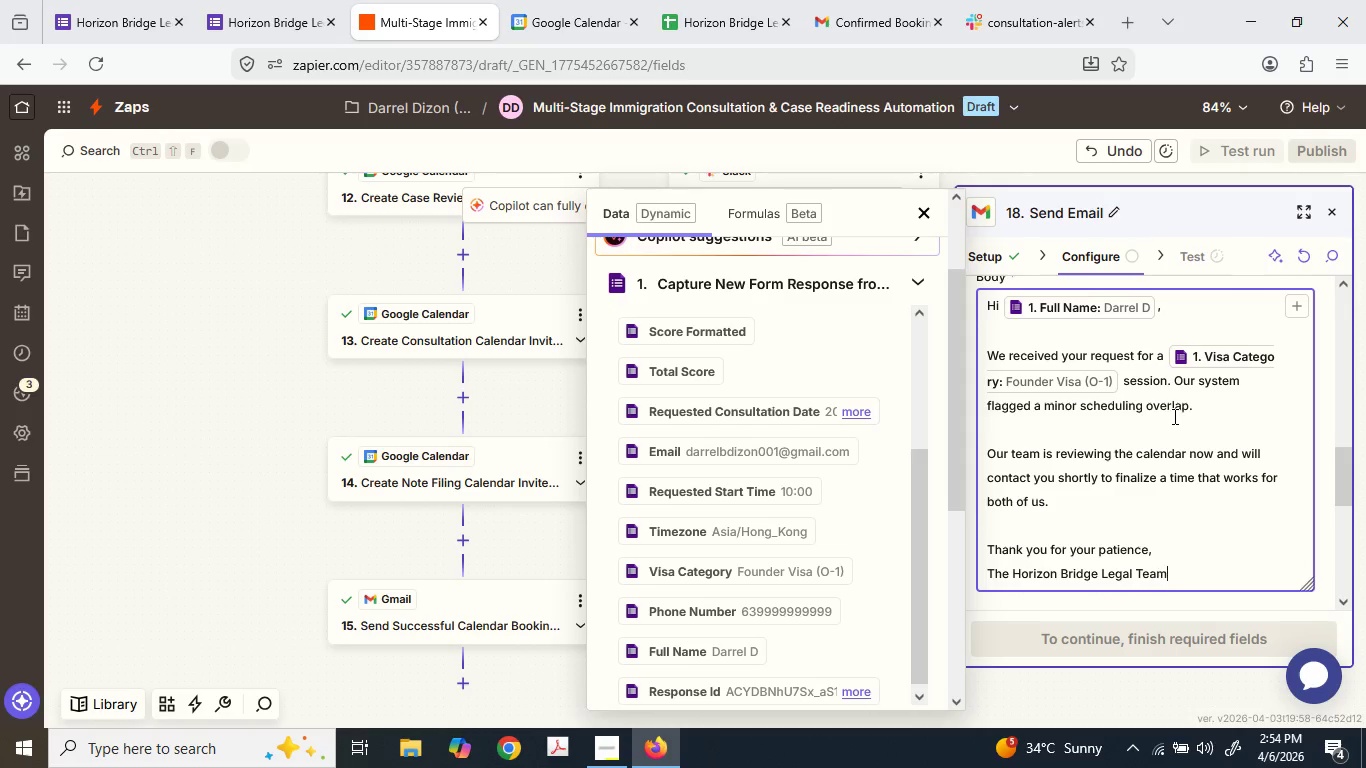 
scroll: coordinate [1108, 522], scroll_direction: down, amount: 5.0
 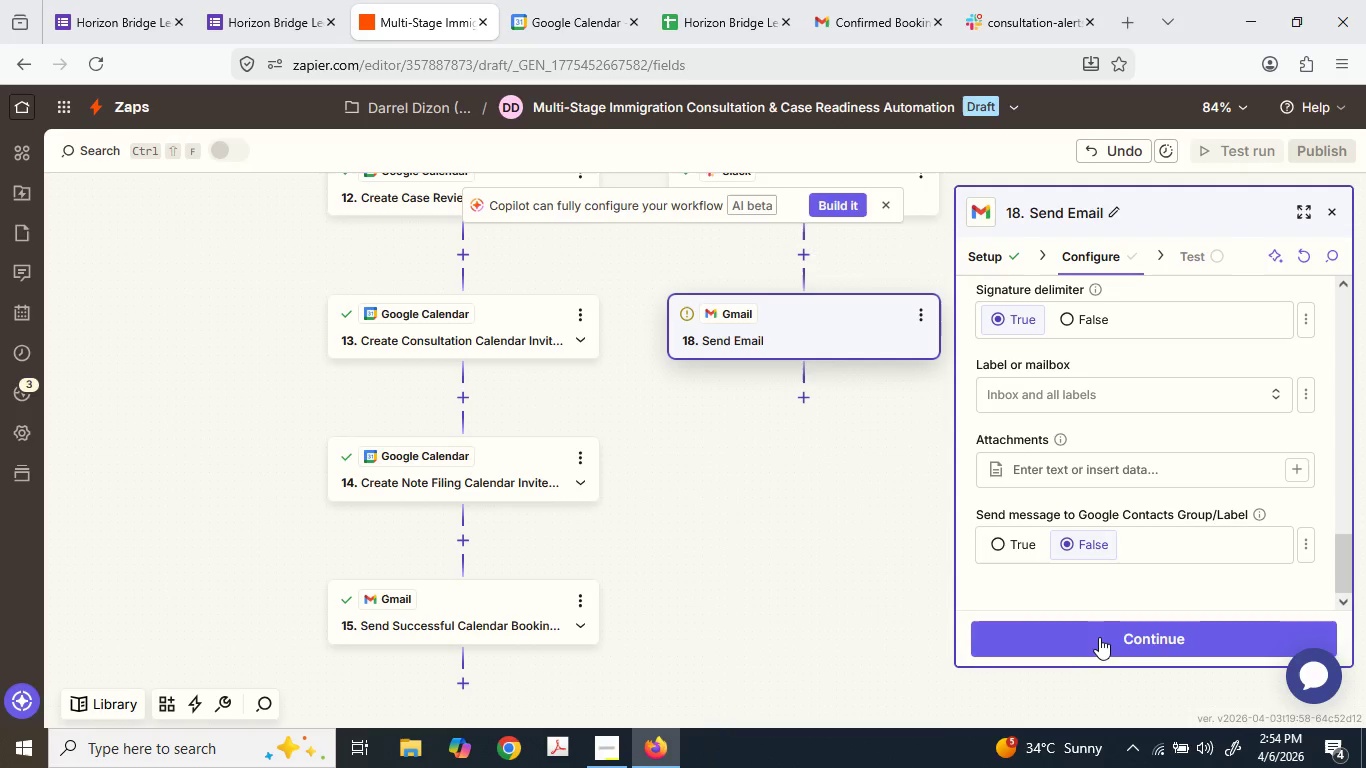 
left_click([1099, 630])
 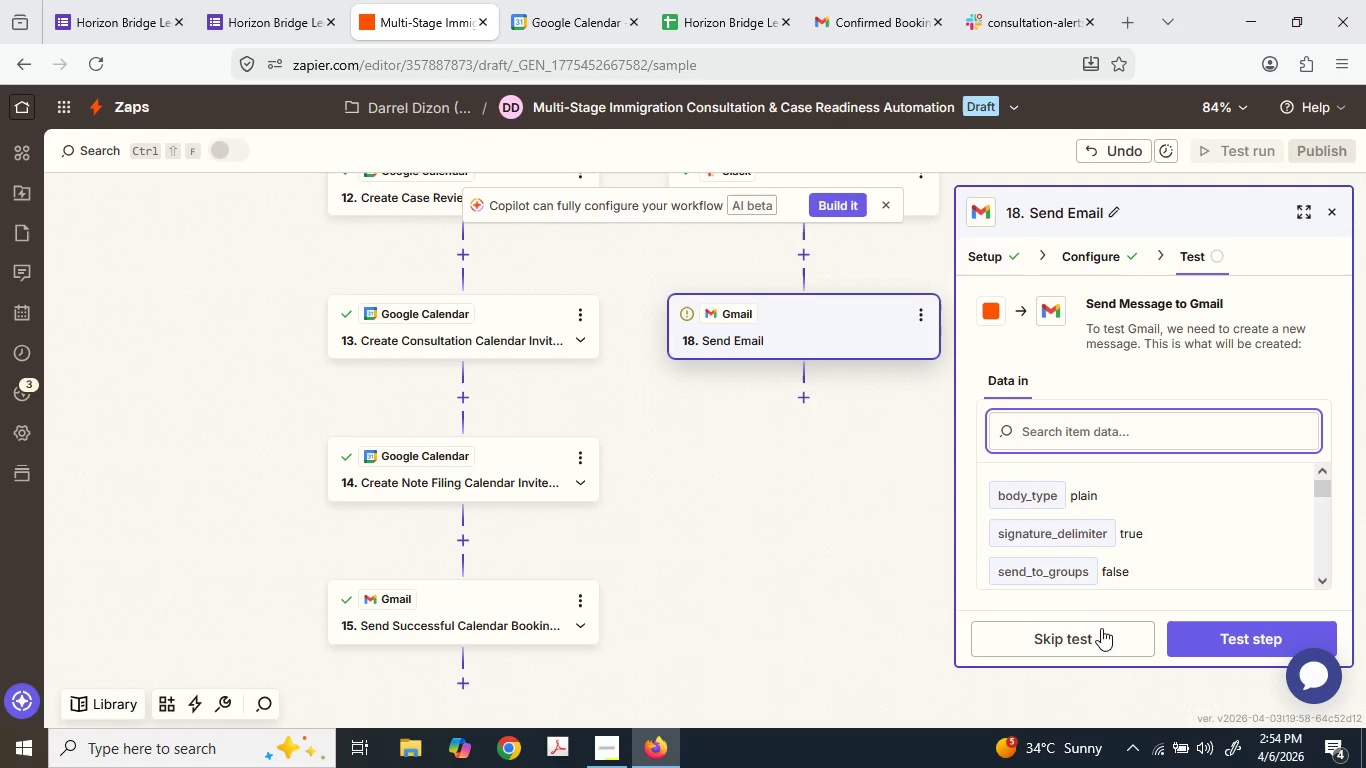 
left_click([1190, 629])
 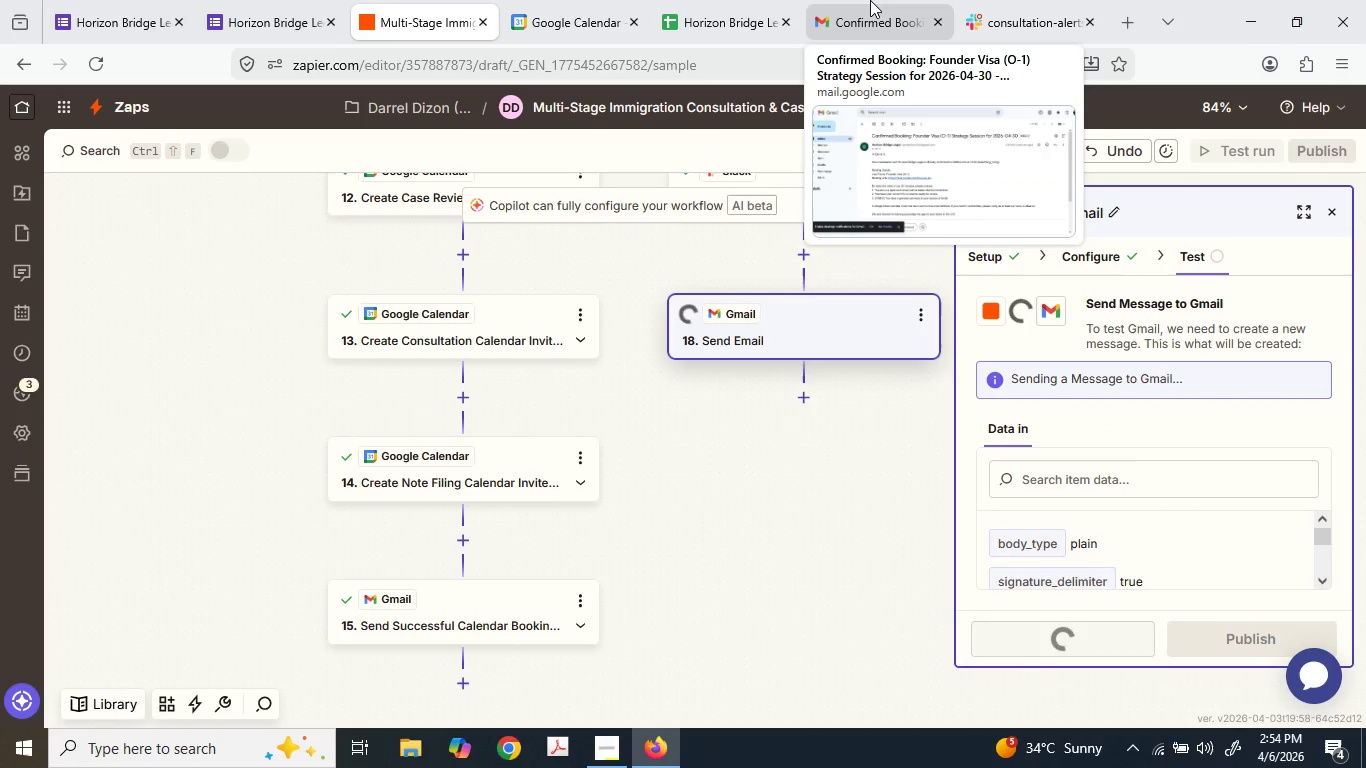 
left_click([870, 0])
 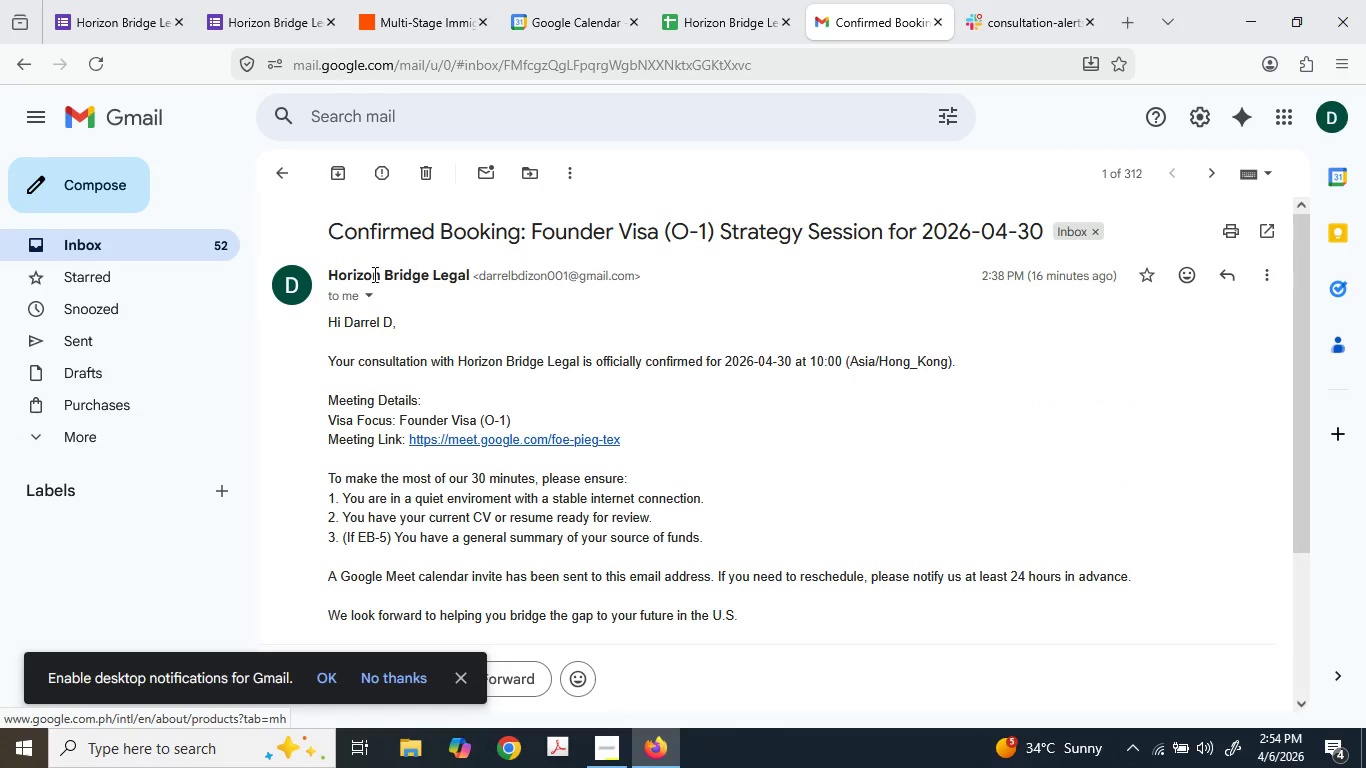 
left_click([130, 241])
 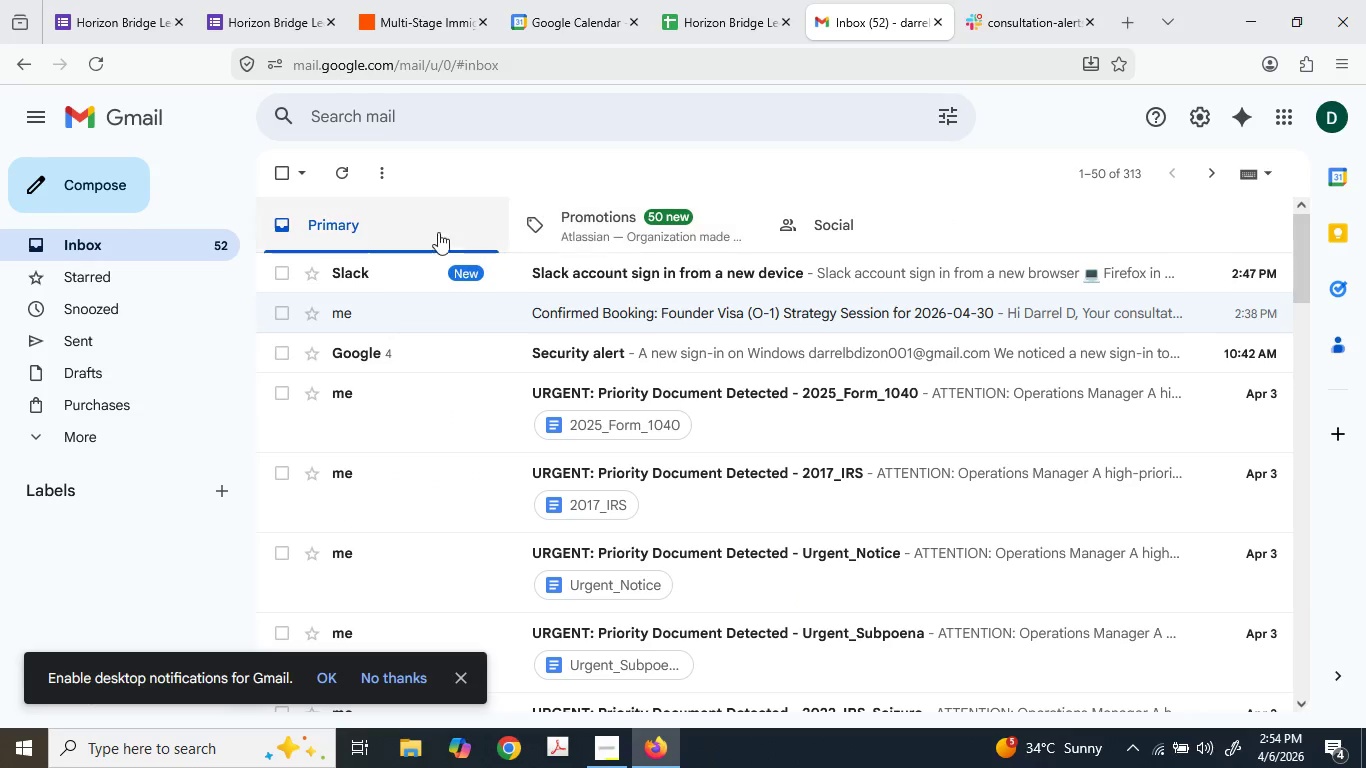 
wait(6.49)
 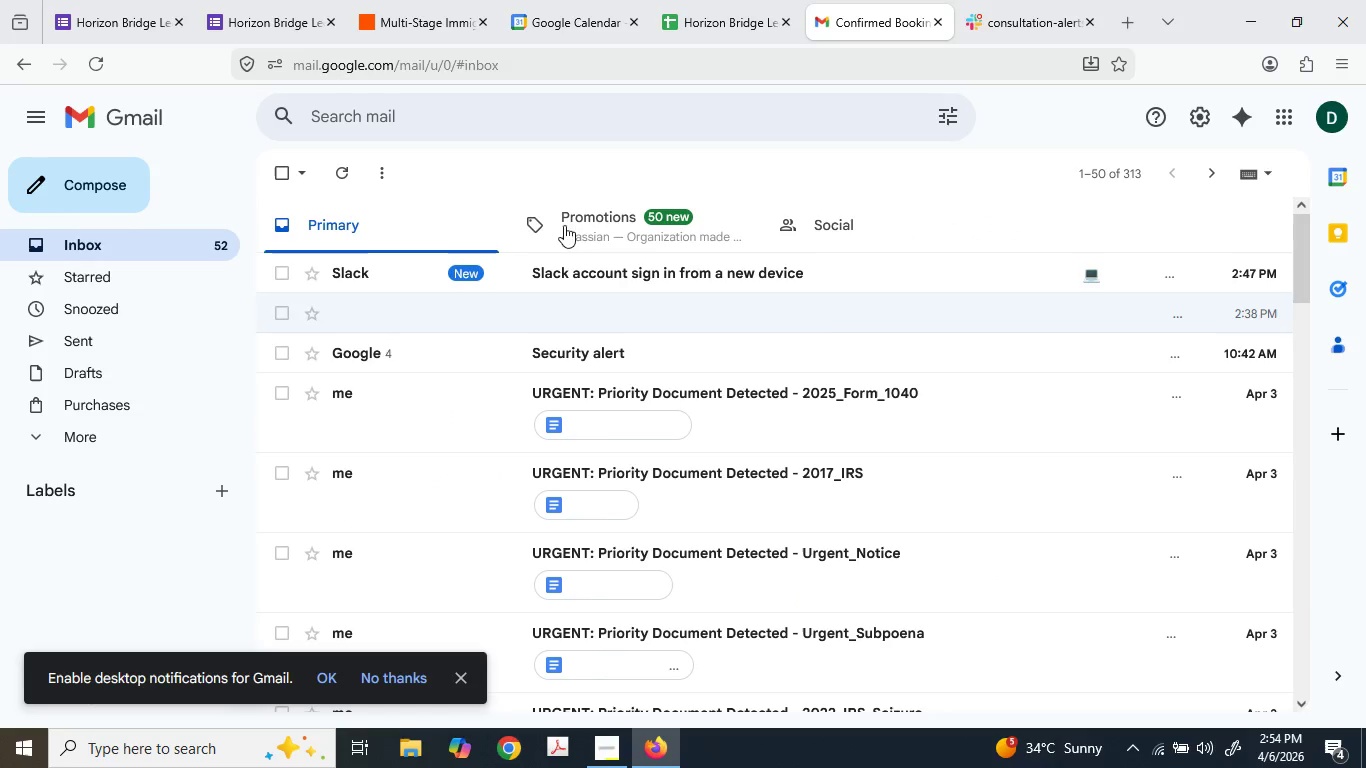 
left_click([464, 0])
 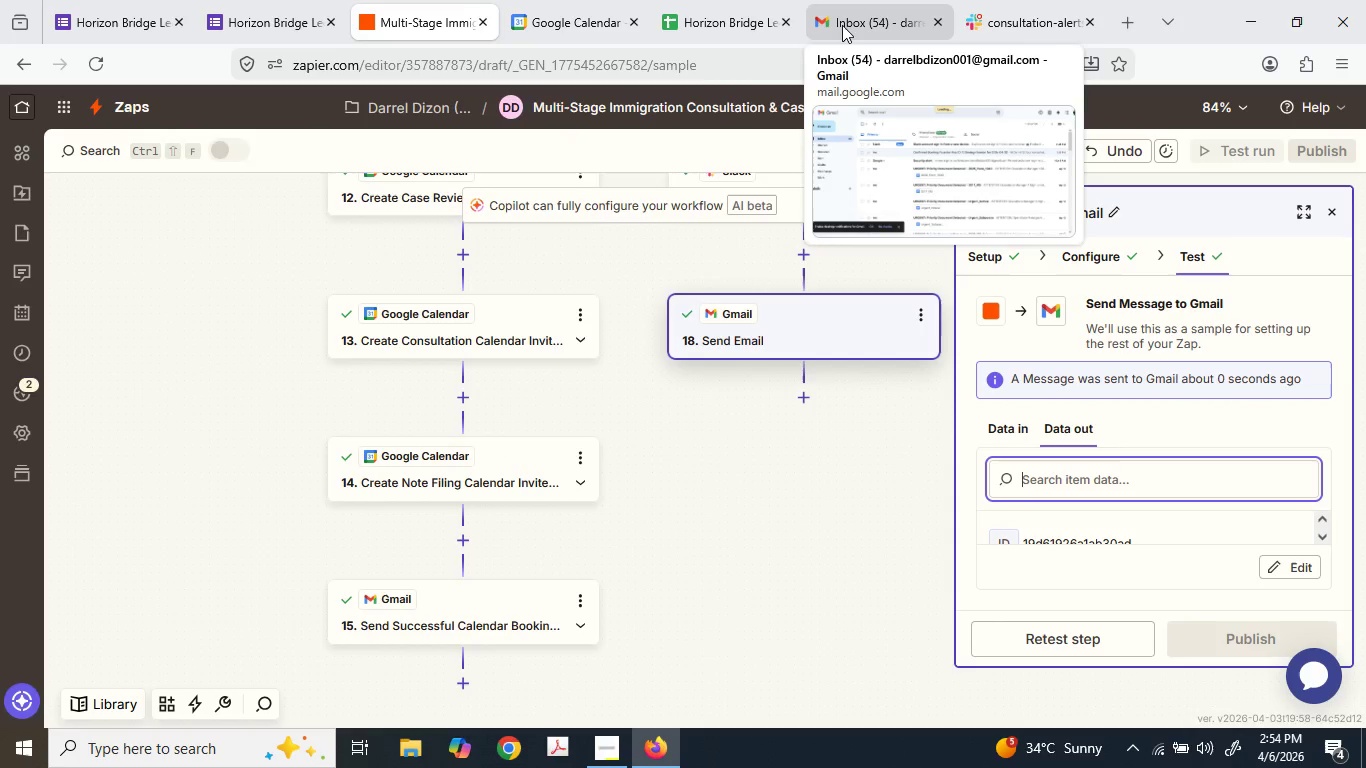 
left_click([874, 0])
 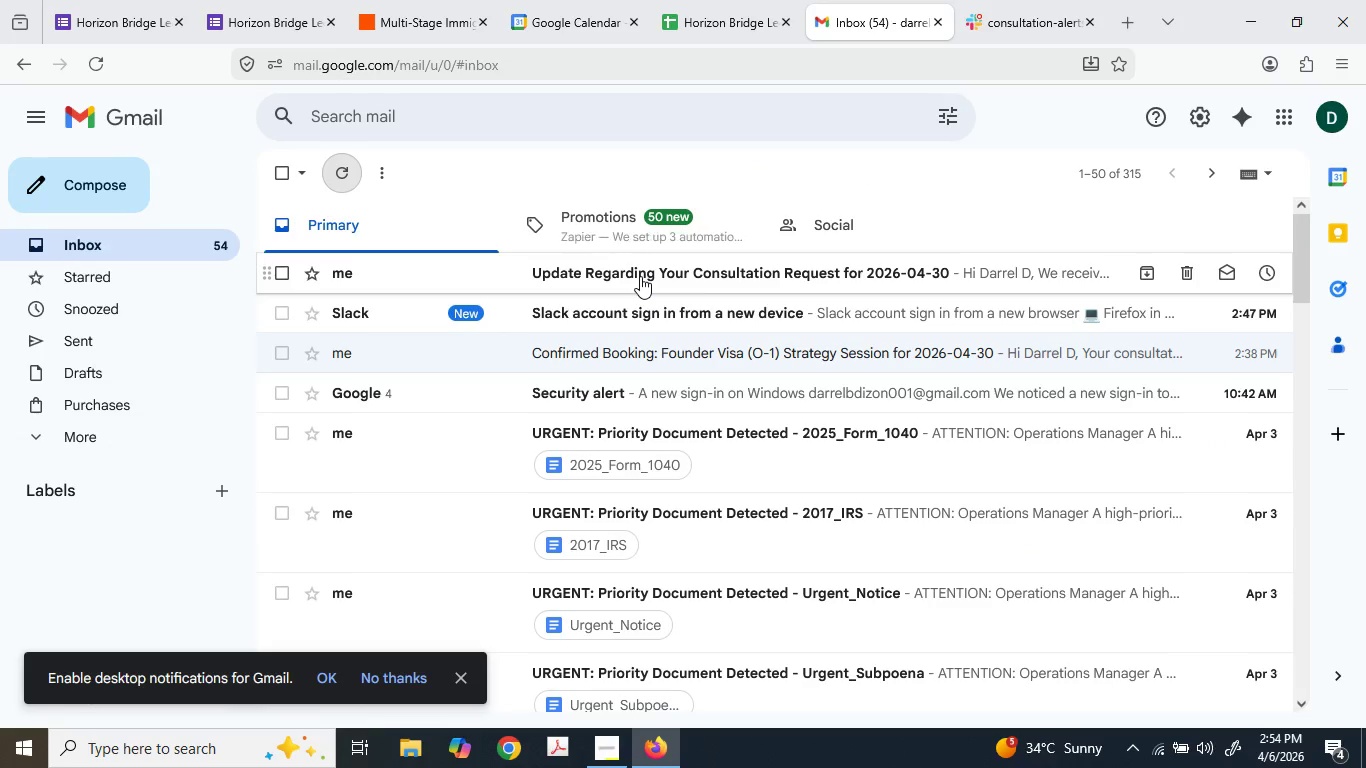 
left_click([640, 276])
 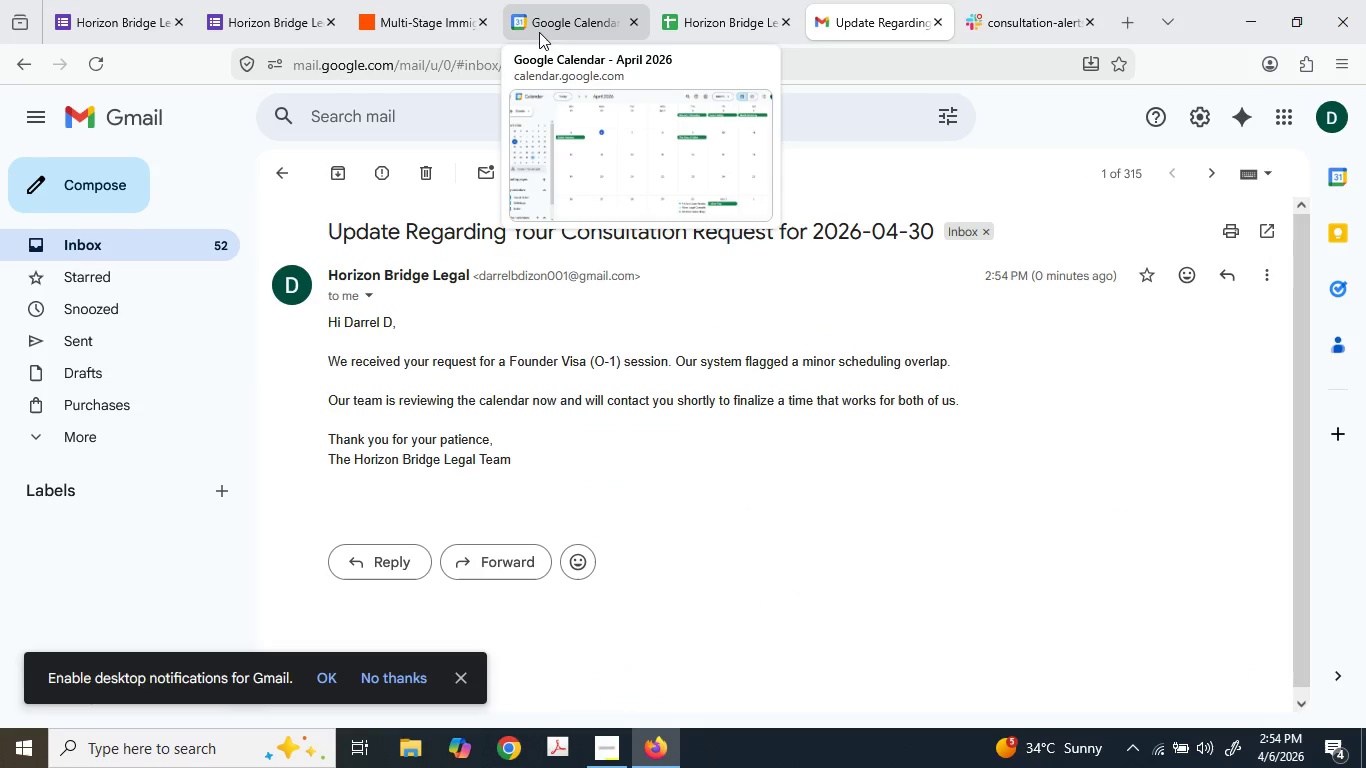 
left_click([418, 0])
 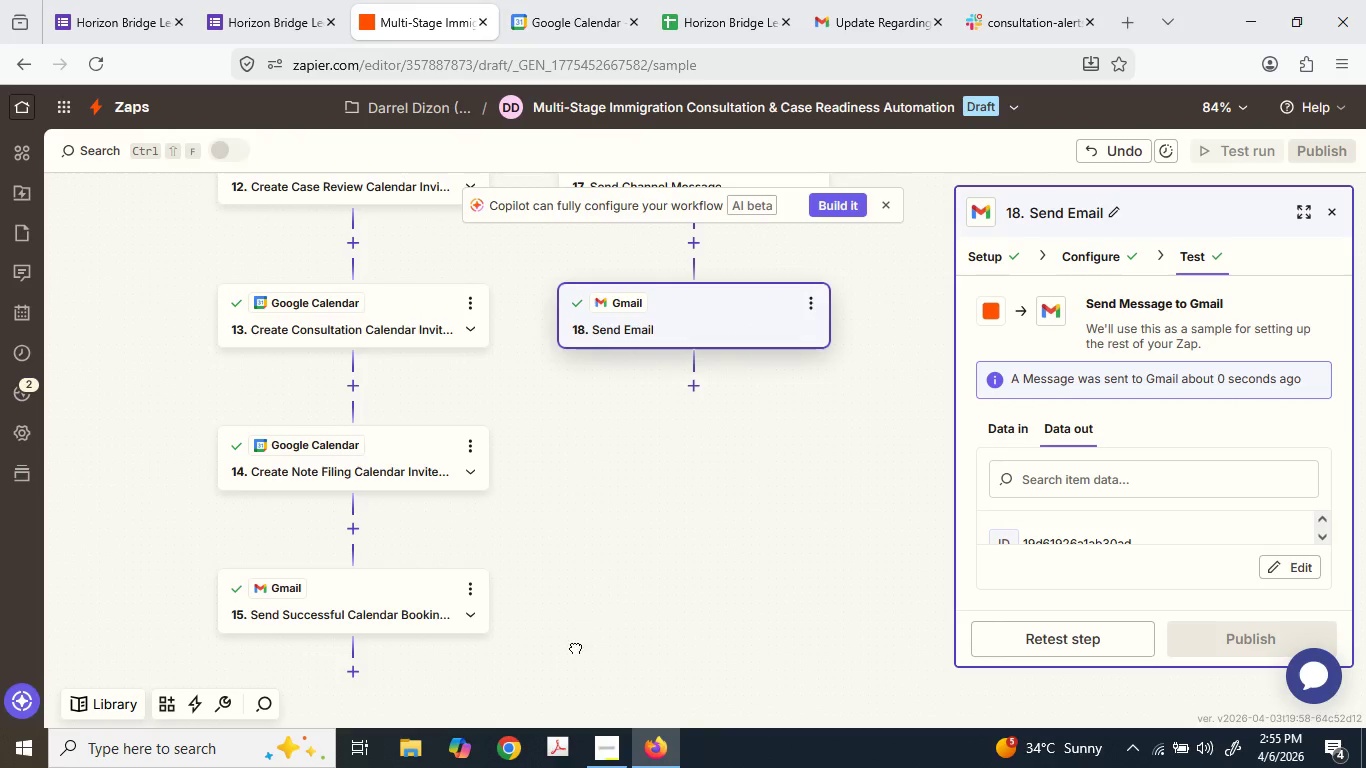 
wait(6.22)
 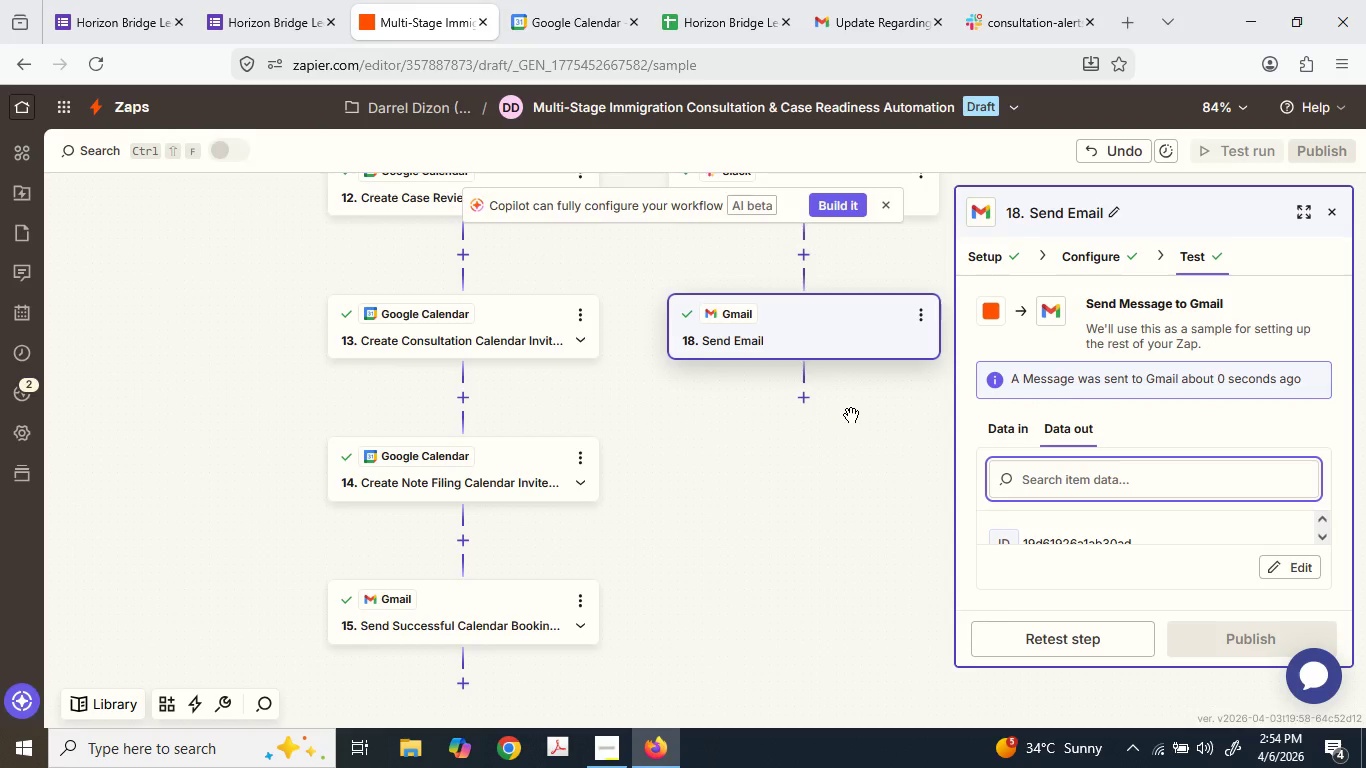 
left_click([672, 388])
 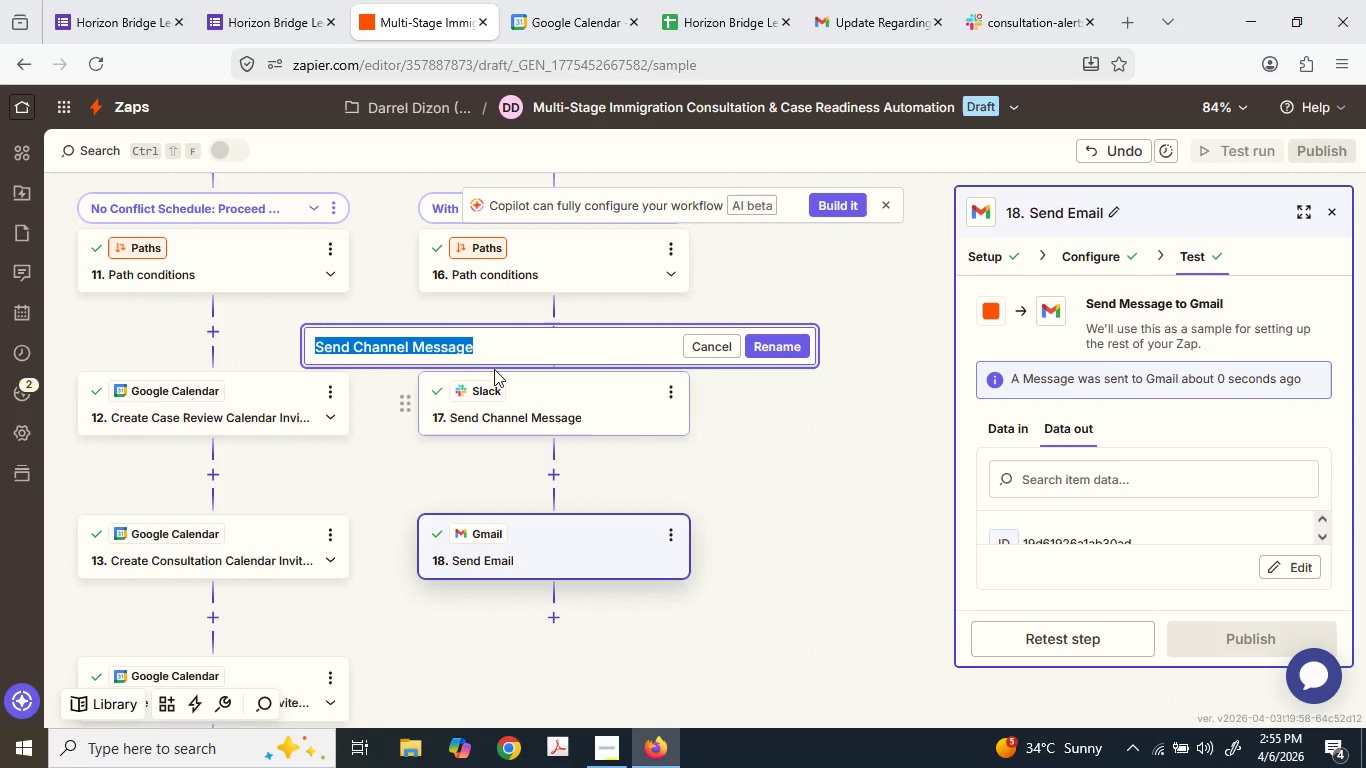 
left_click([430, 345])
 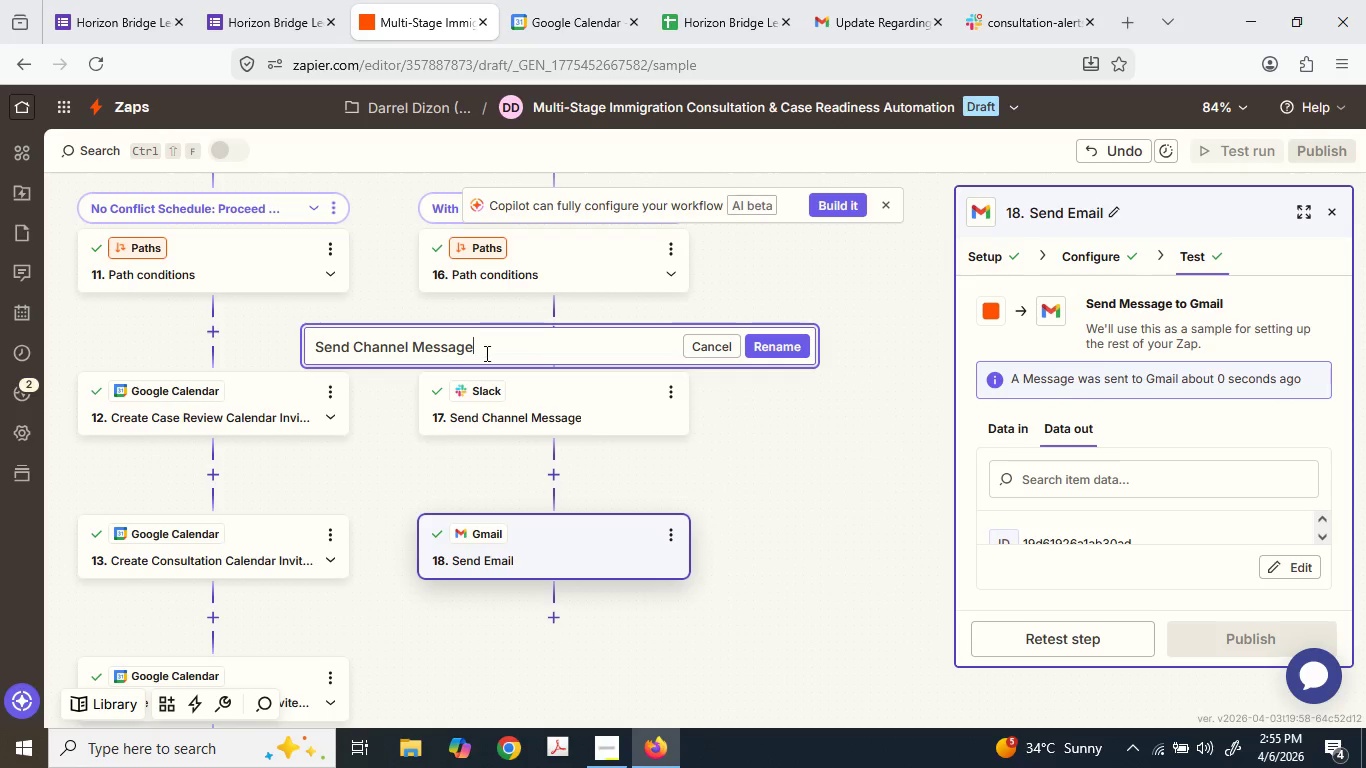 
type( to )
 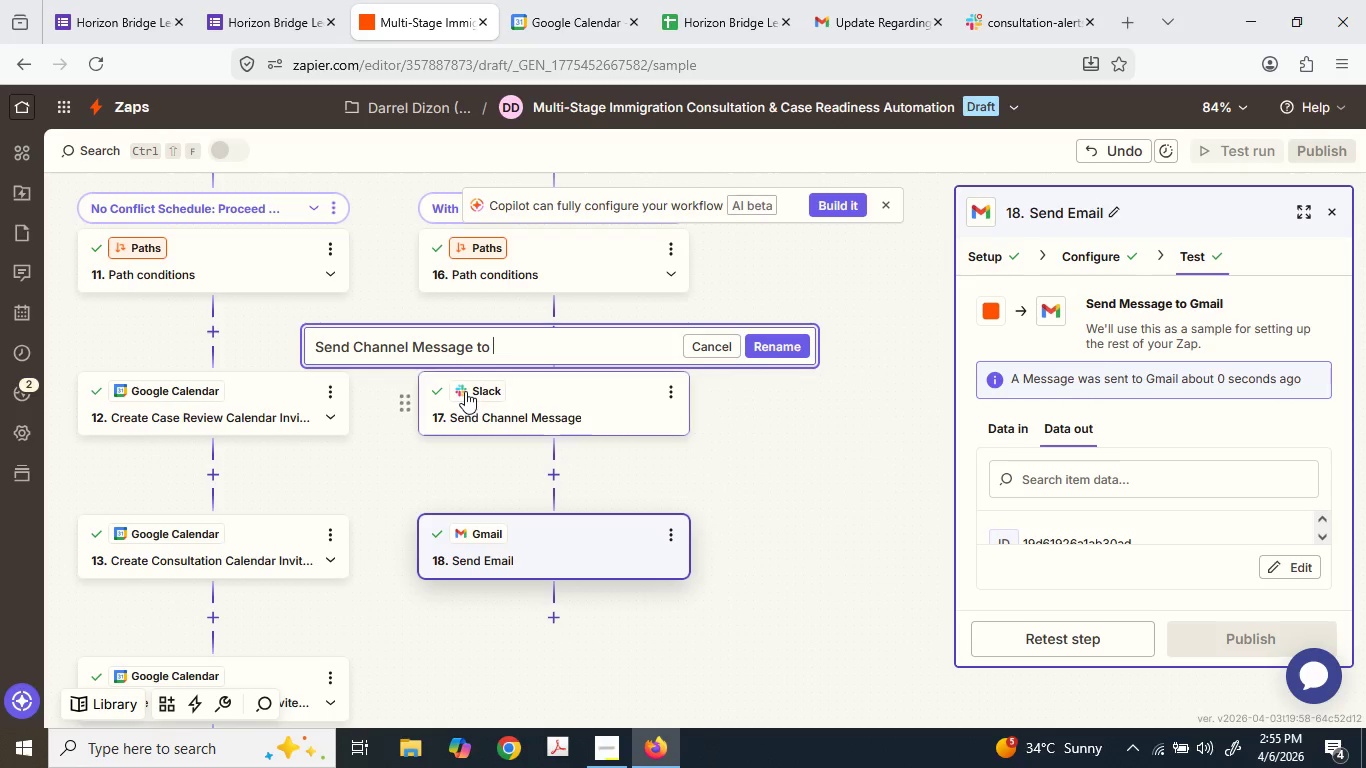 
type(#notii)
key(Backspace)
key(Backspace)
key(Backspace)
key(Backspace)
key(Backspace)
type(cons)
 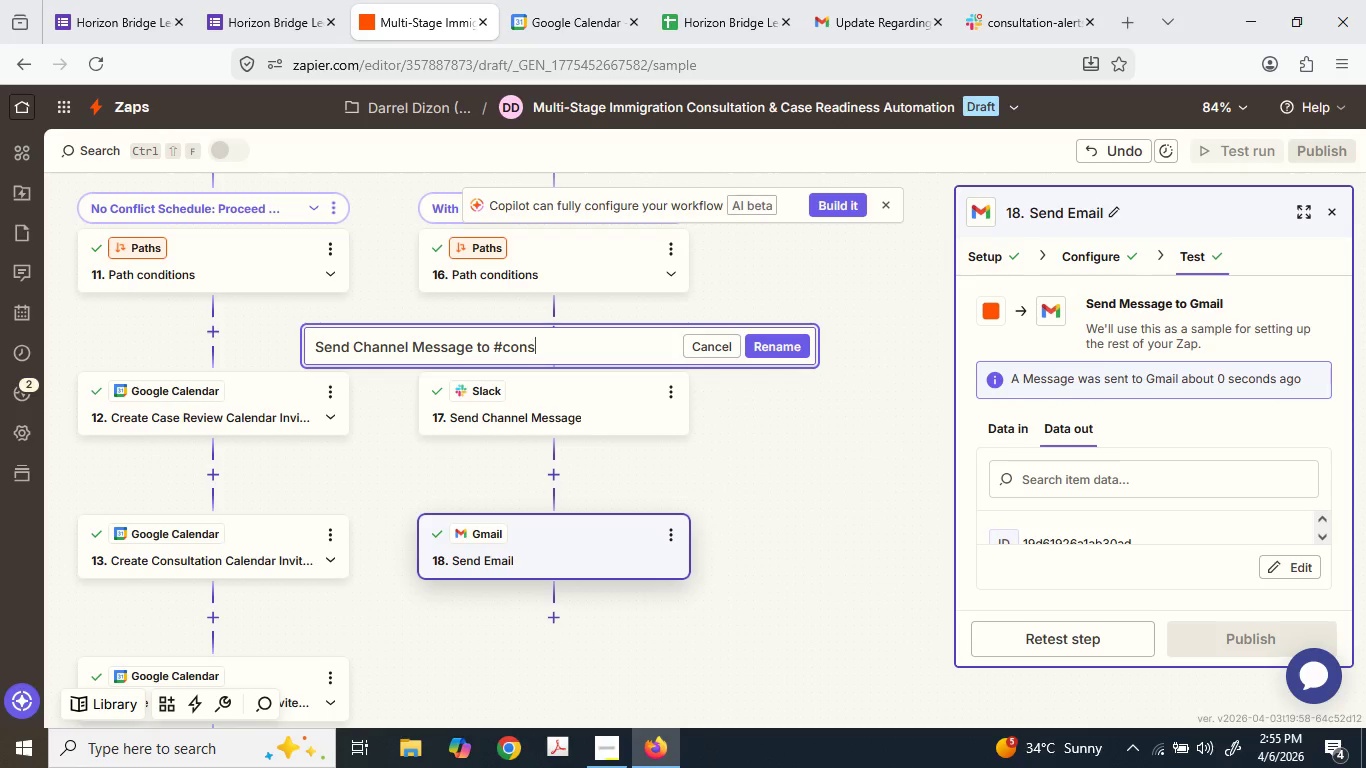 
type(ultation=)
key(Backspace)
type(-alerts)
 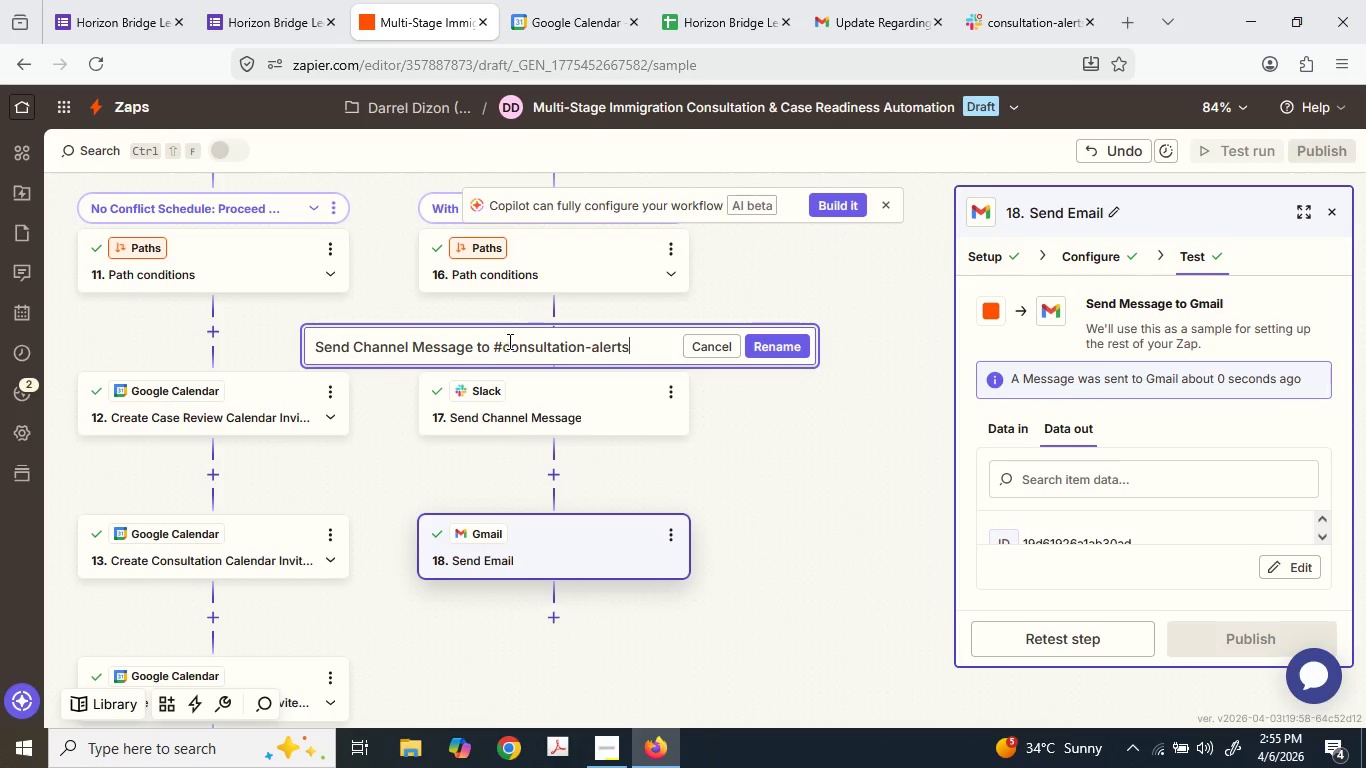 
scroll: coordinate [524, 333], scroll_direction: up, amount: 1.0
 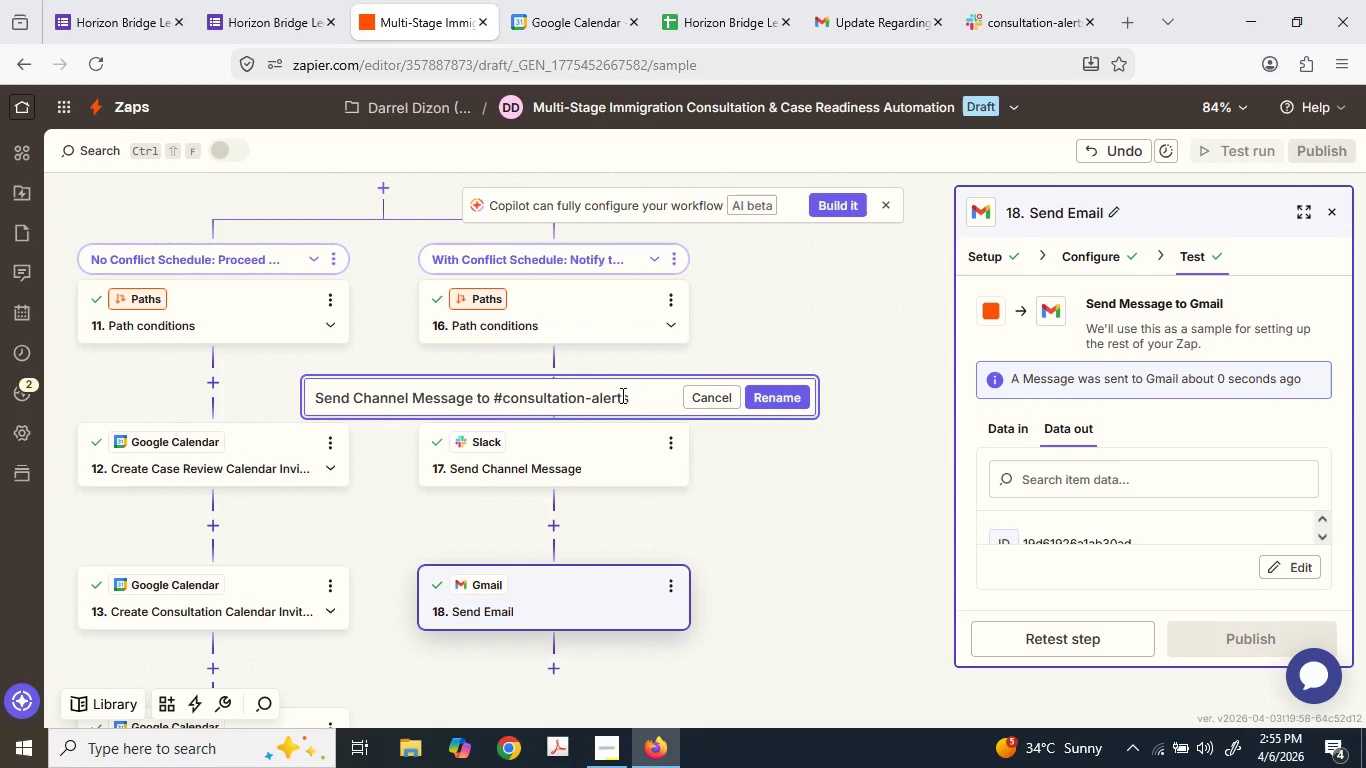 
type( for schedule overlap)
 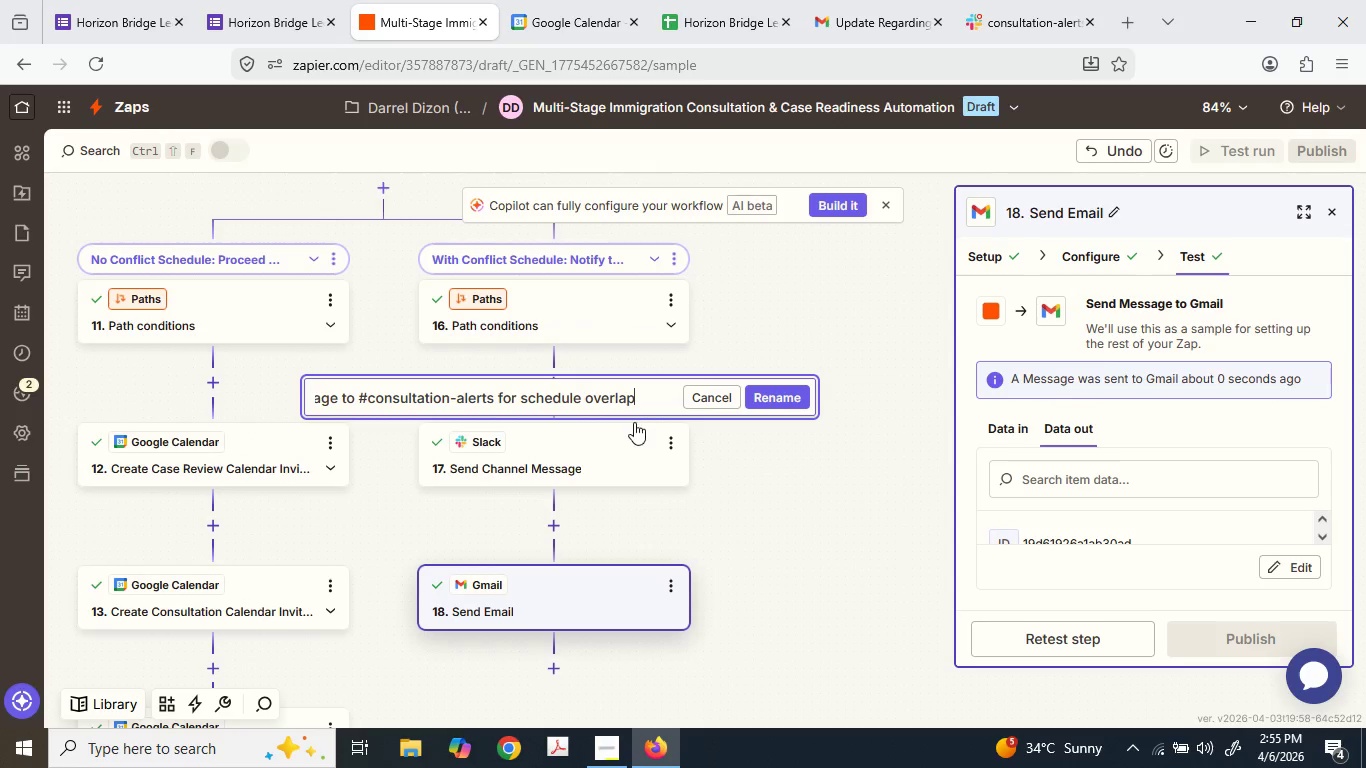 
key(Control+A)
 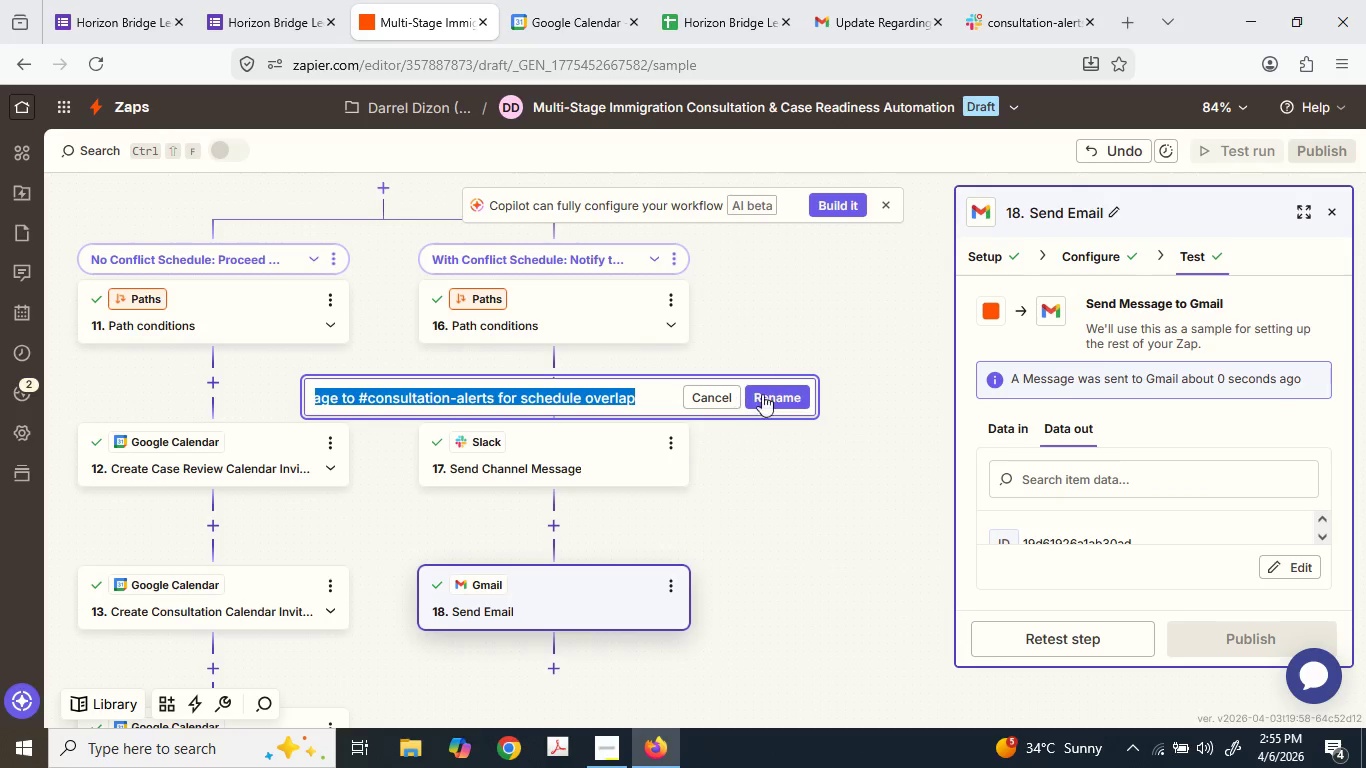 
key(Control+C)
 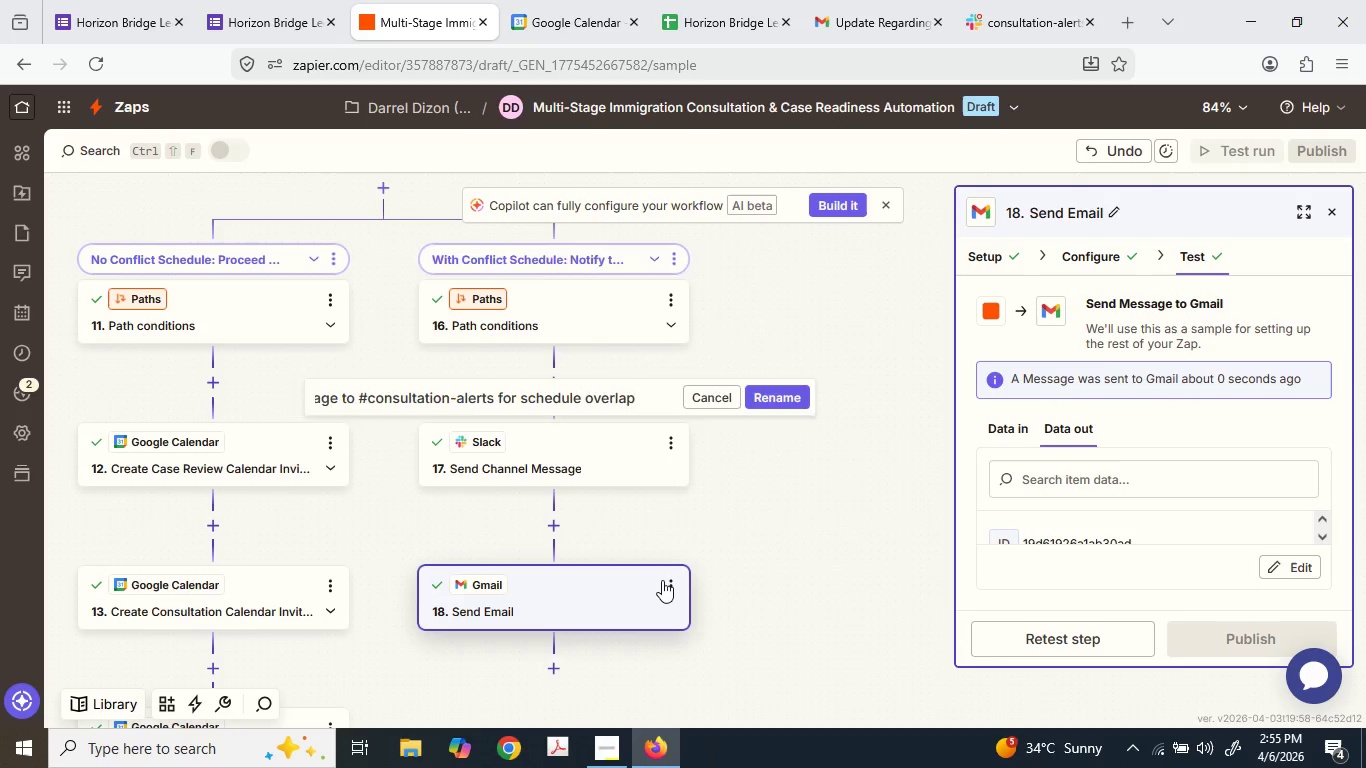 
left_click([664, 583])
 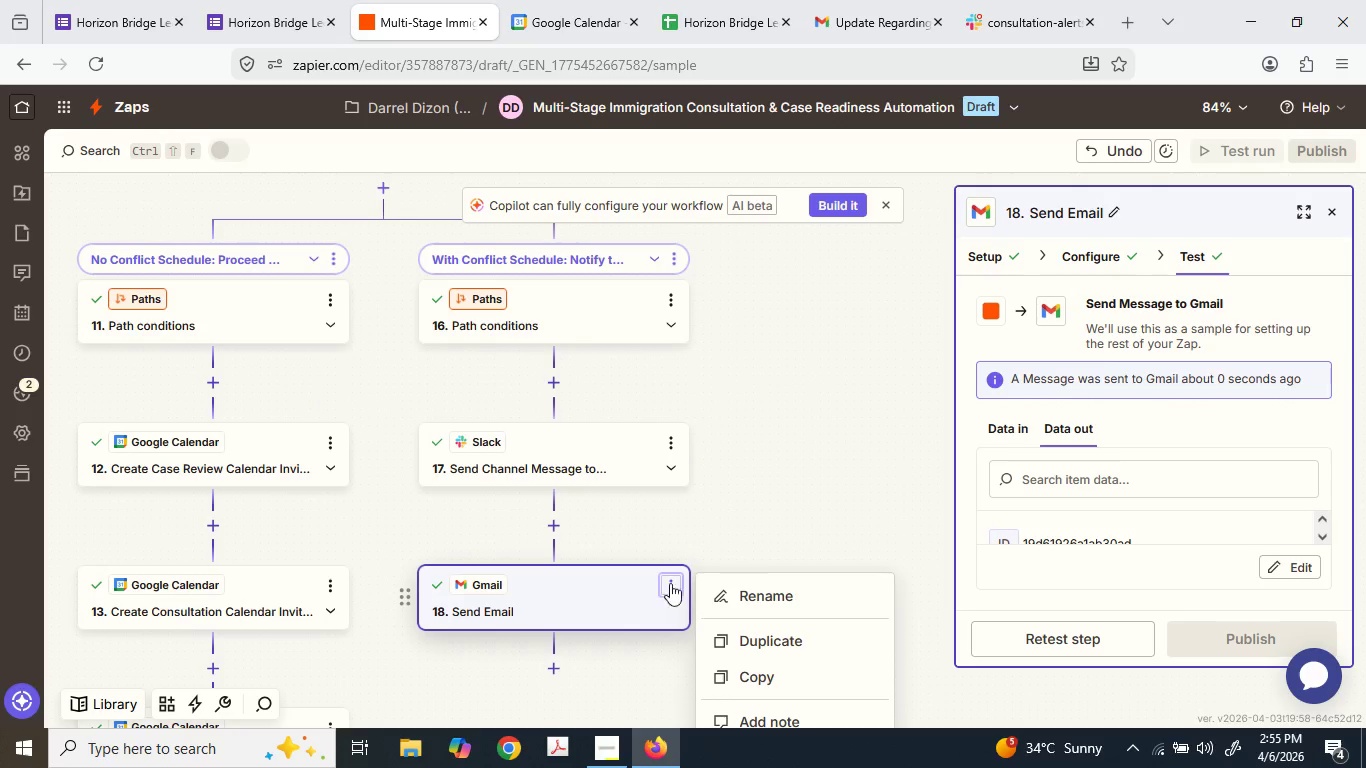 
left_click([730, 584])
 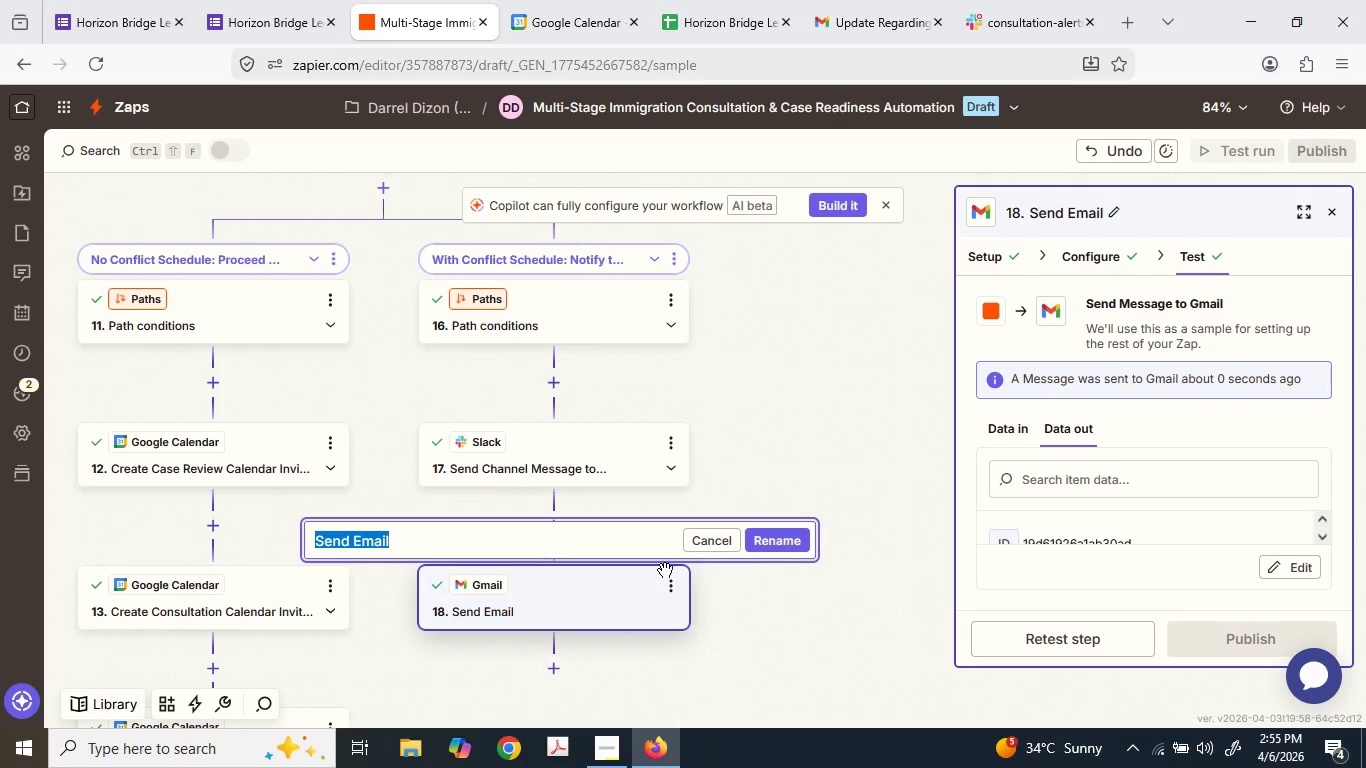 
key(Control+ControlLeft)
 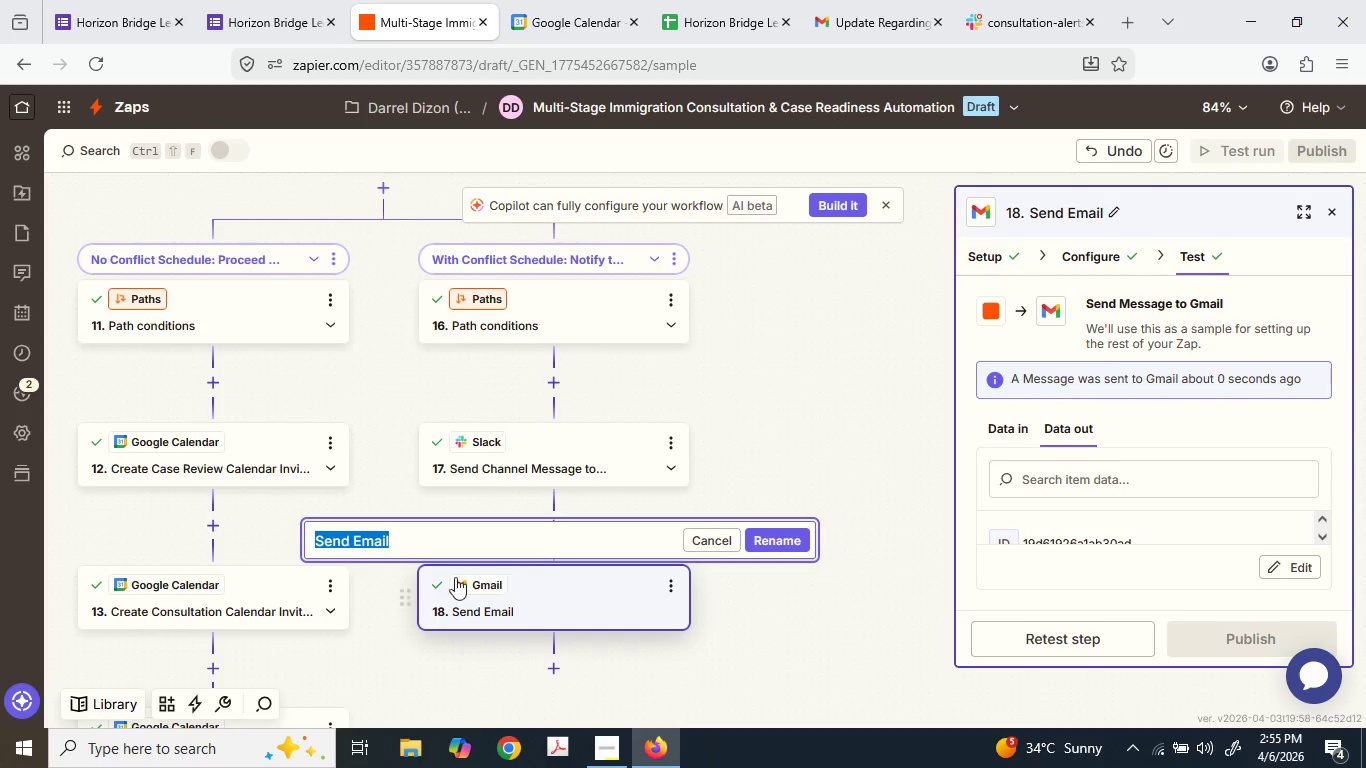 
key(Control+V)
 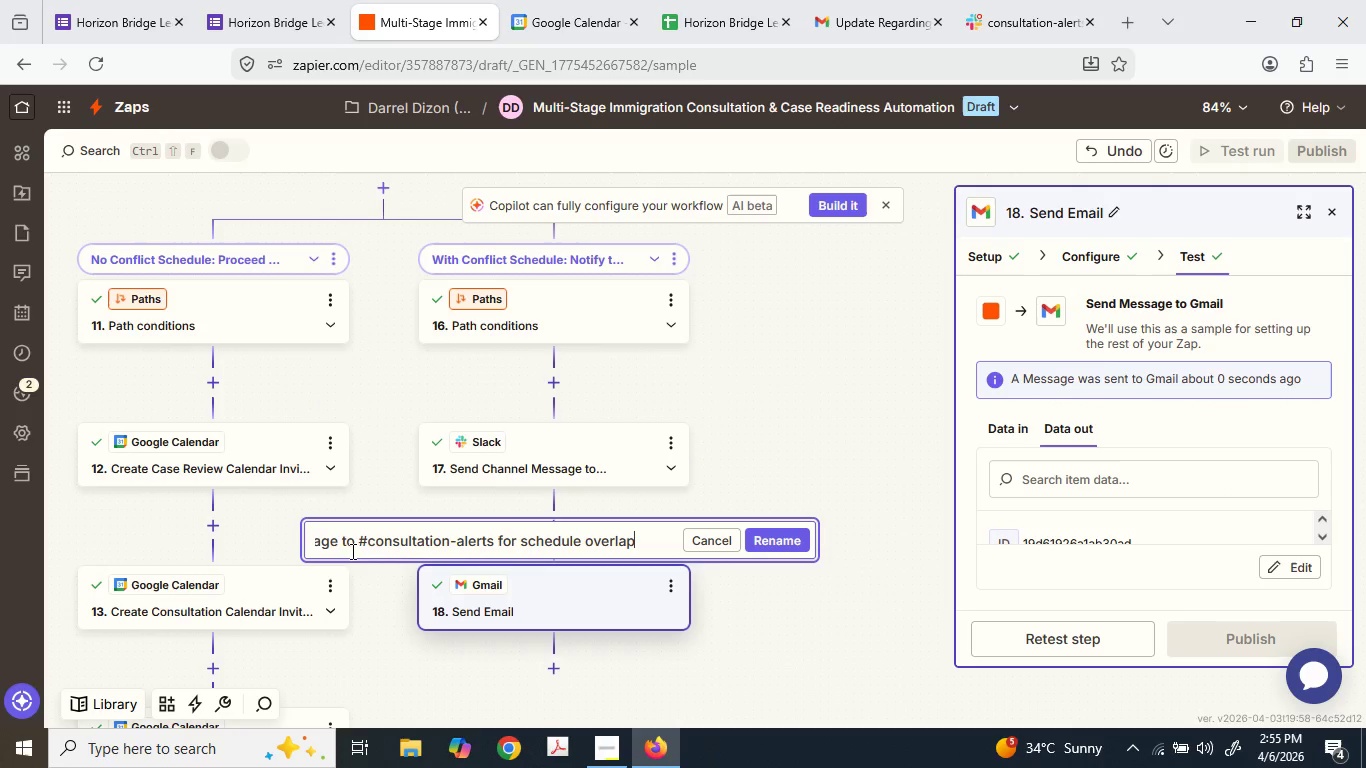 
left_click_drag(start_coordinate=[347, 543], to_coordinate=[351, 548])
 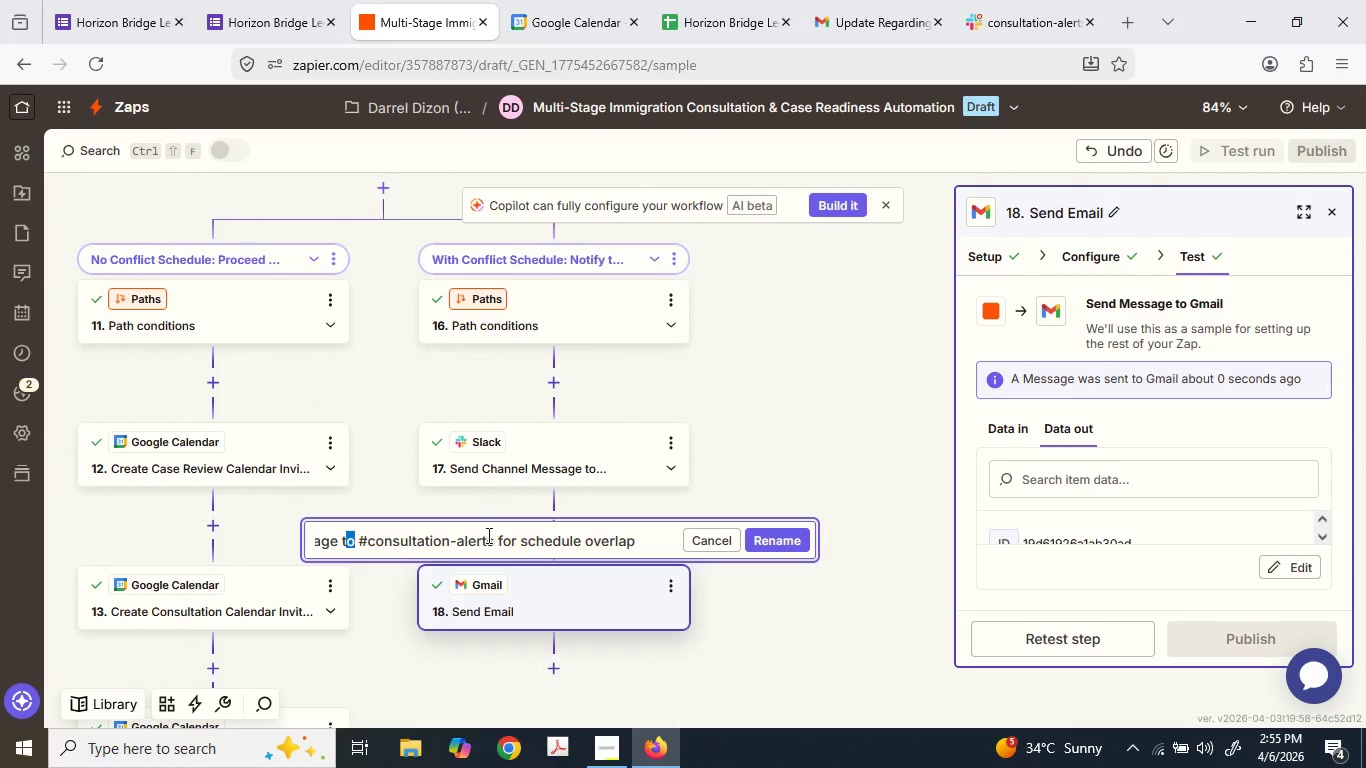 
left_click_drag(start_coordinate=[492, 535], to_coordinate=[250, 552])
 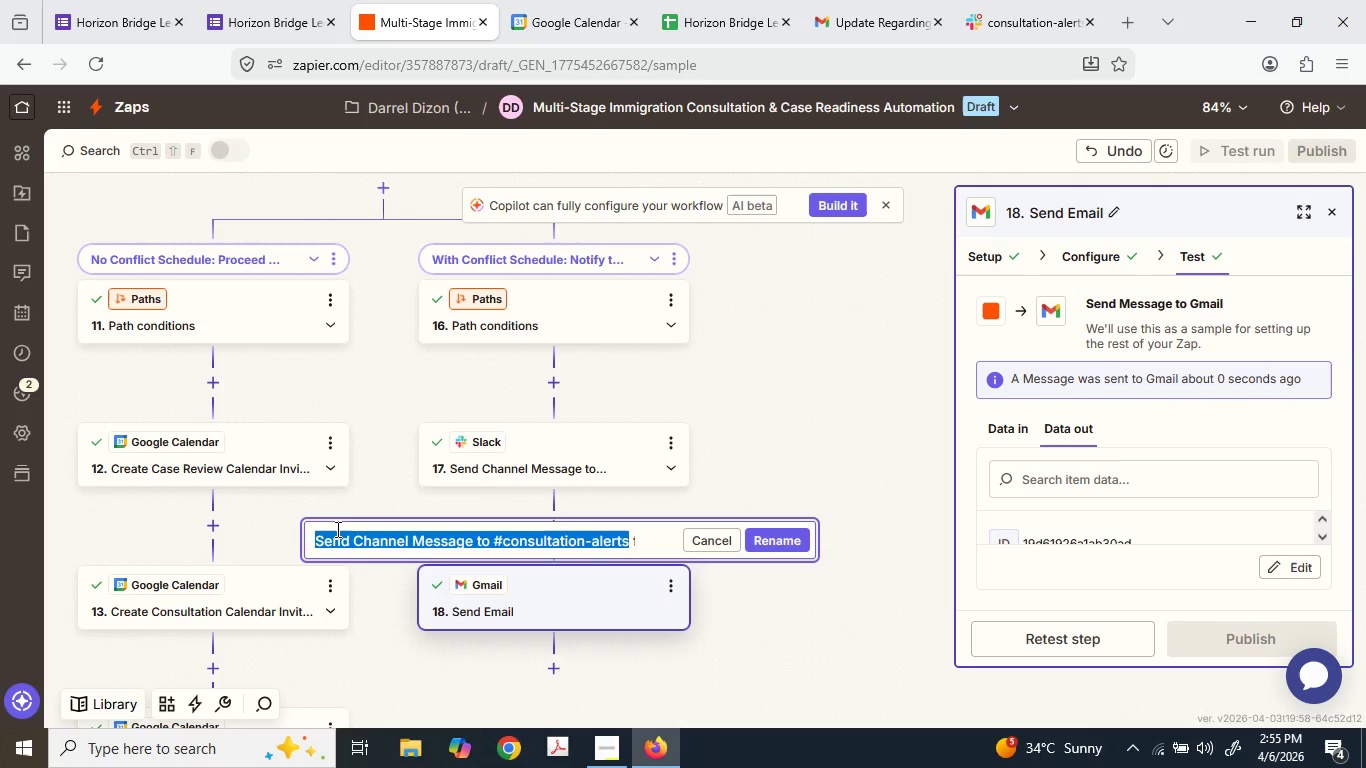 
key(Shift+B)
 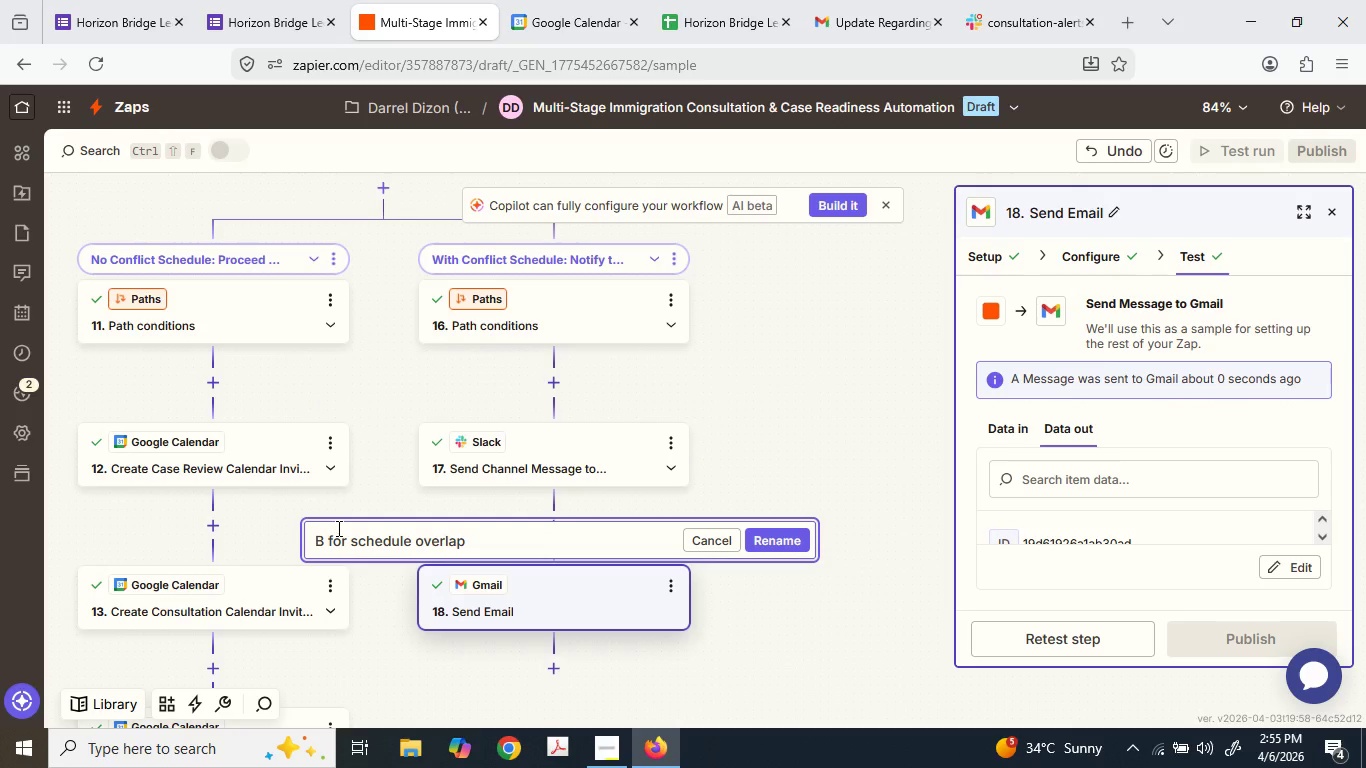 
key(Backspace)
 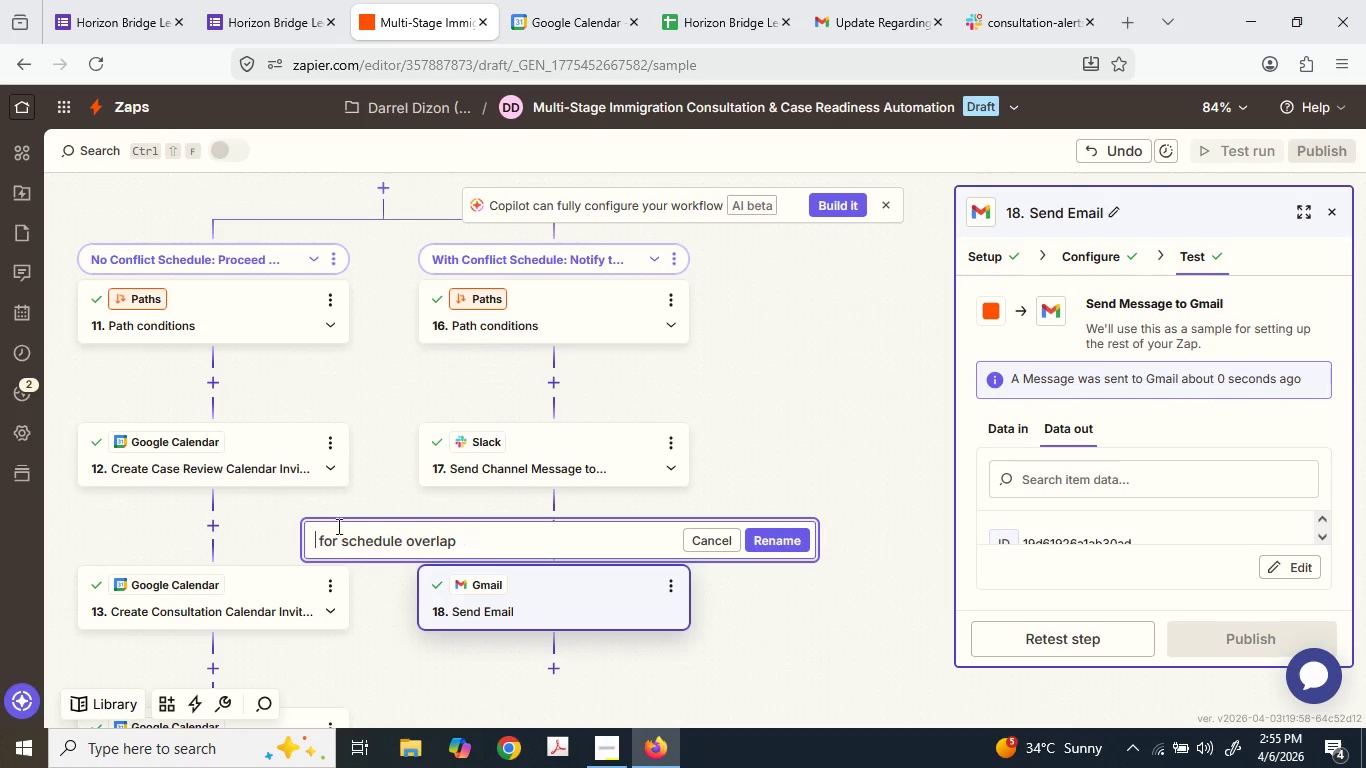 
key(Shift+ShiftLeft)
 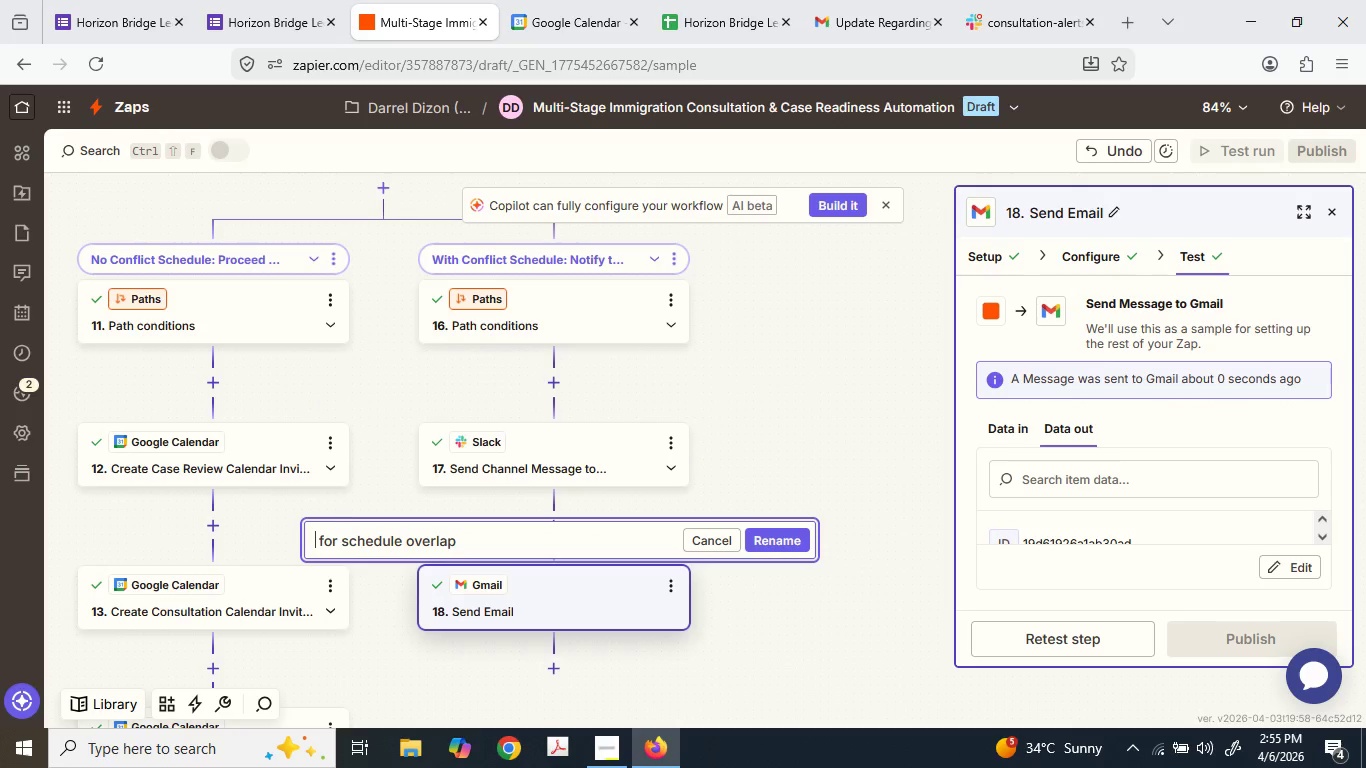 
type(Notify client via )
key(Backspace)
key(Backspace)
key(Backspace)
type(Cl)
 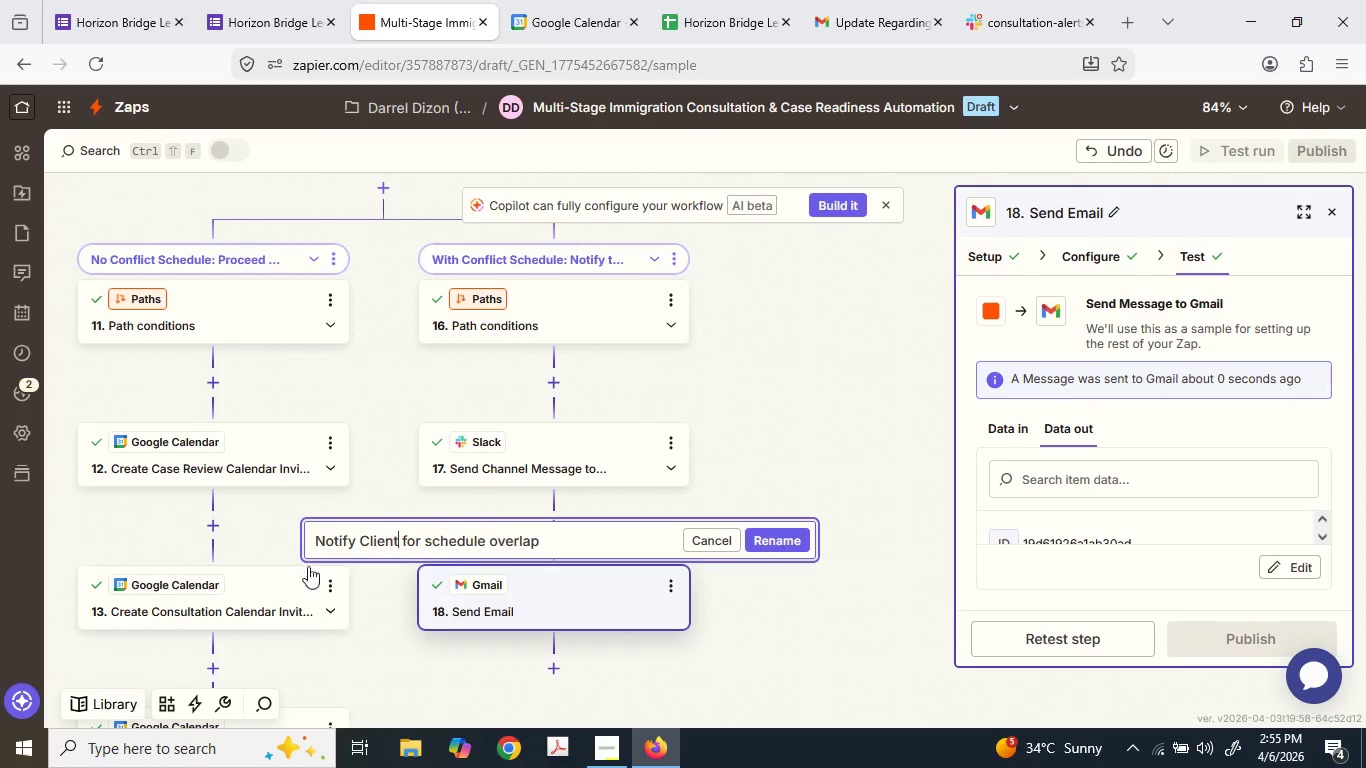 
 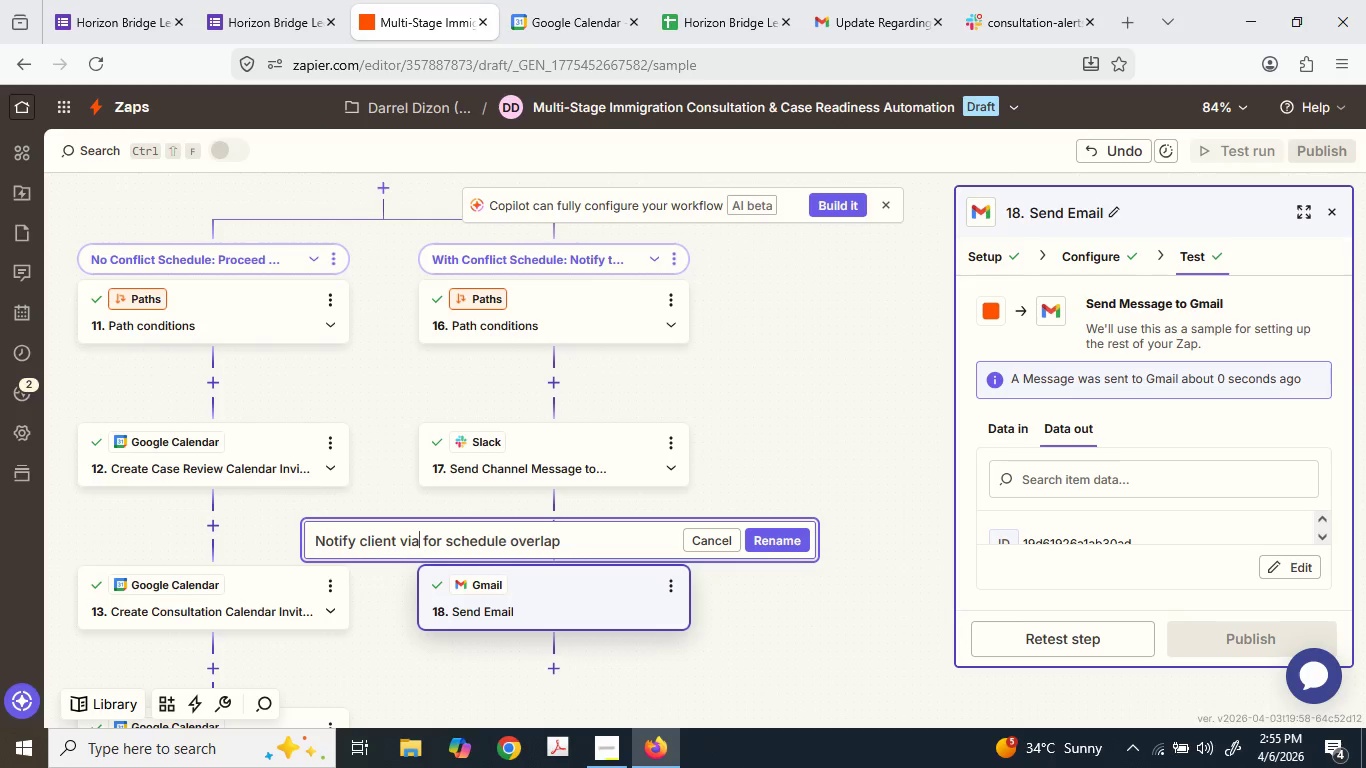 
type(ient via G)
 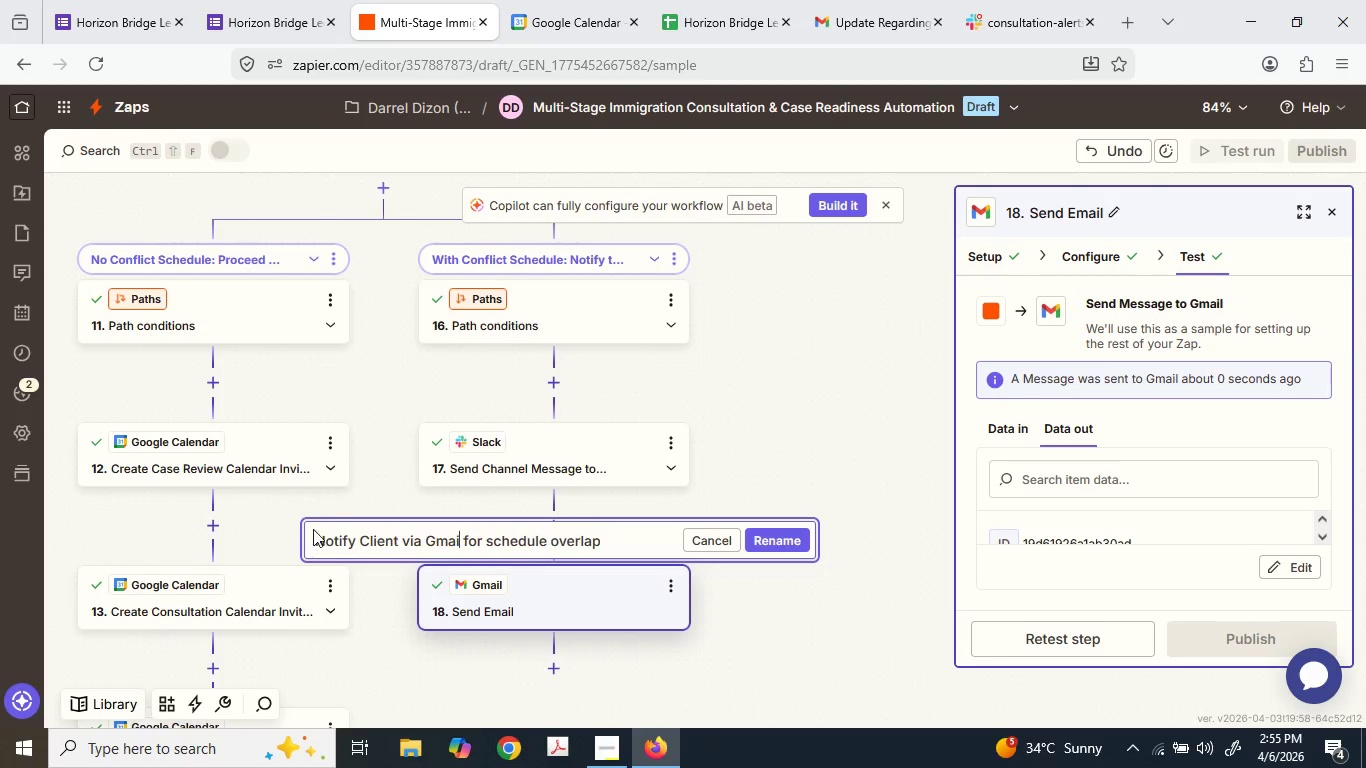 
 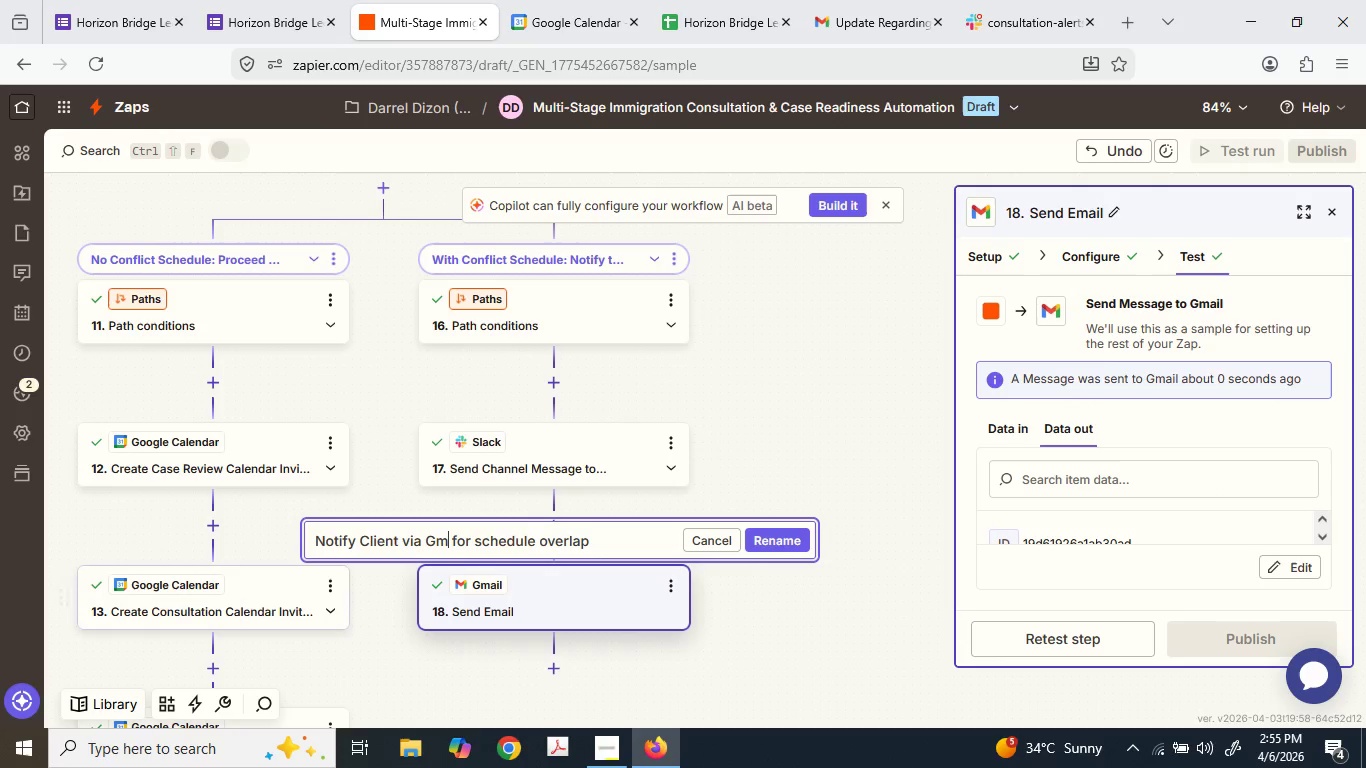 
type(mail)
 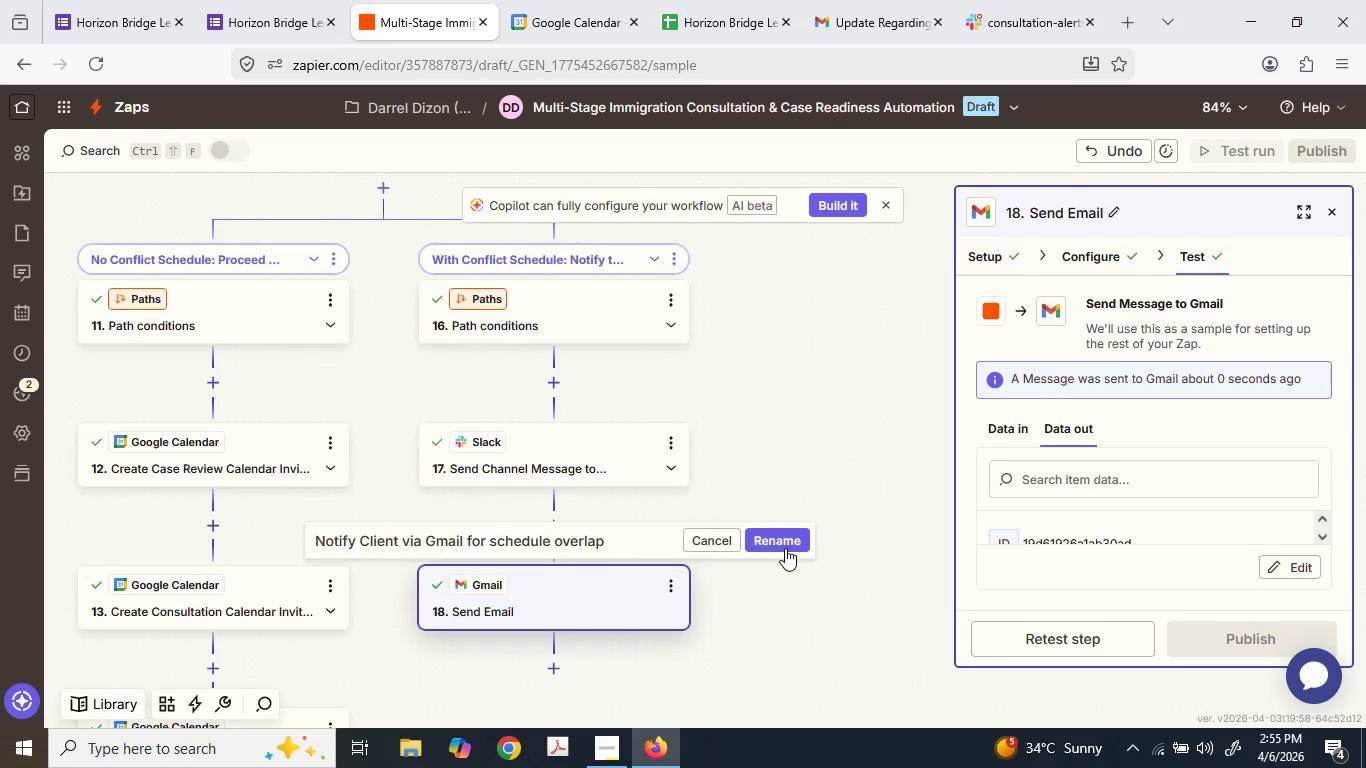 
left_click([774, 533])
 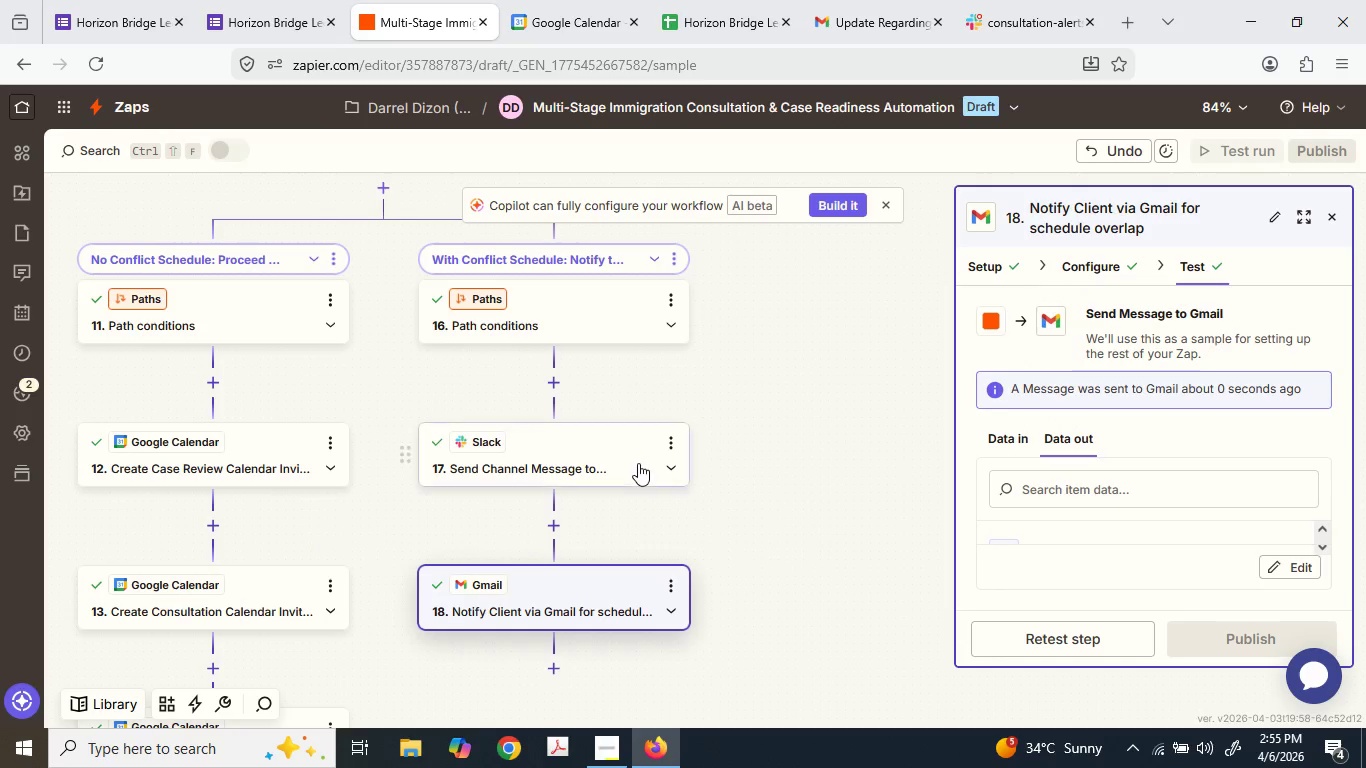 
left_click([660, 441])
 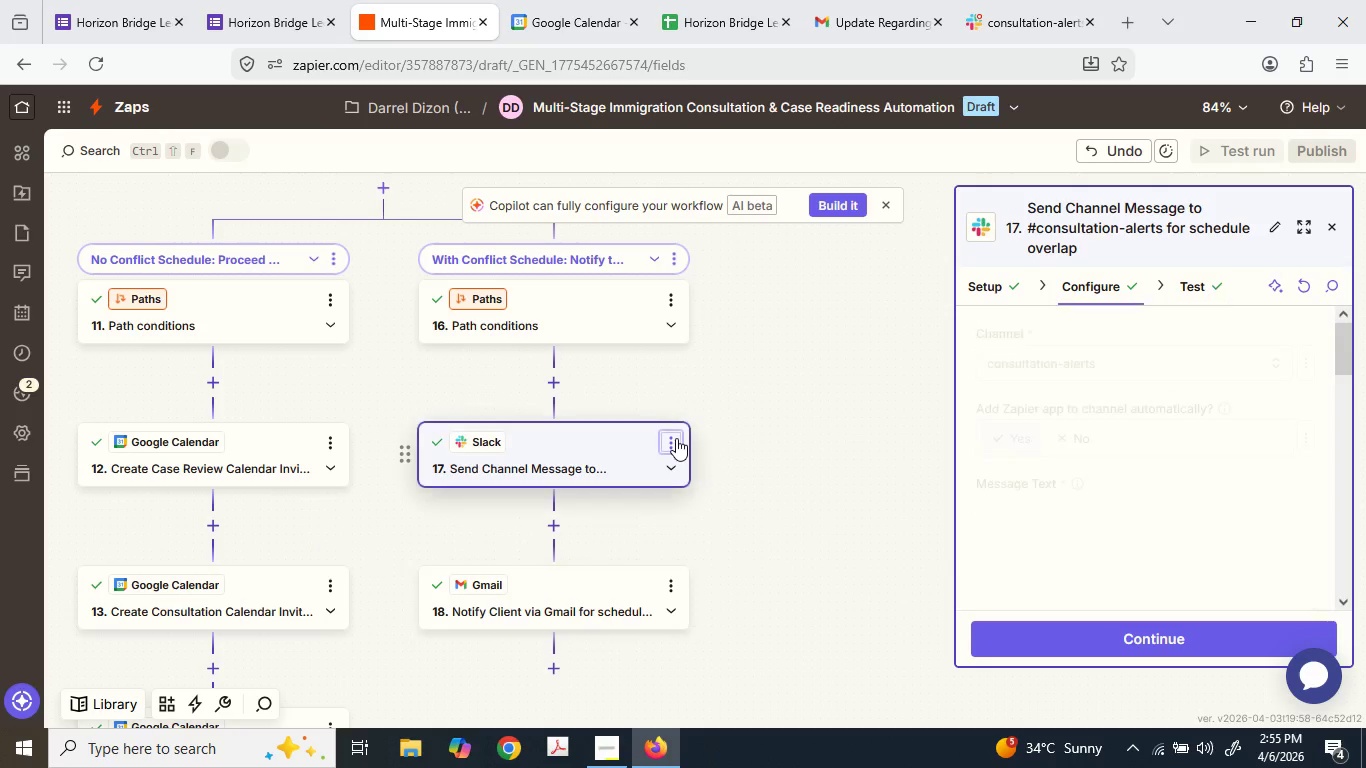 
left_click([676, 438])
 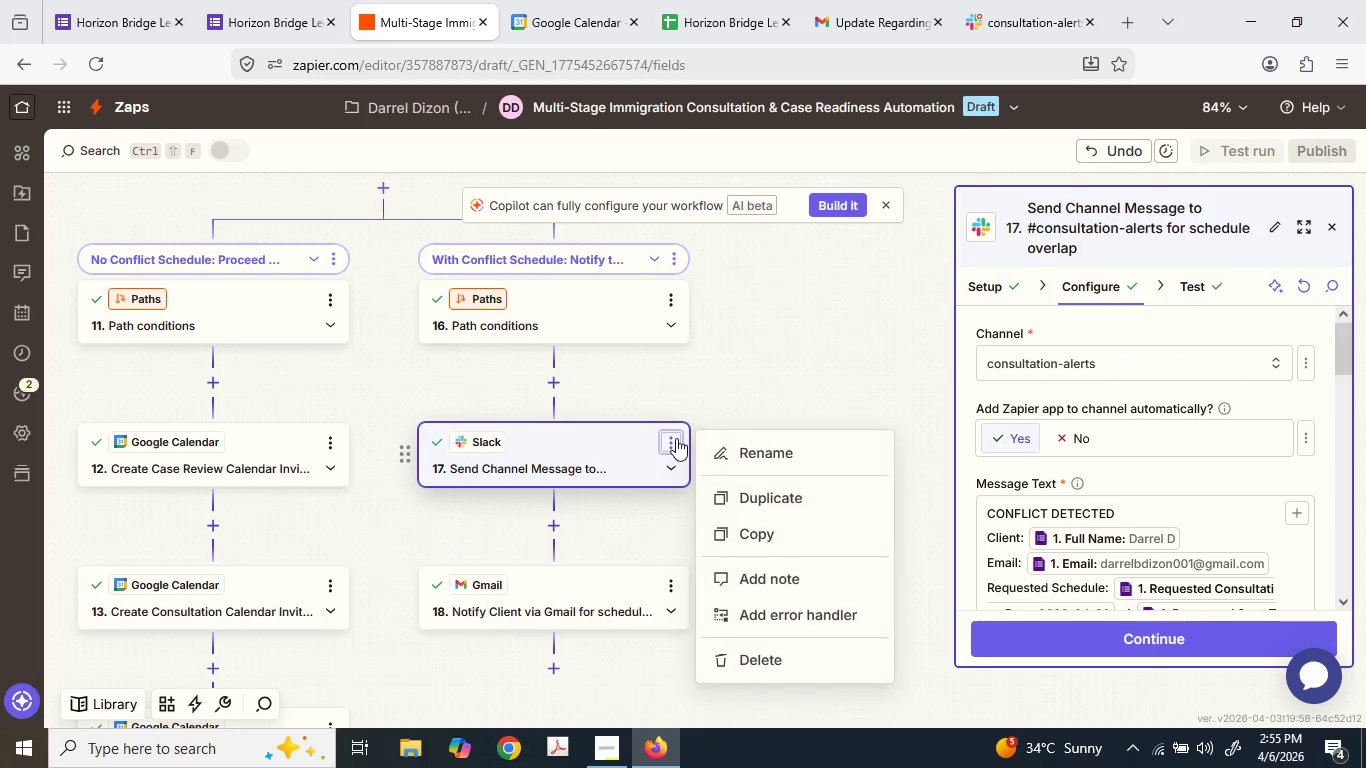 
left_click([727, 454])
 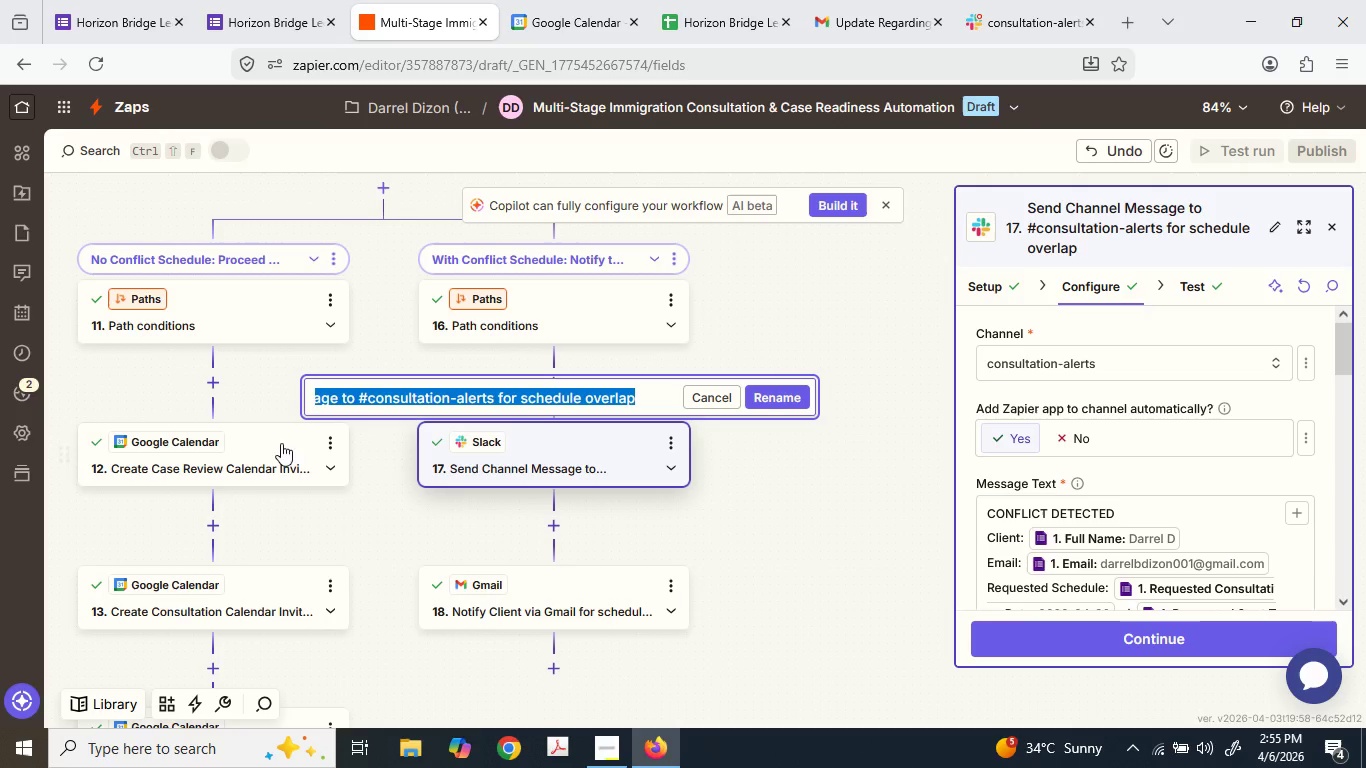 
scroll: coordinate [274, 551], scroll_direction: down, amount: 8.0
 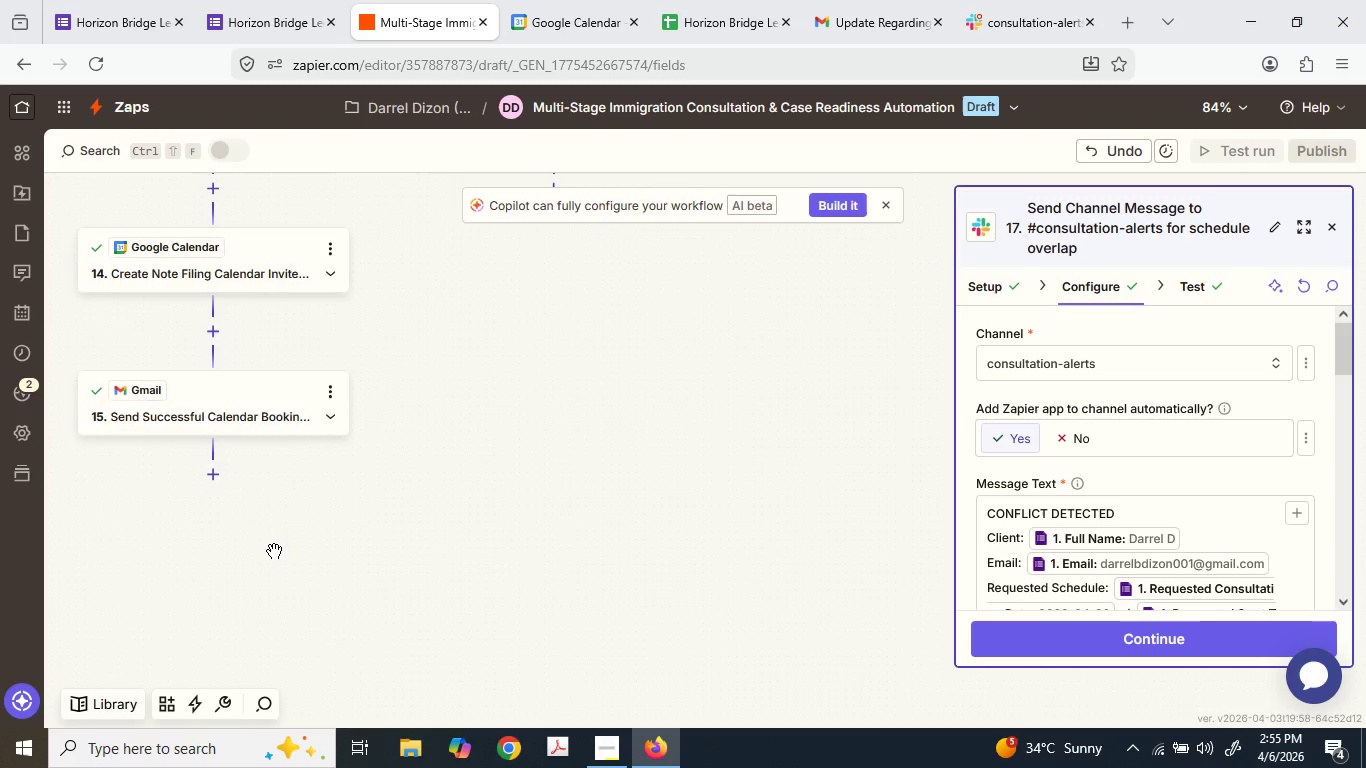 
scroll: coordinate [280, 538], scroll_direction: up, amount: 9.0
 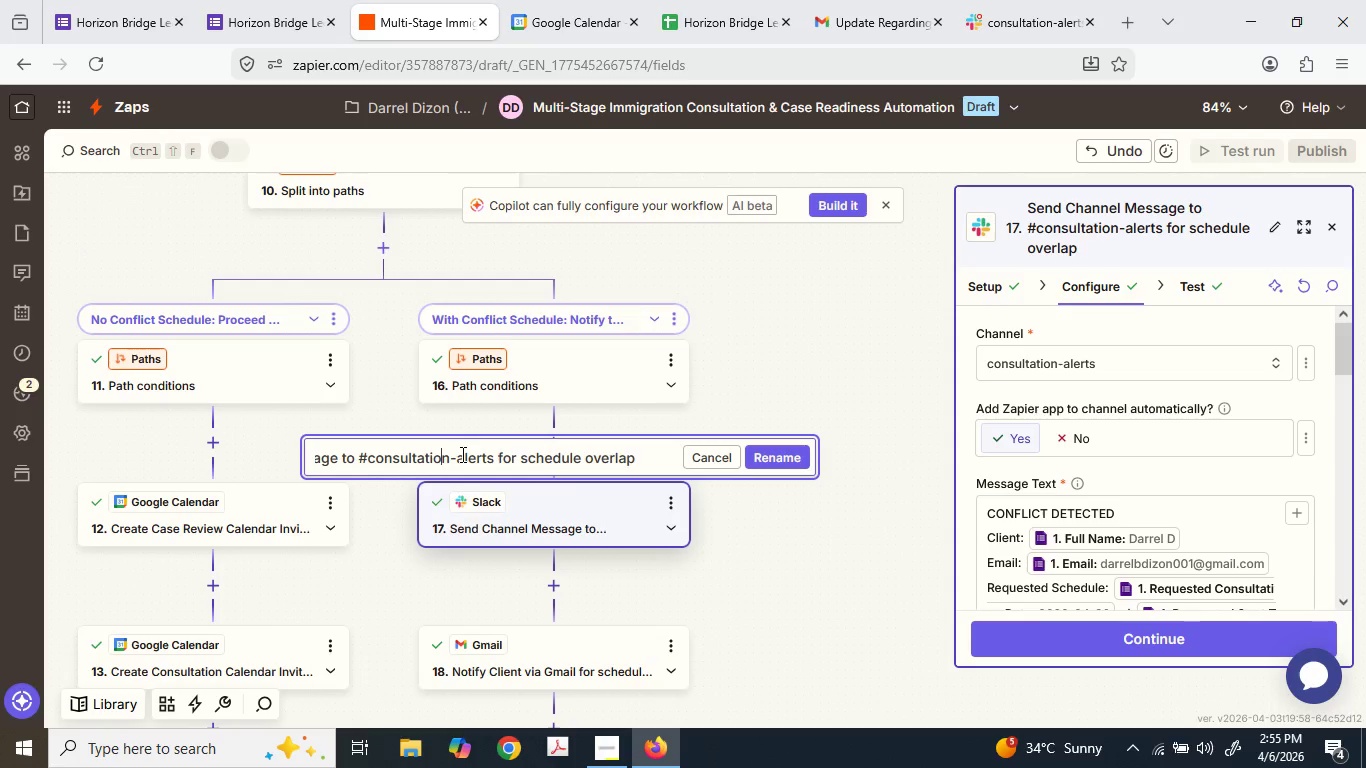 
wait(5.54)
 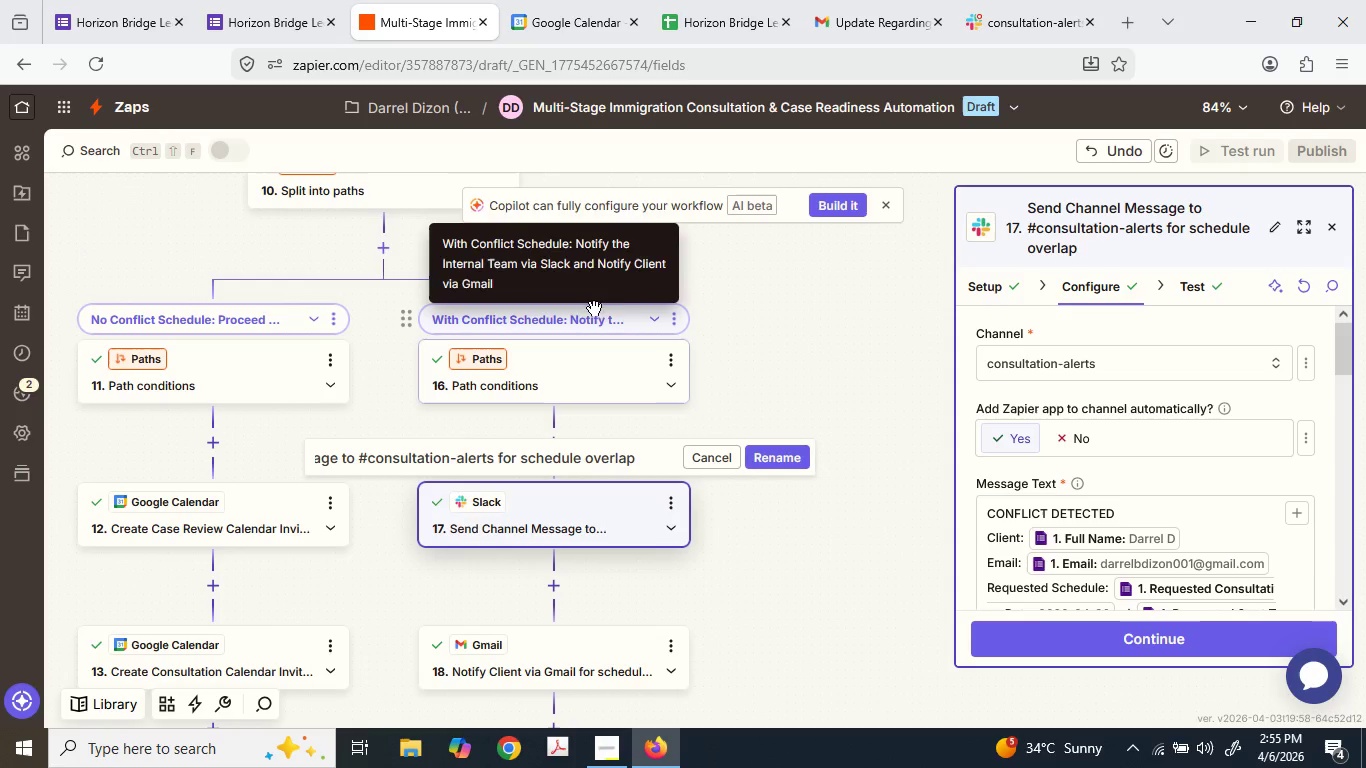 
left_click_drag(start_coordinate=[352, 453], to_coordinate=[226, 450])
 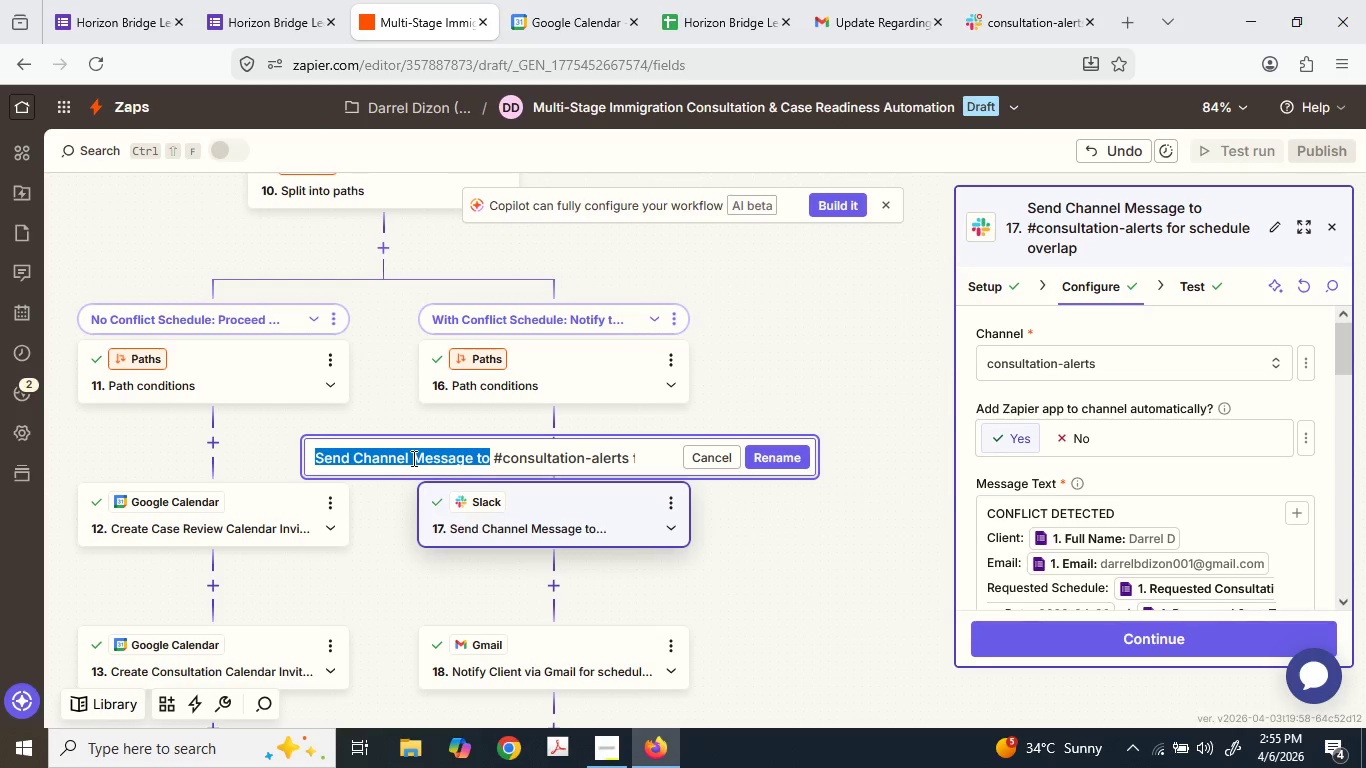 
key(Shift+ShiftLeft)
 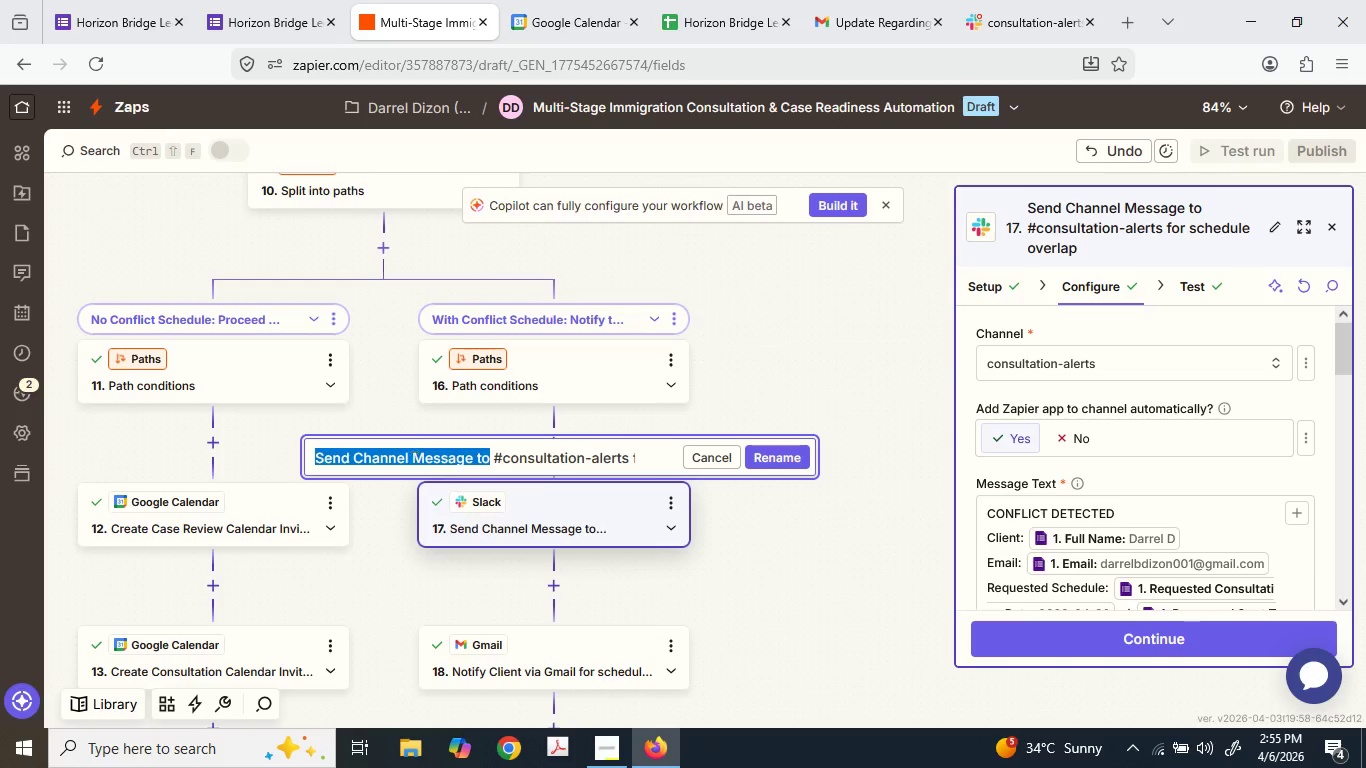 
key(Shift+B)
 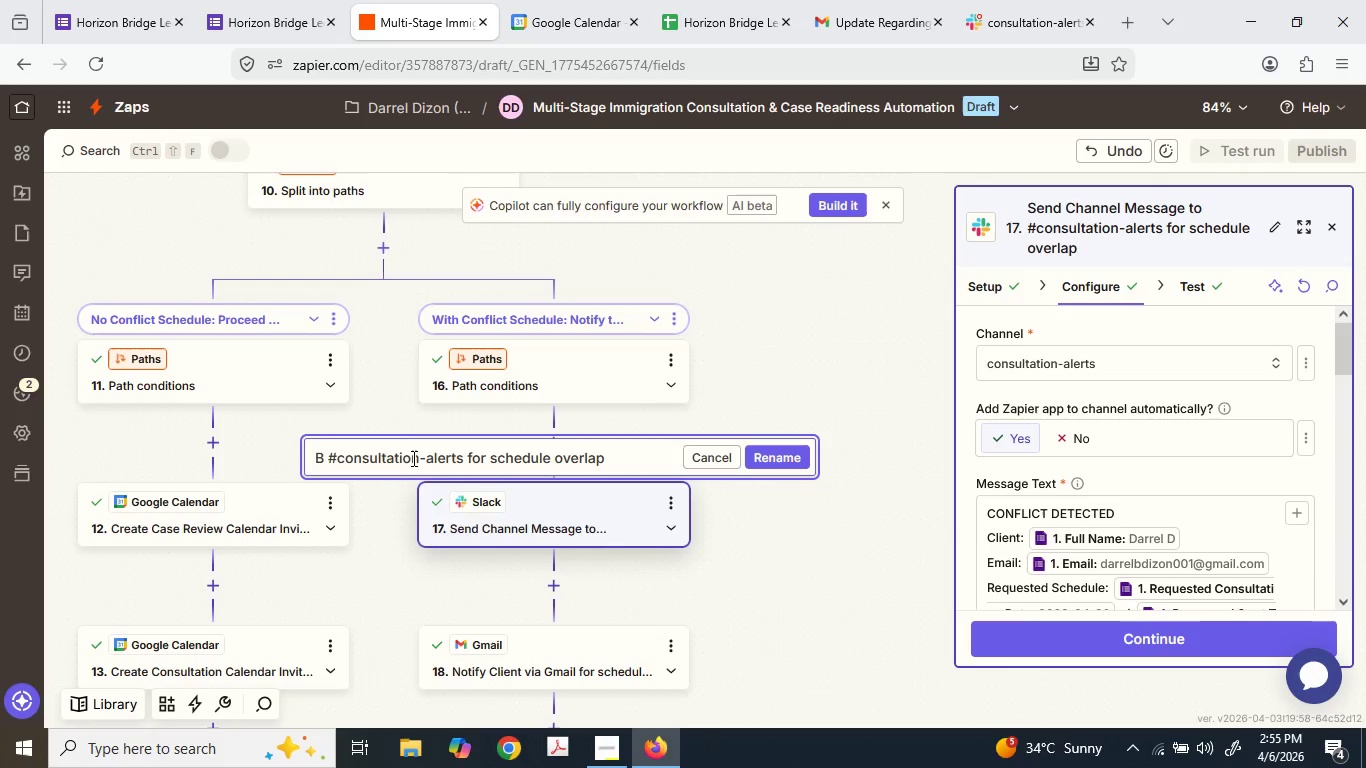 
key(Backspace)
 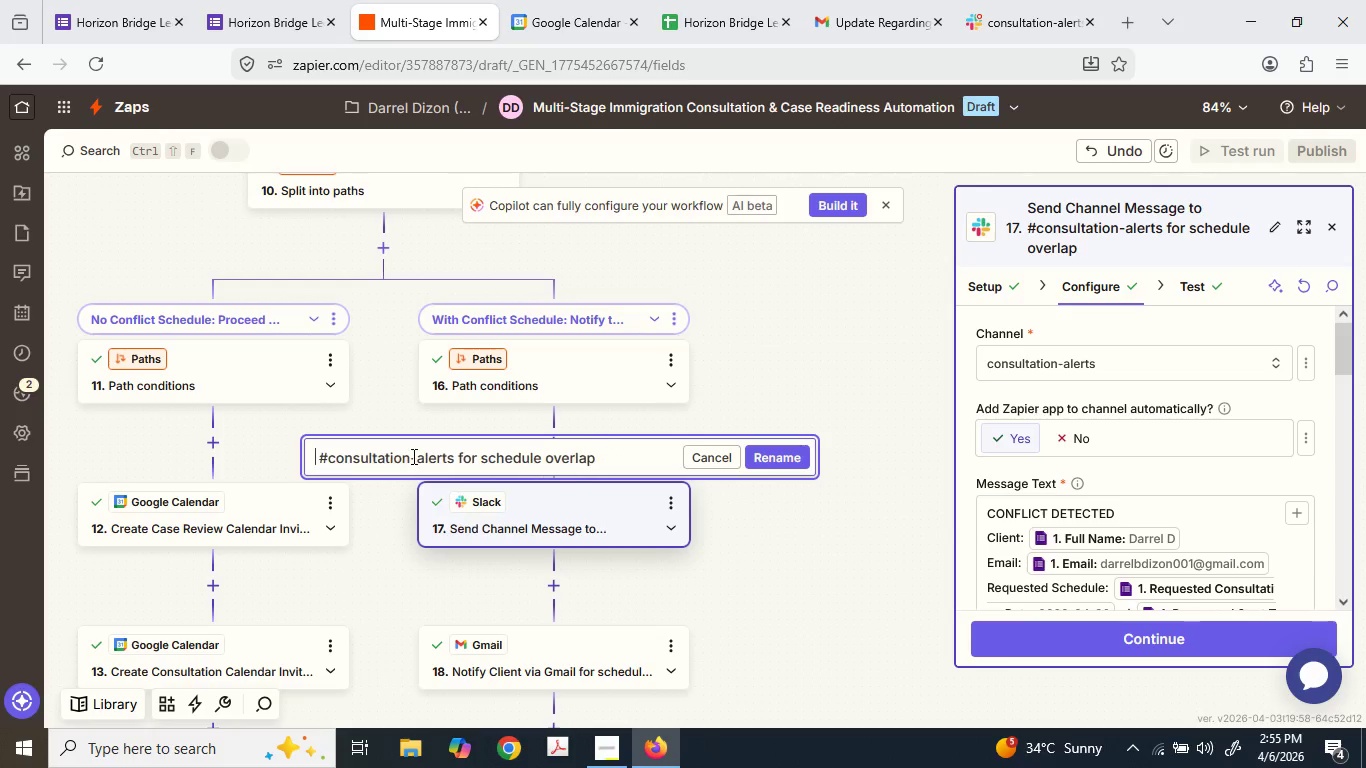 
key(Shift+ShiftLeft)
 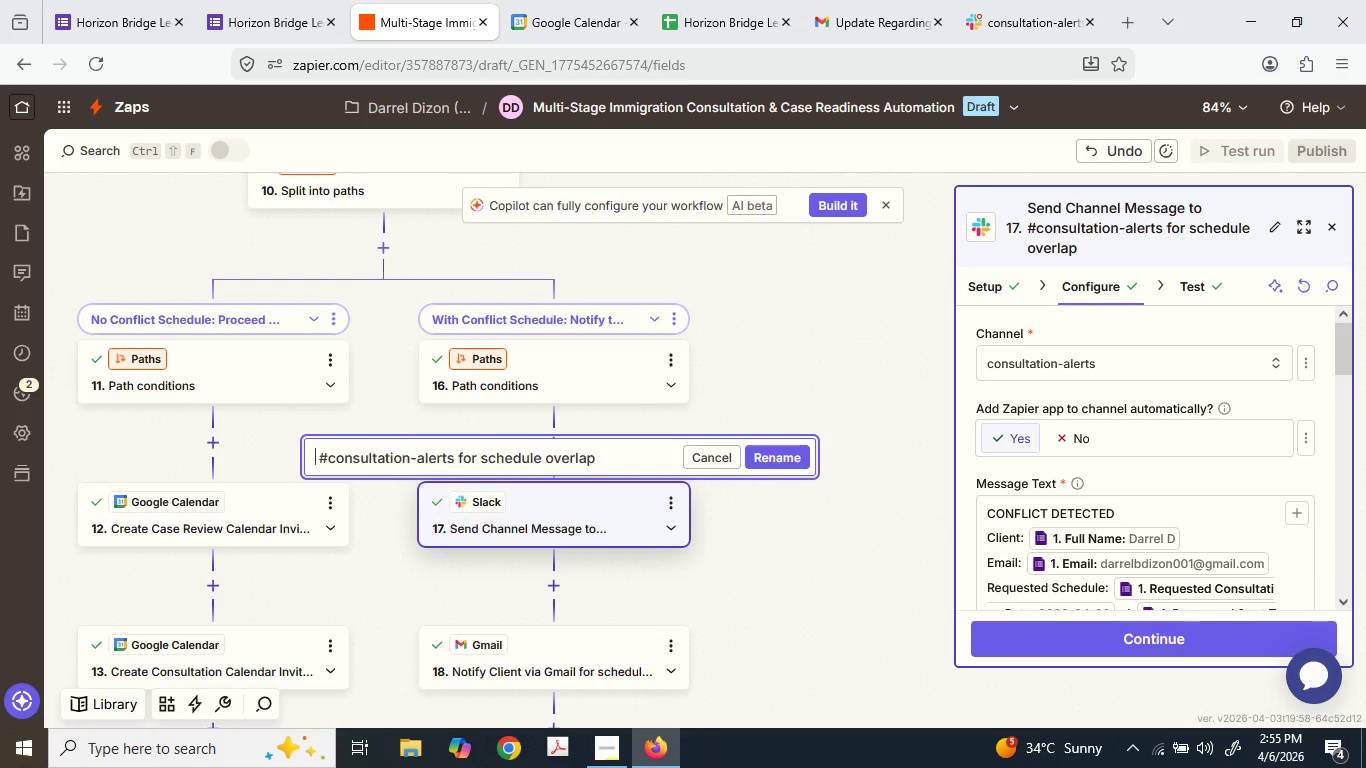 
type(Notifu )
key(Backspace)
key(Backspace)
type(y the in)
key(Backspace)
key(Backspace)
key(Backspace)
type(Inter)
 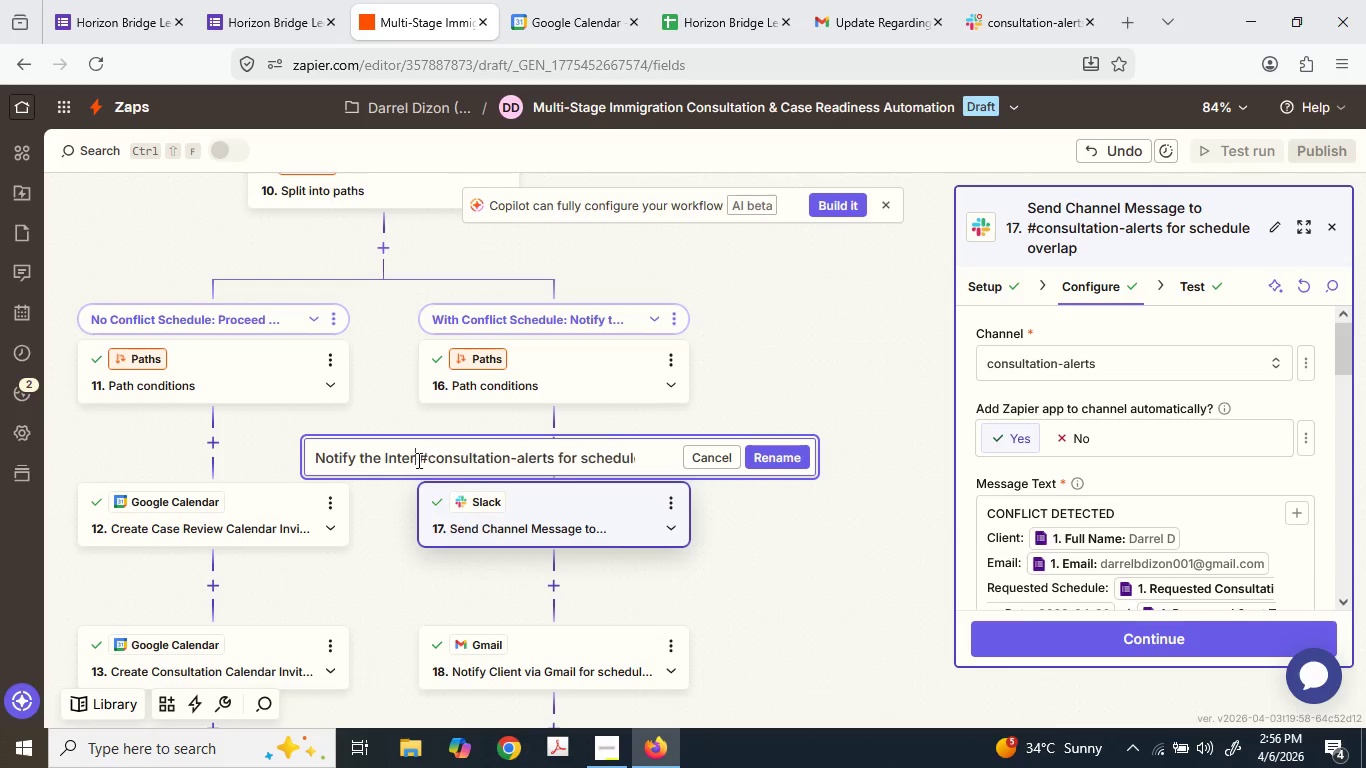 
type(nal Team via Slack channel)
 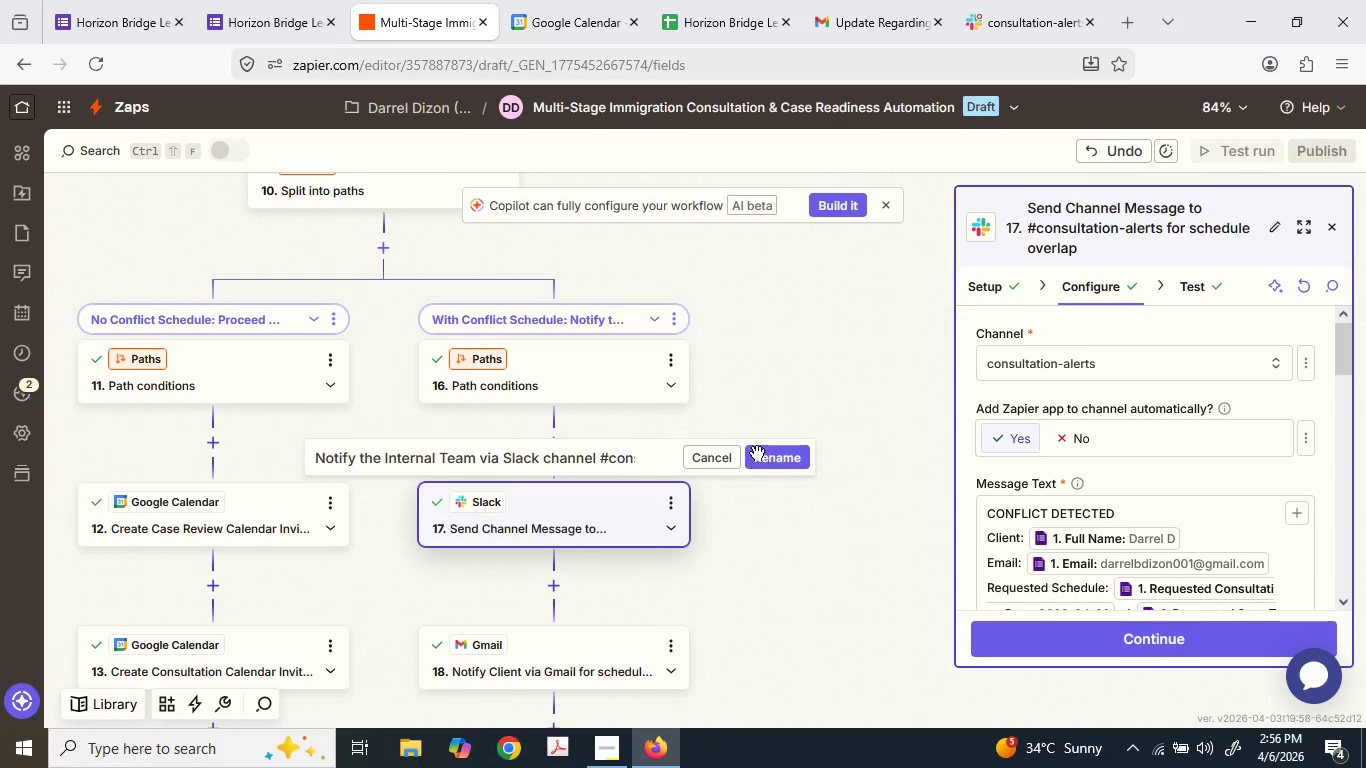 
scroll: coordinate [736, 452], scroll_direction: down, amount: 3.0
 